 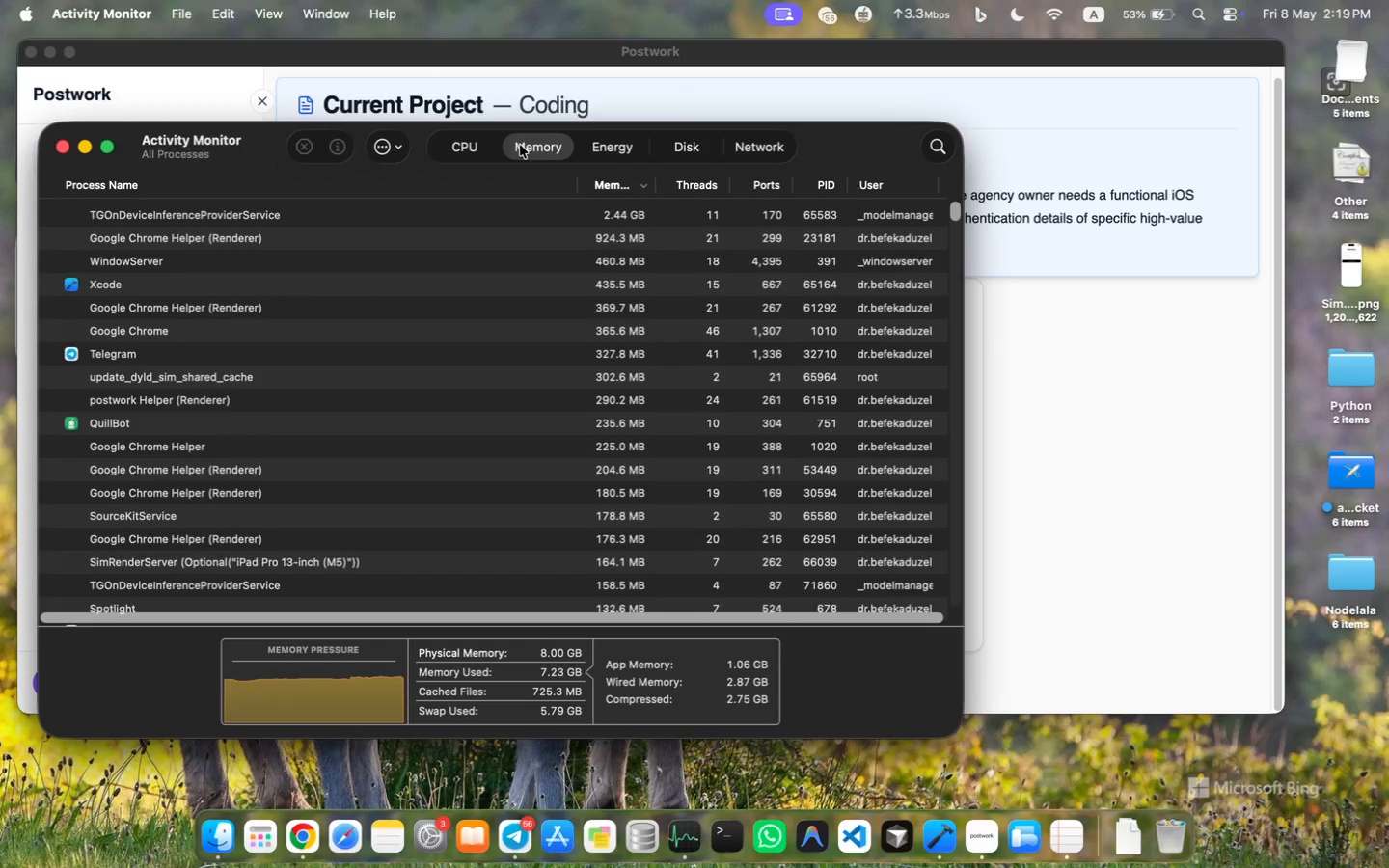 
left_click([605, 142])
 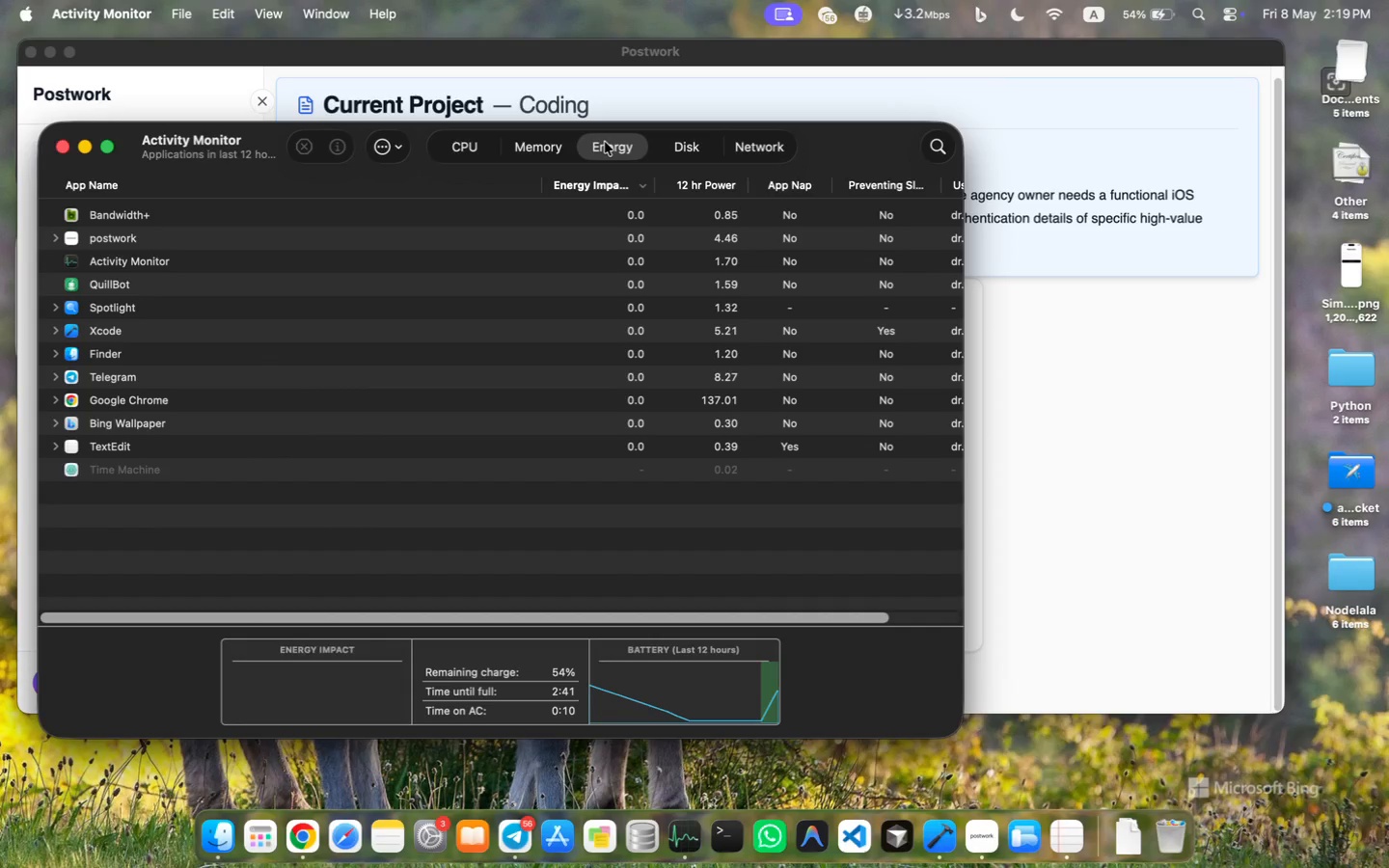 
wait(6.47)
 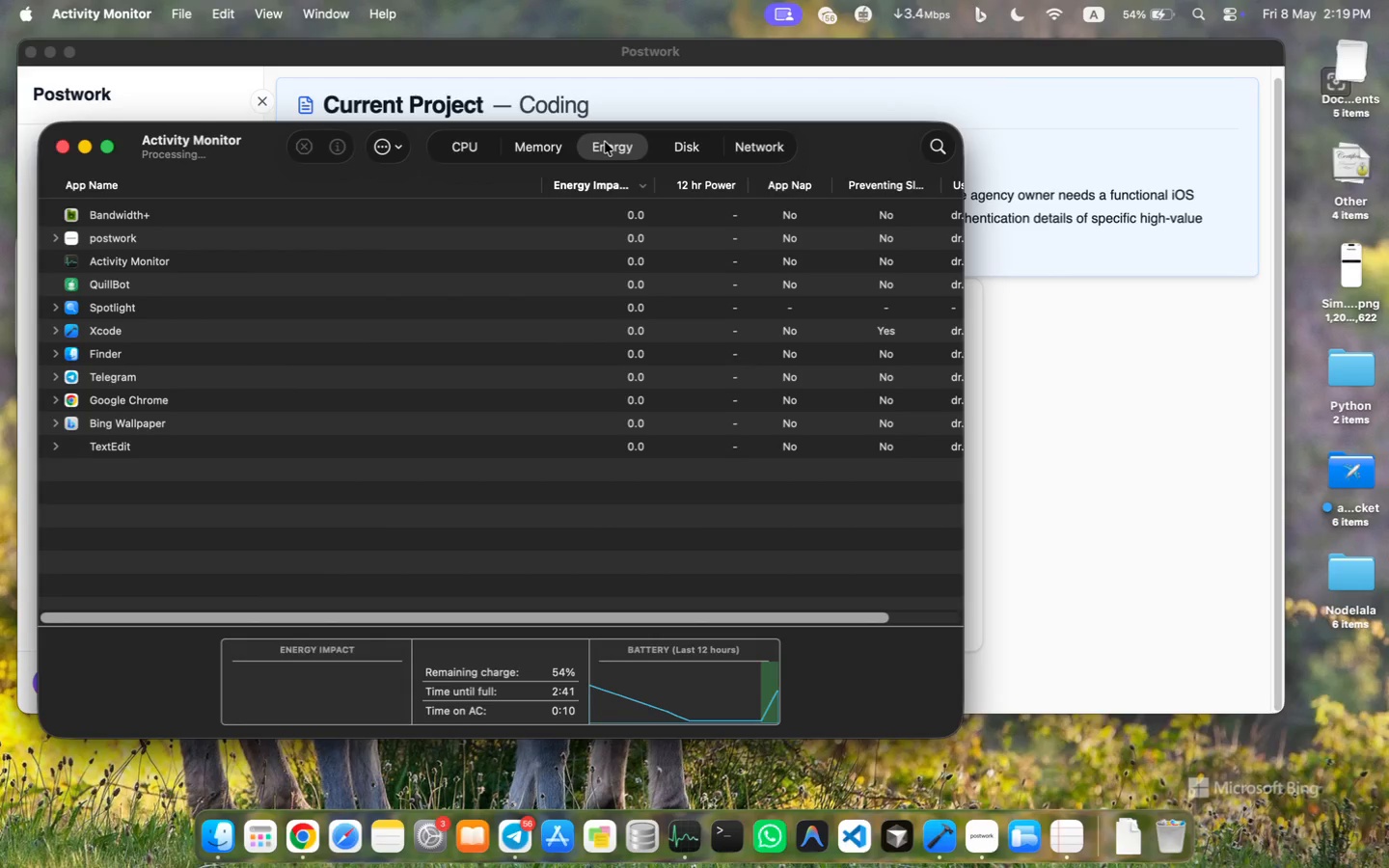 
left_click([700, 142])
 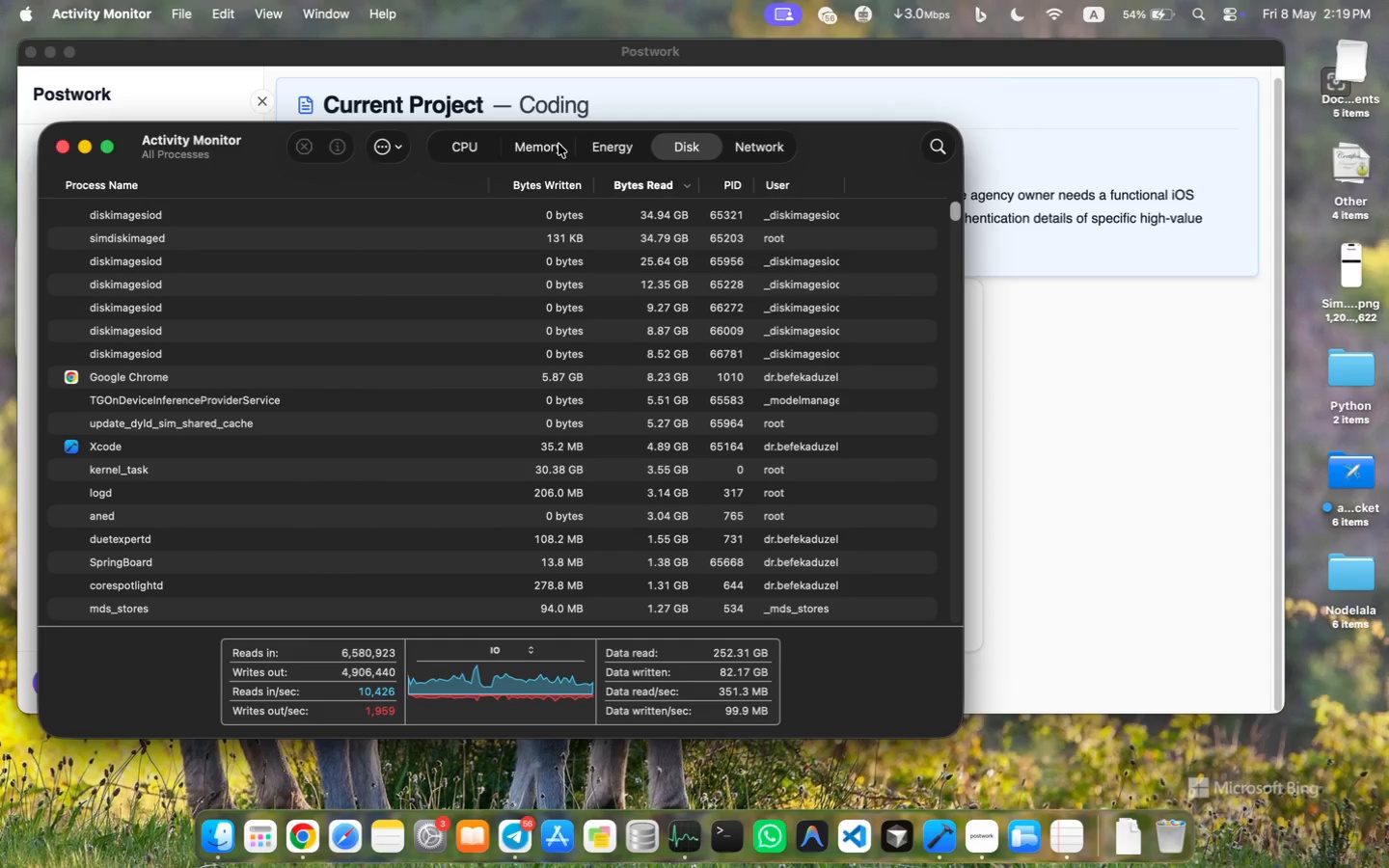 
left_click([556, 144])
 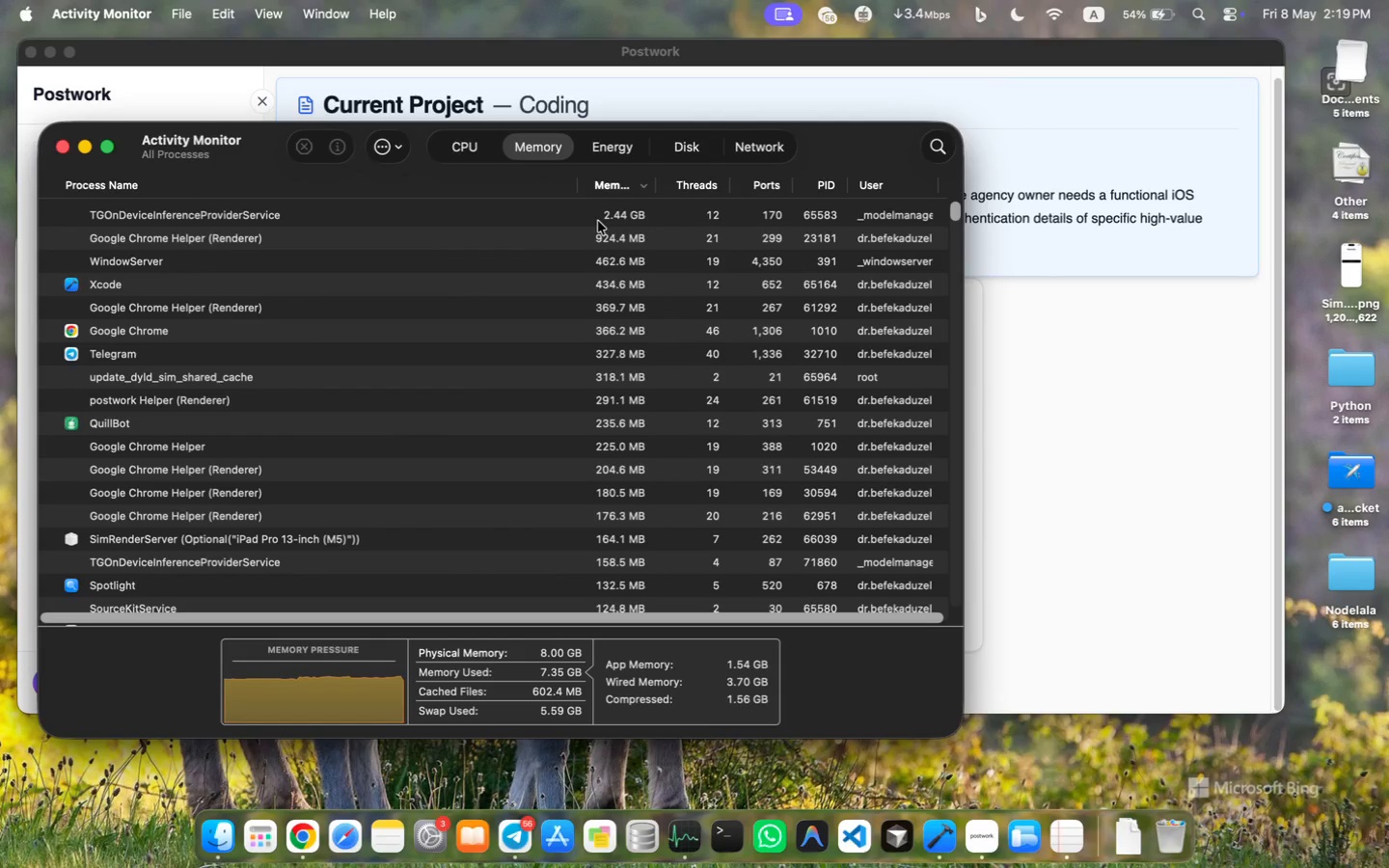 
left_click([247, 238])
 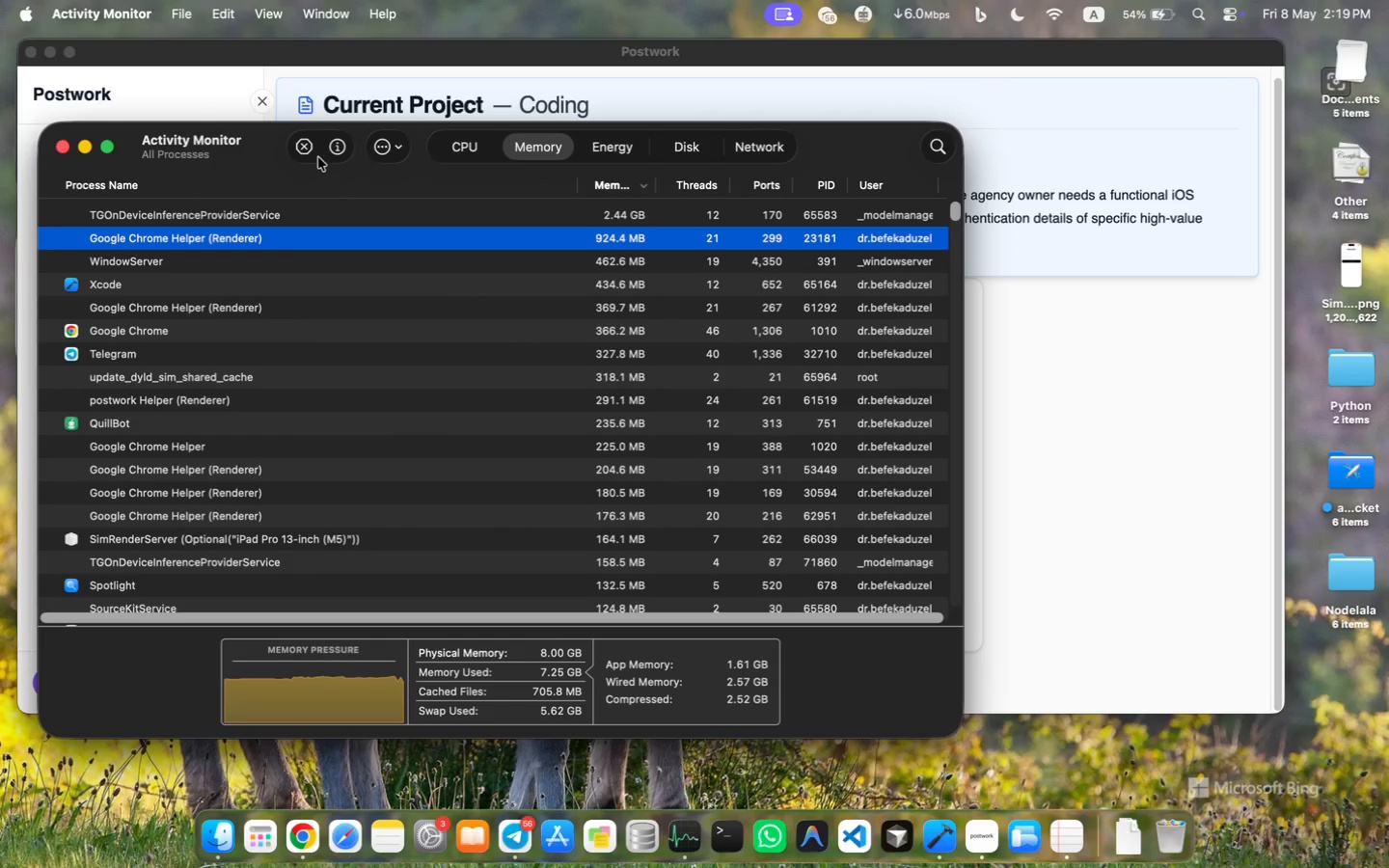 
left_click([304, 150])
 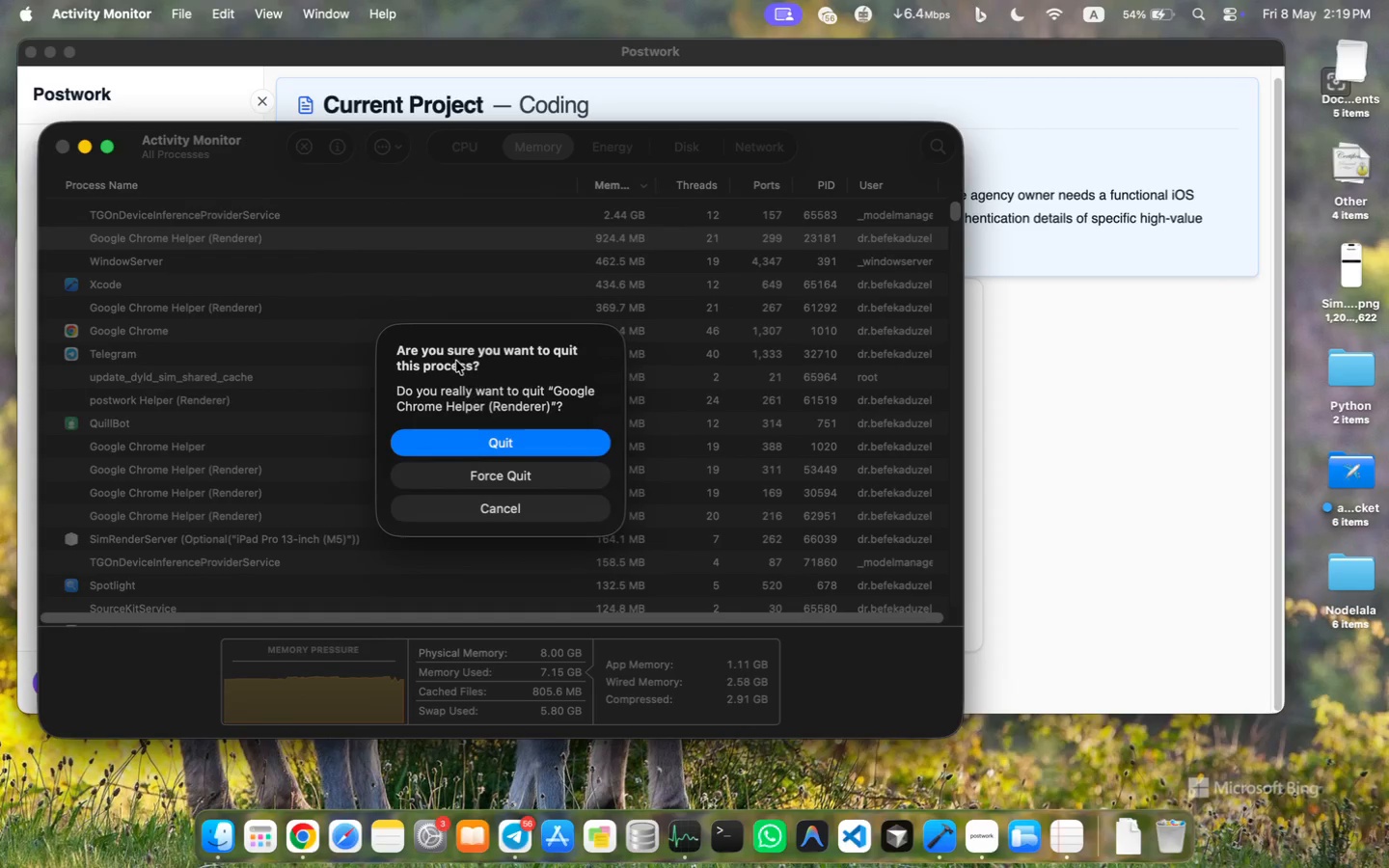 
left_click([484, 478])
 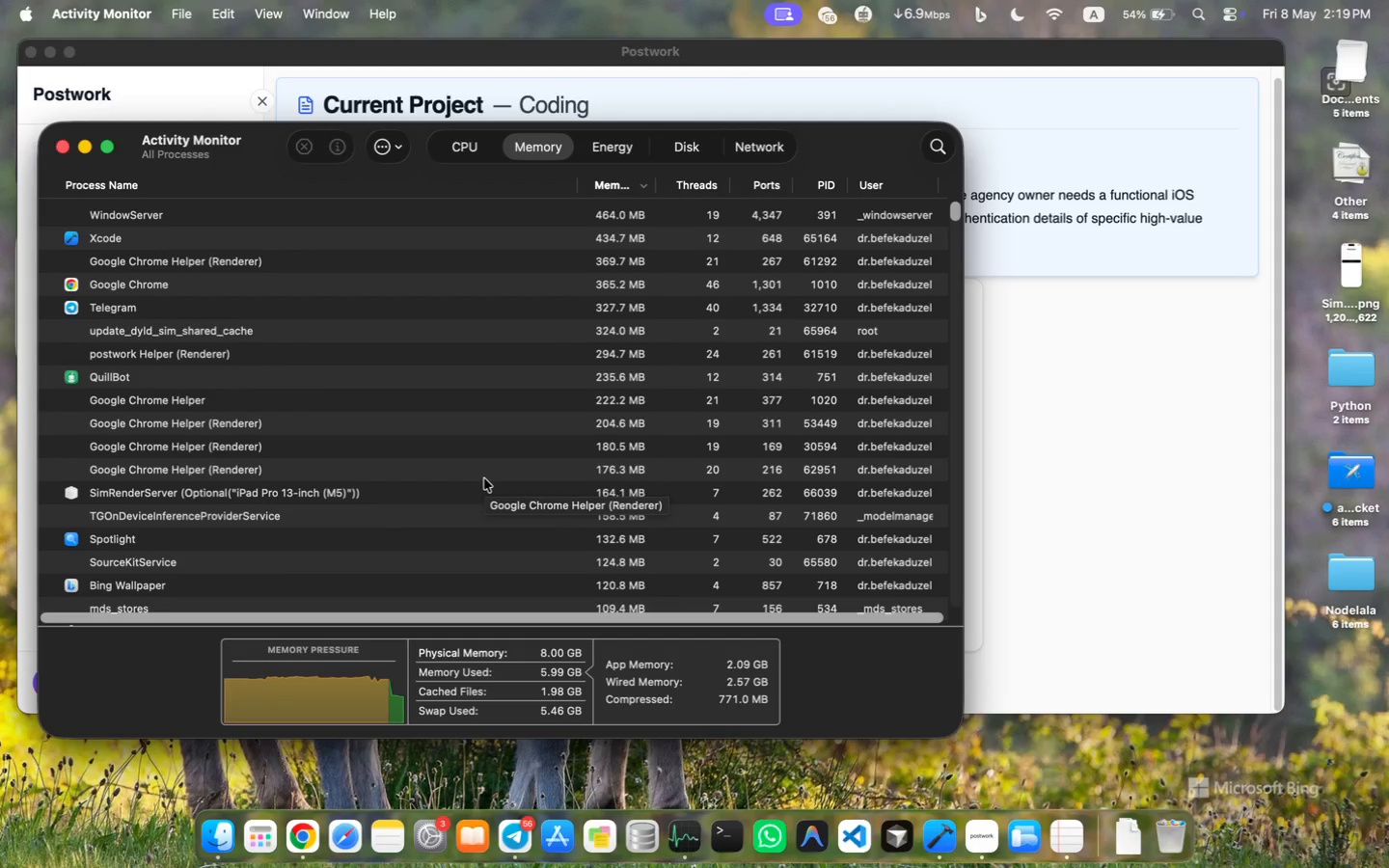 
wait(15.62)
 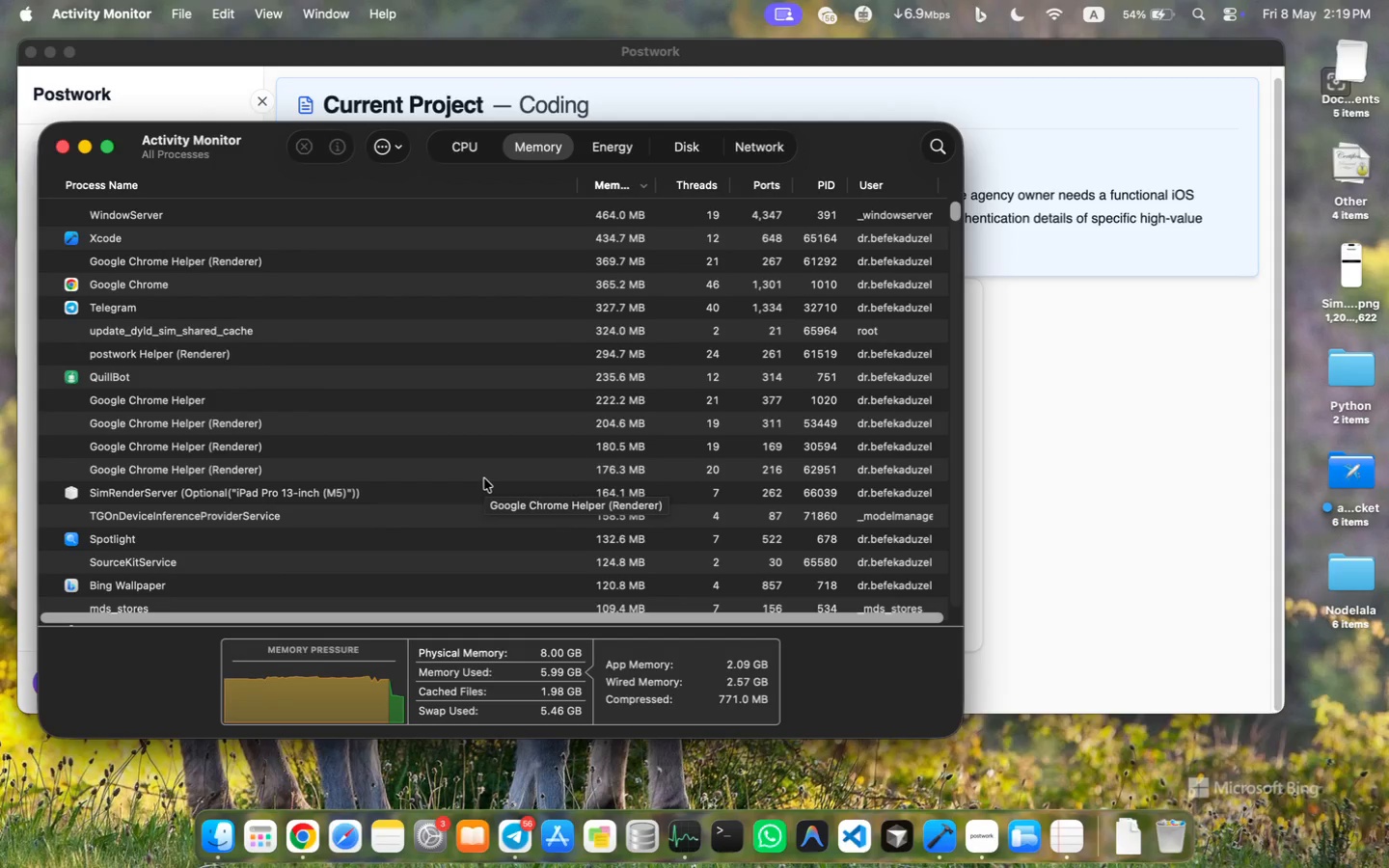 
type( id)
 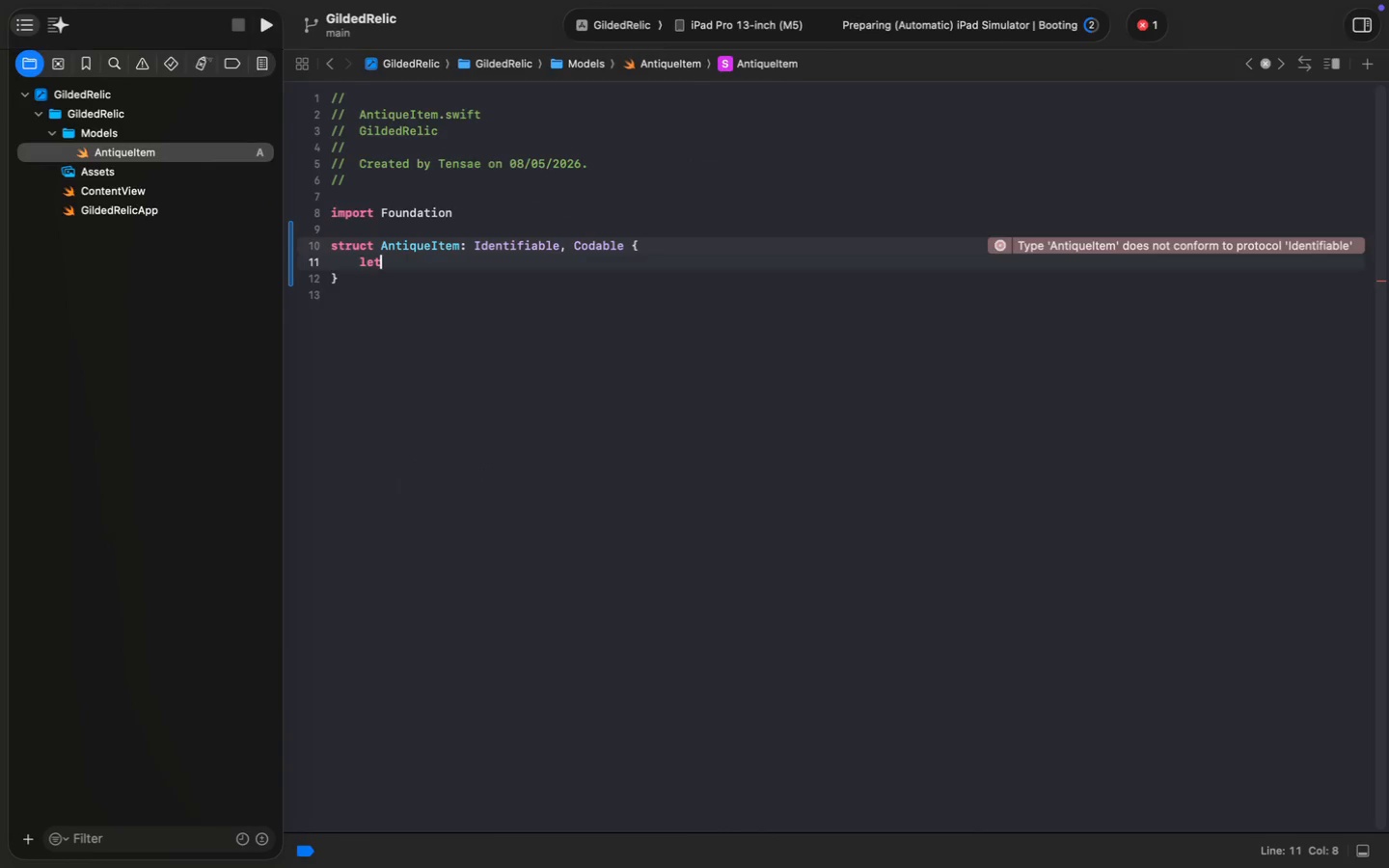 
wait(5.02)
 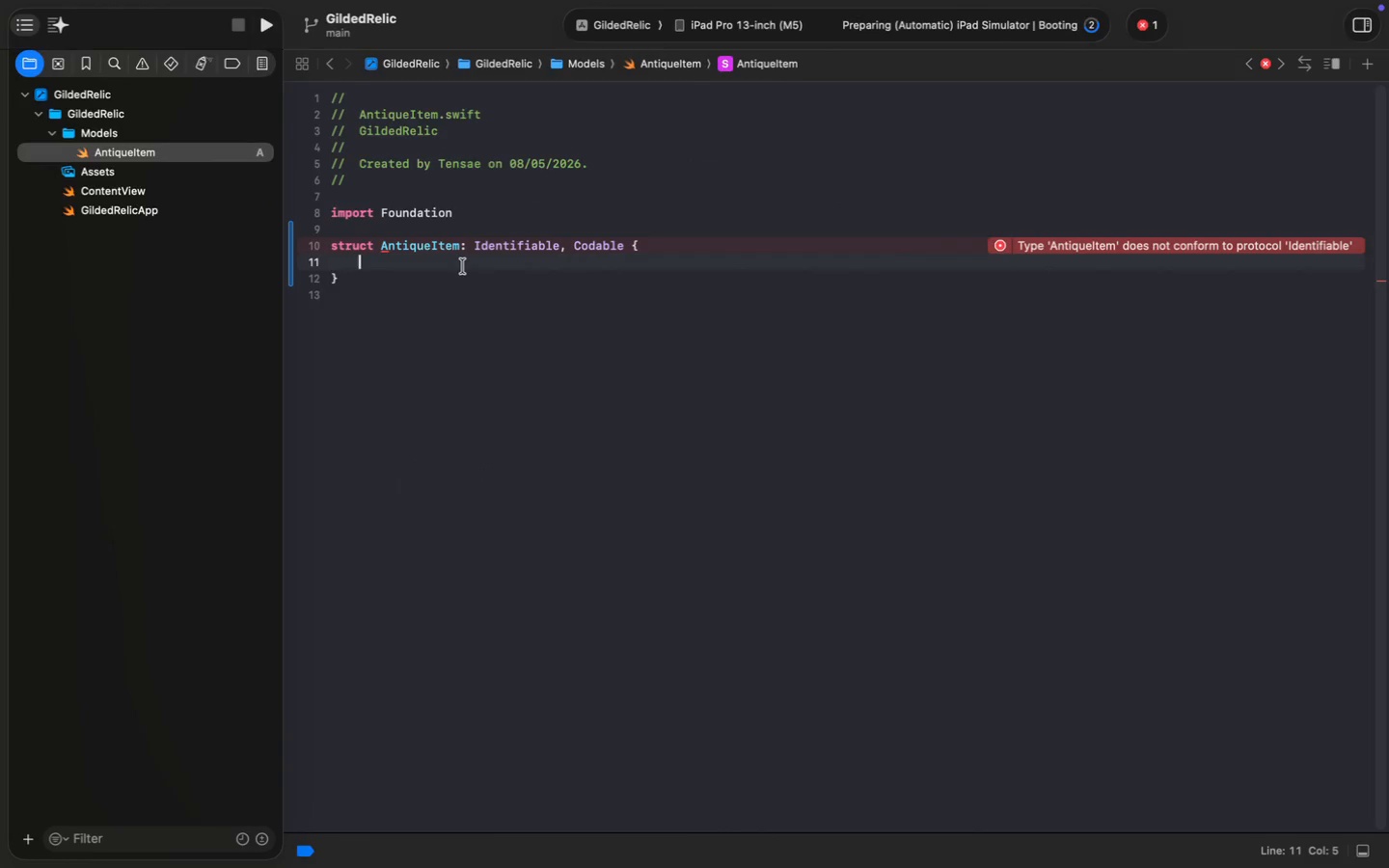 
type(: String)
 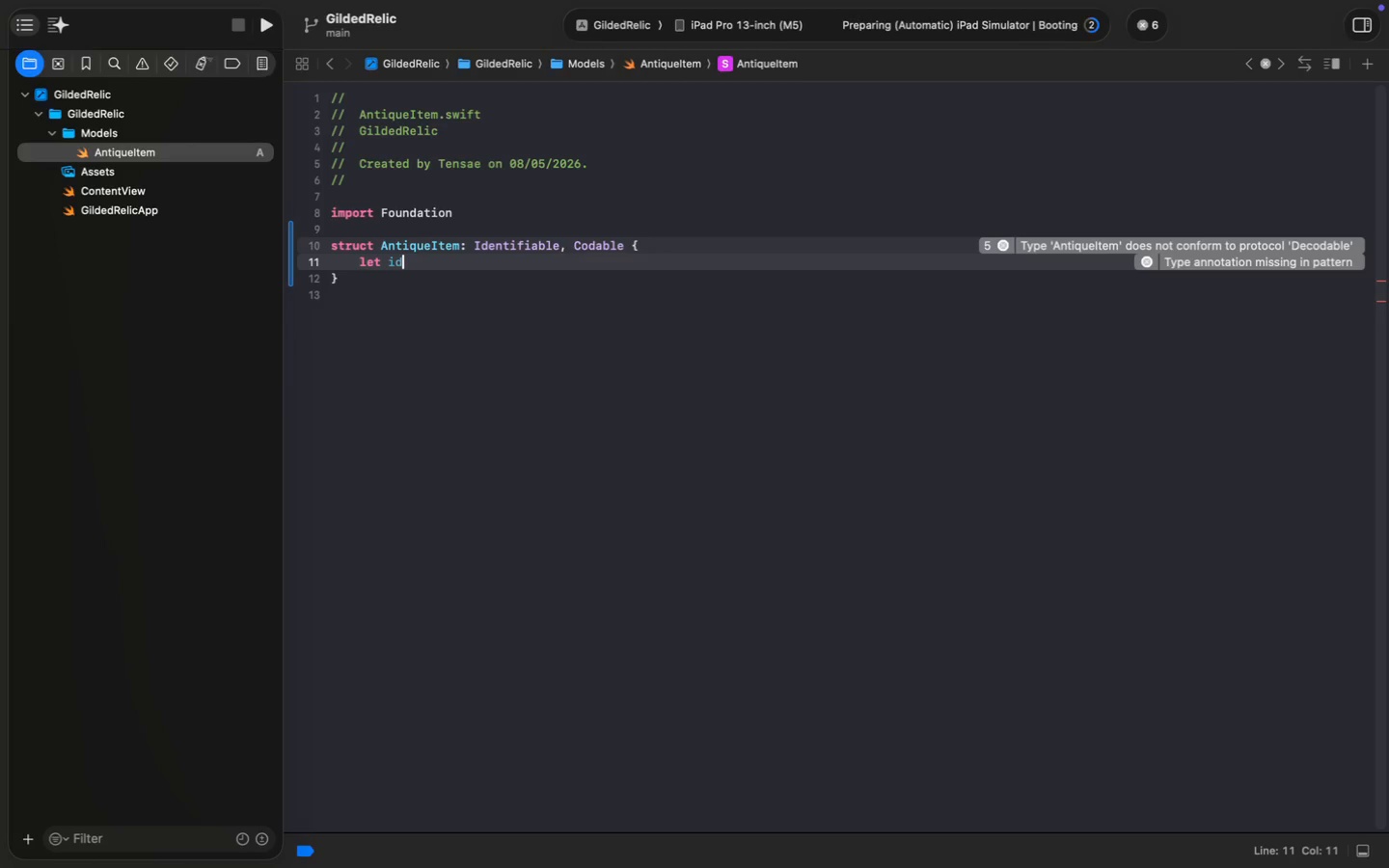 
key(Enter)
 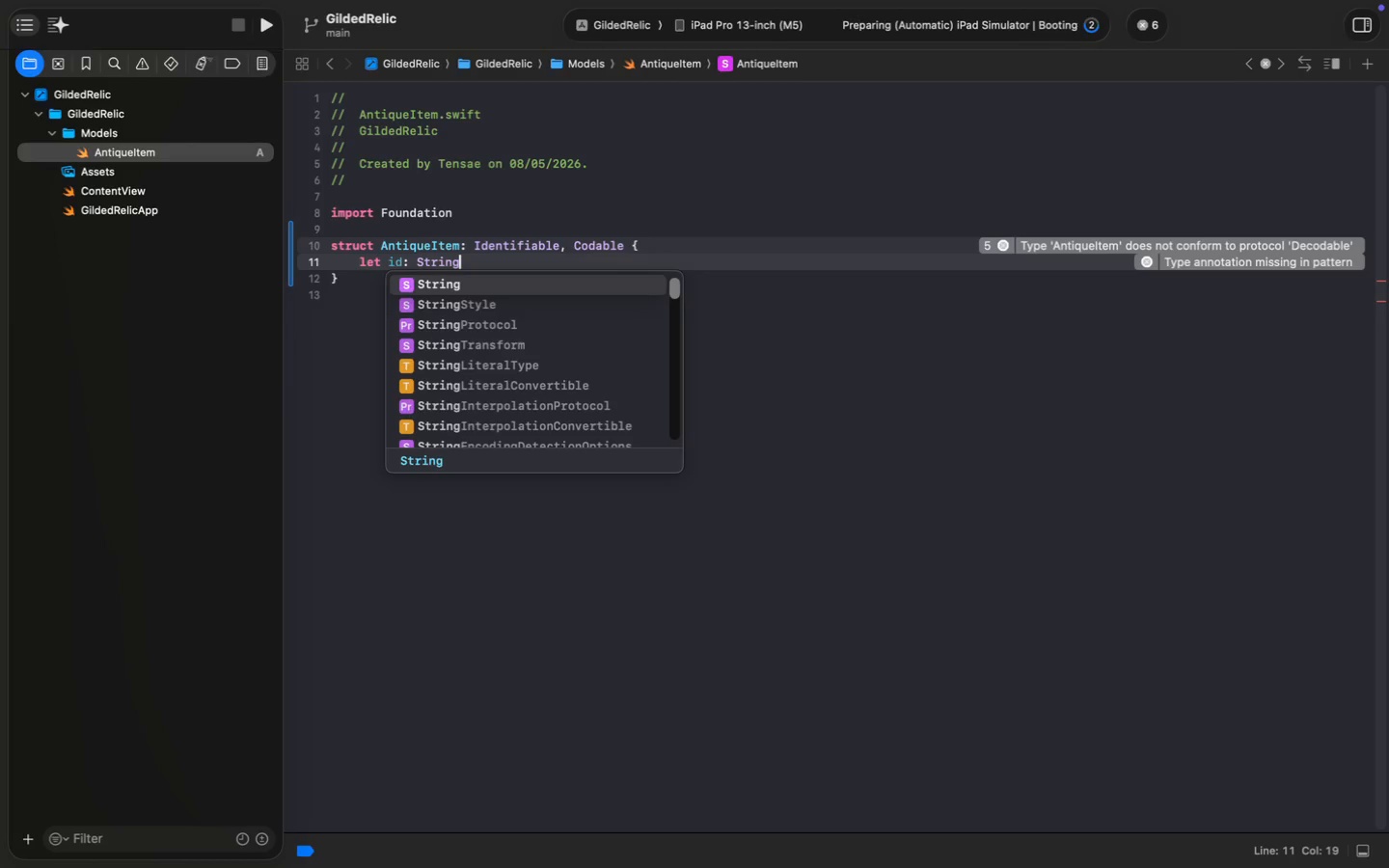 
key(Enter)
 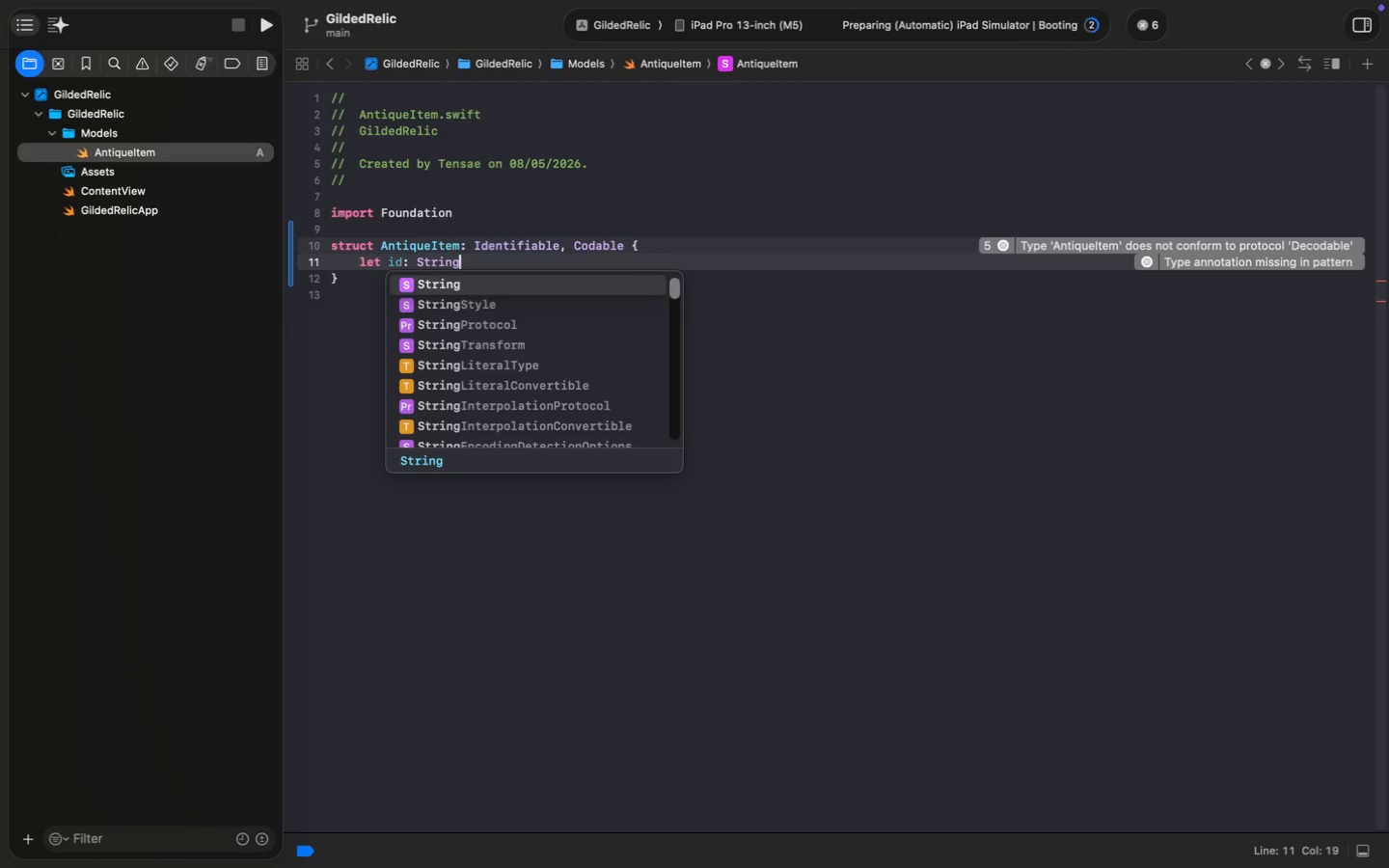 
type(let name: Stri)
 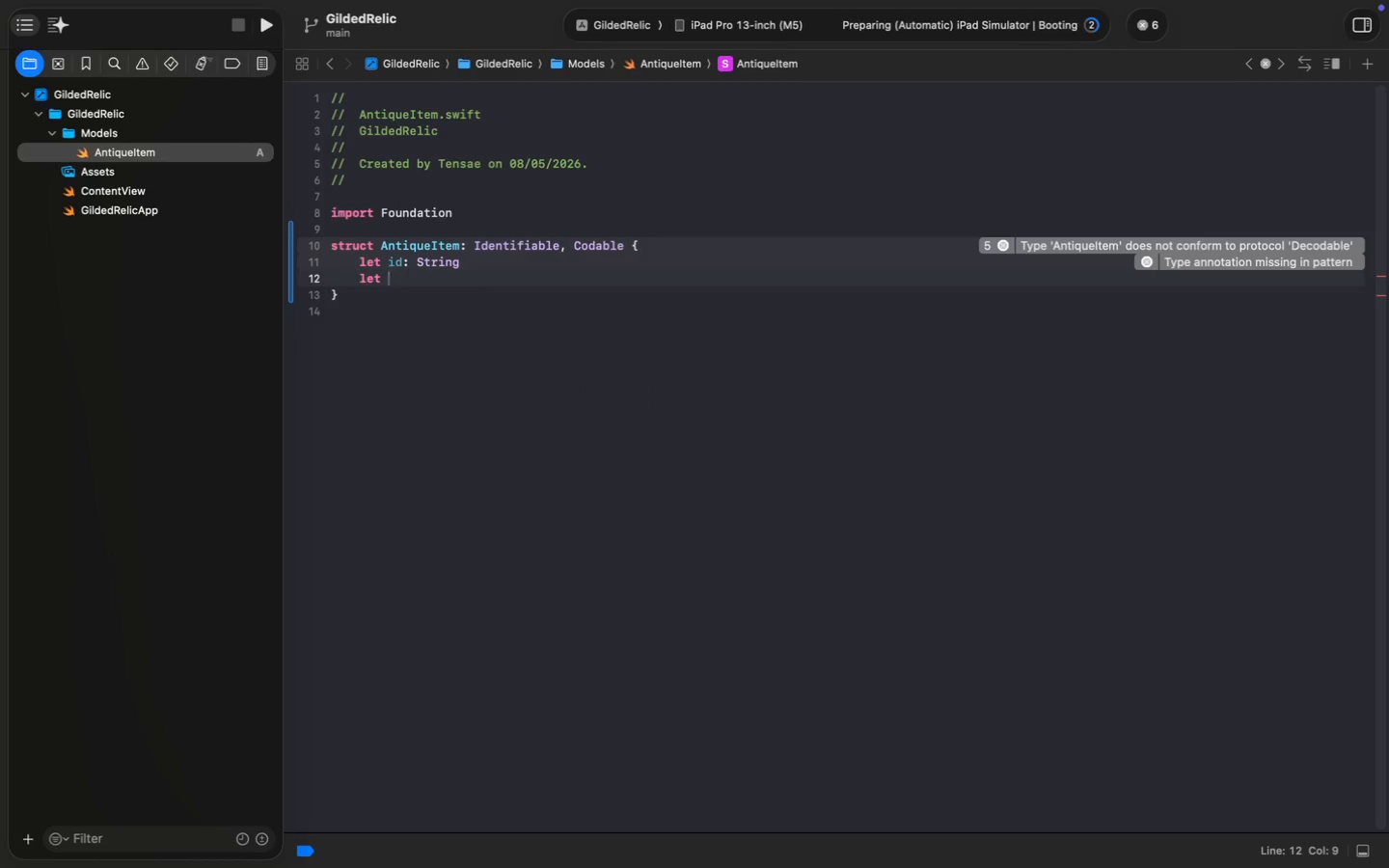 
key(Enter)
 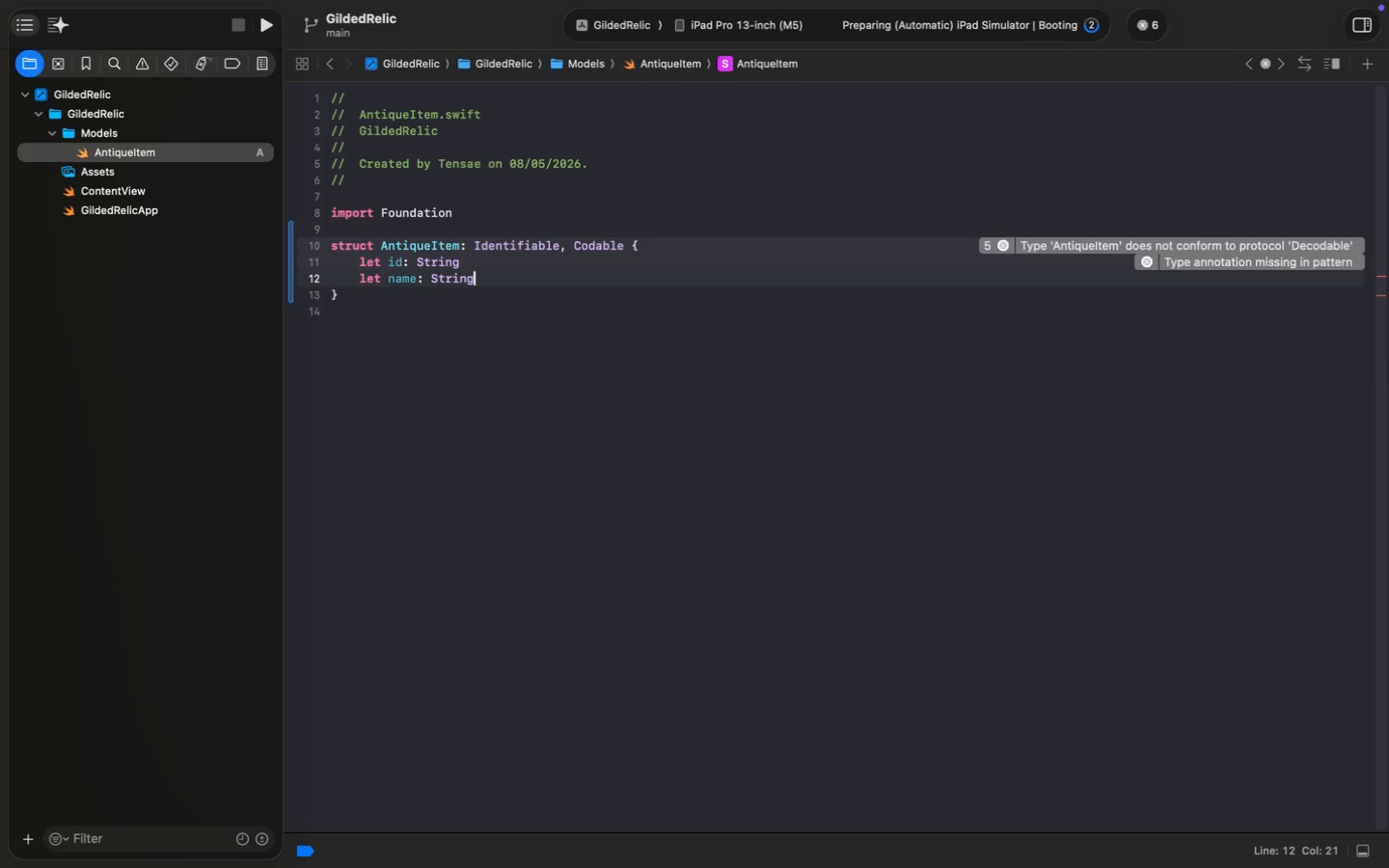 
key(Enter)
 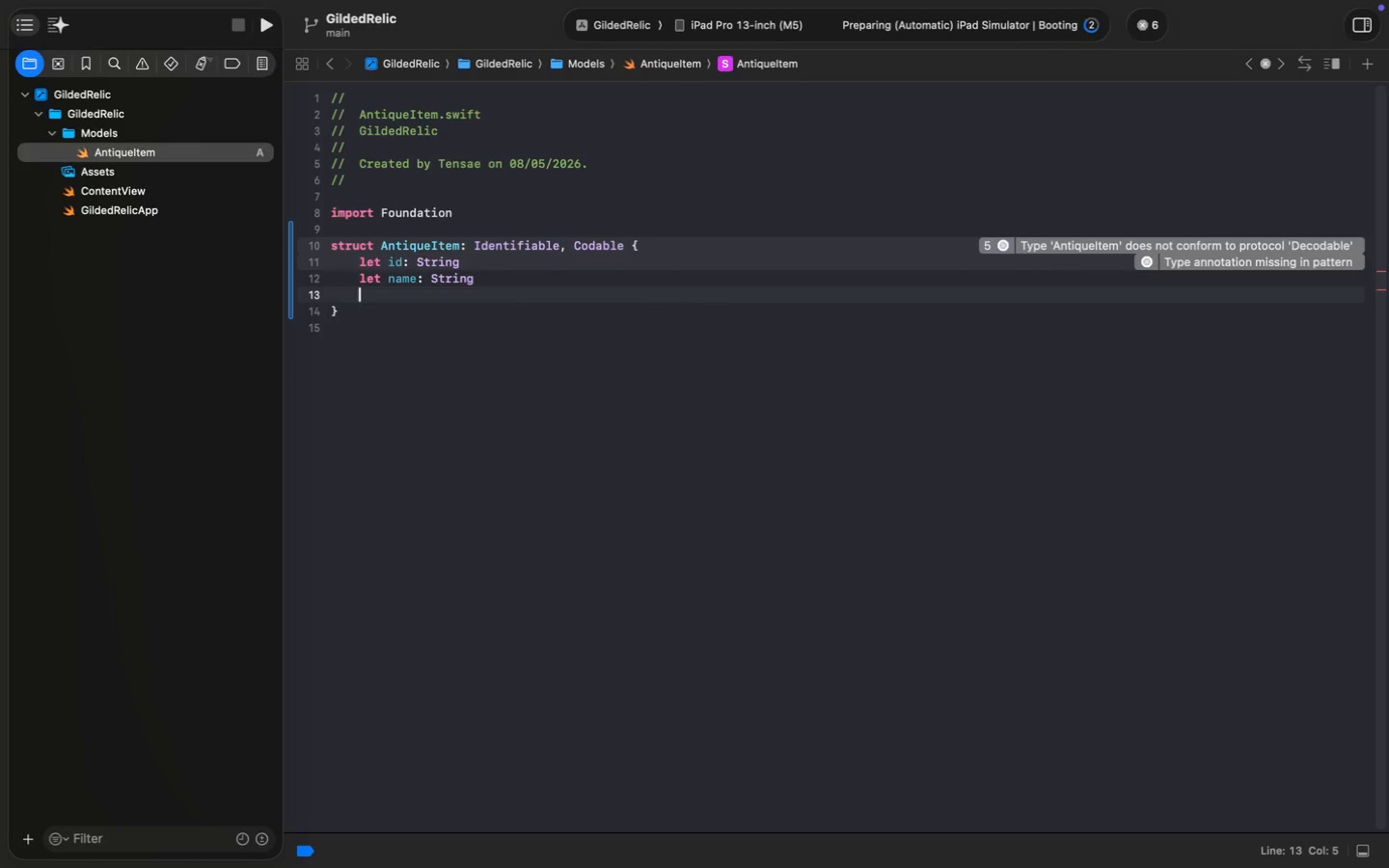 
type(let category: String)
 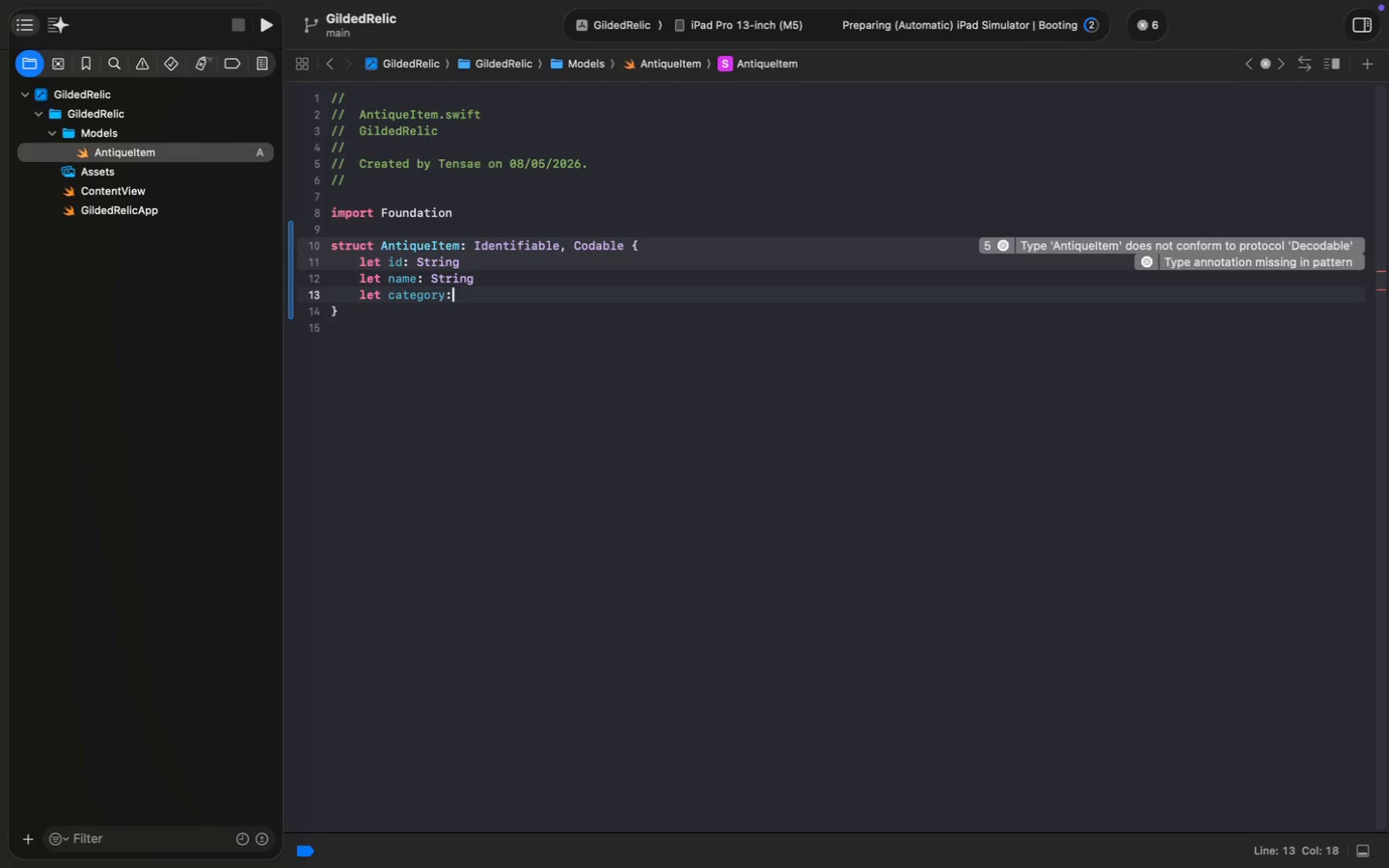 
key(Enter)
 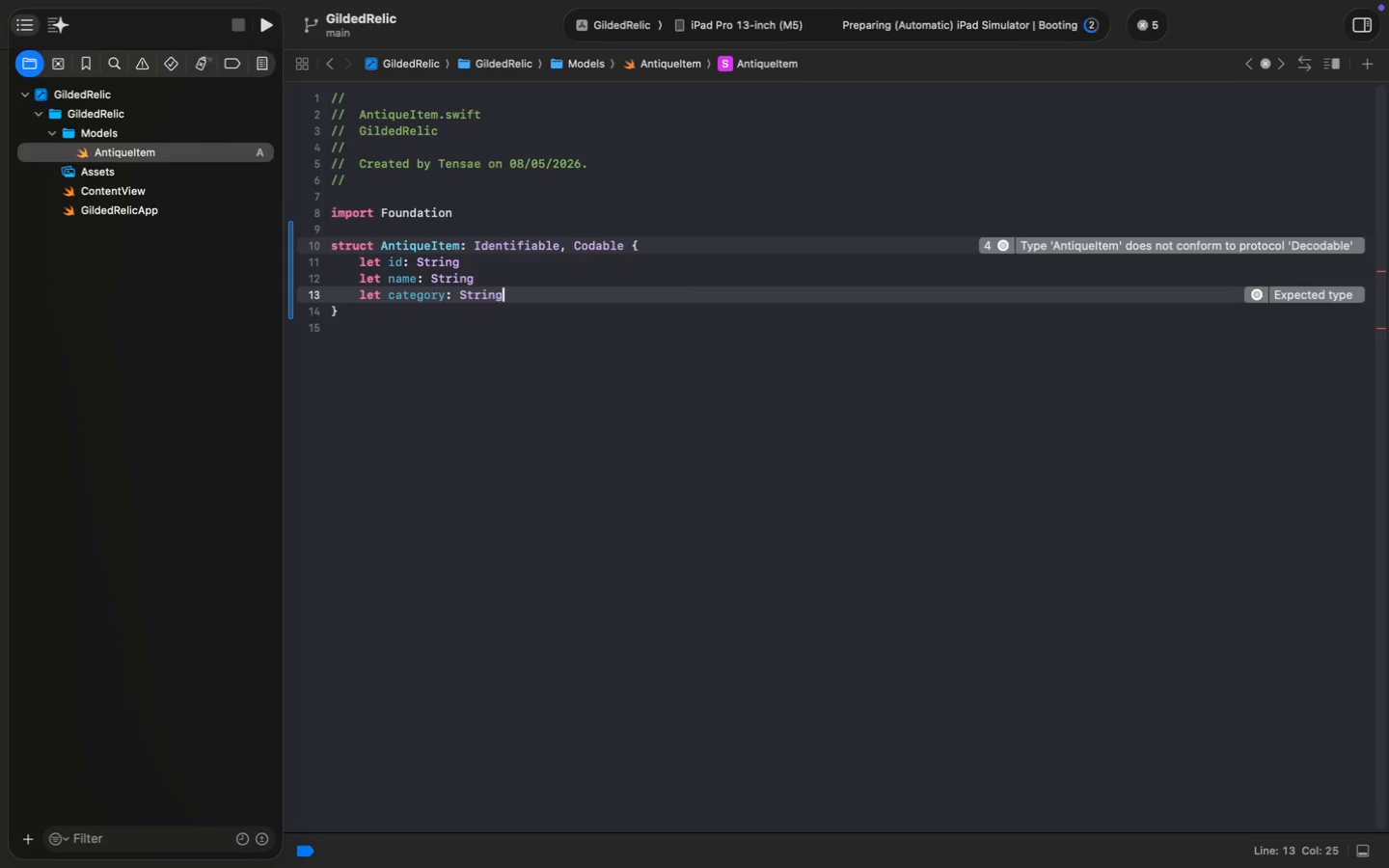 
key(Enter)
 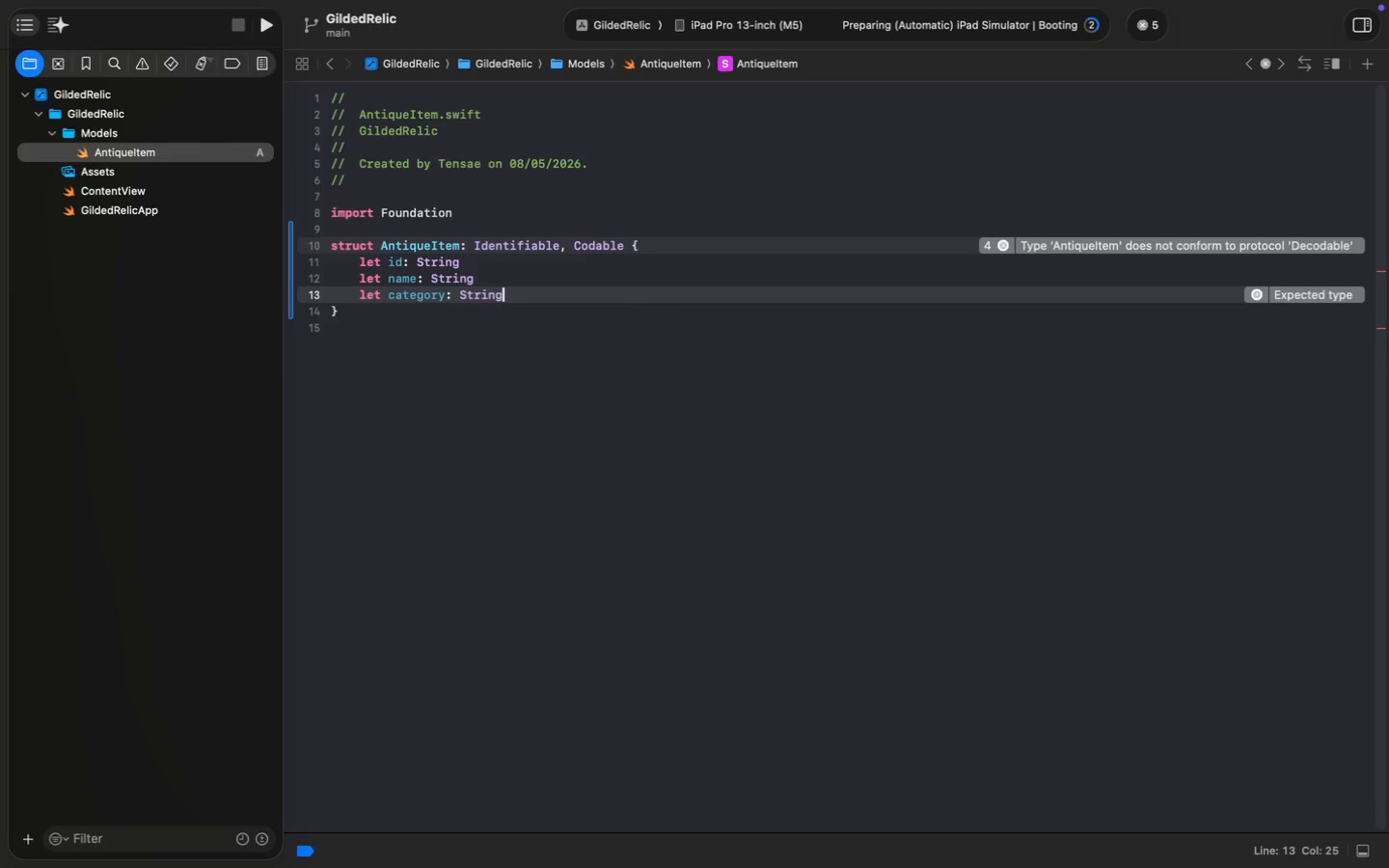 
type(let description: s)
key(Backspace)
 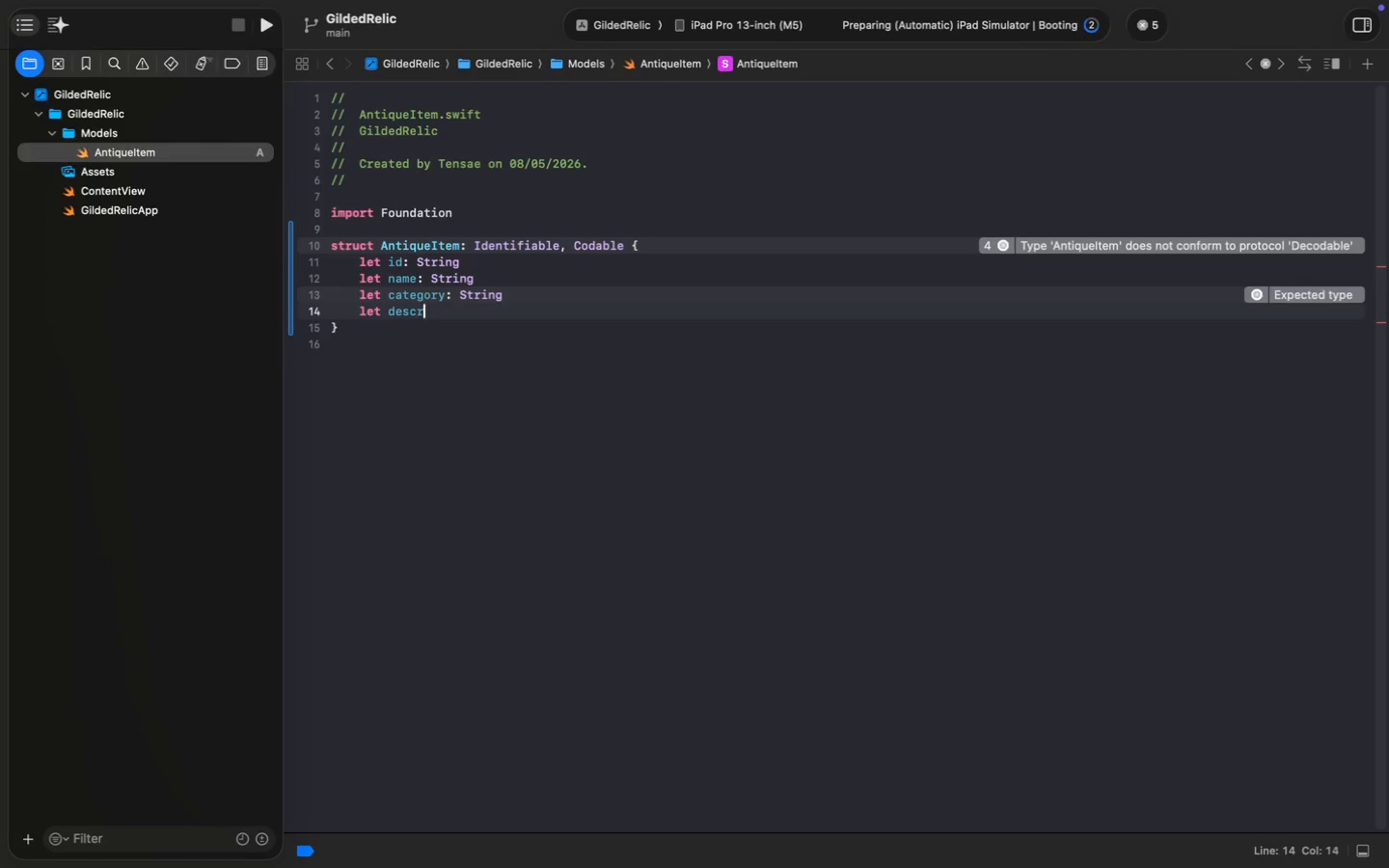 
key(Backspace)
 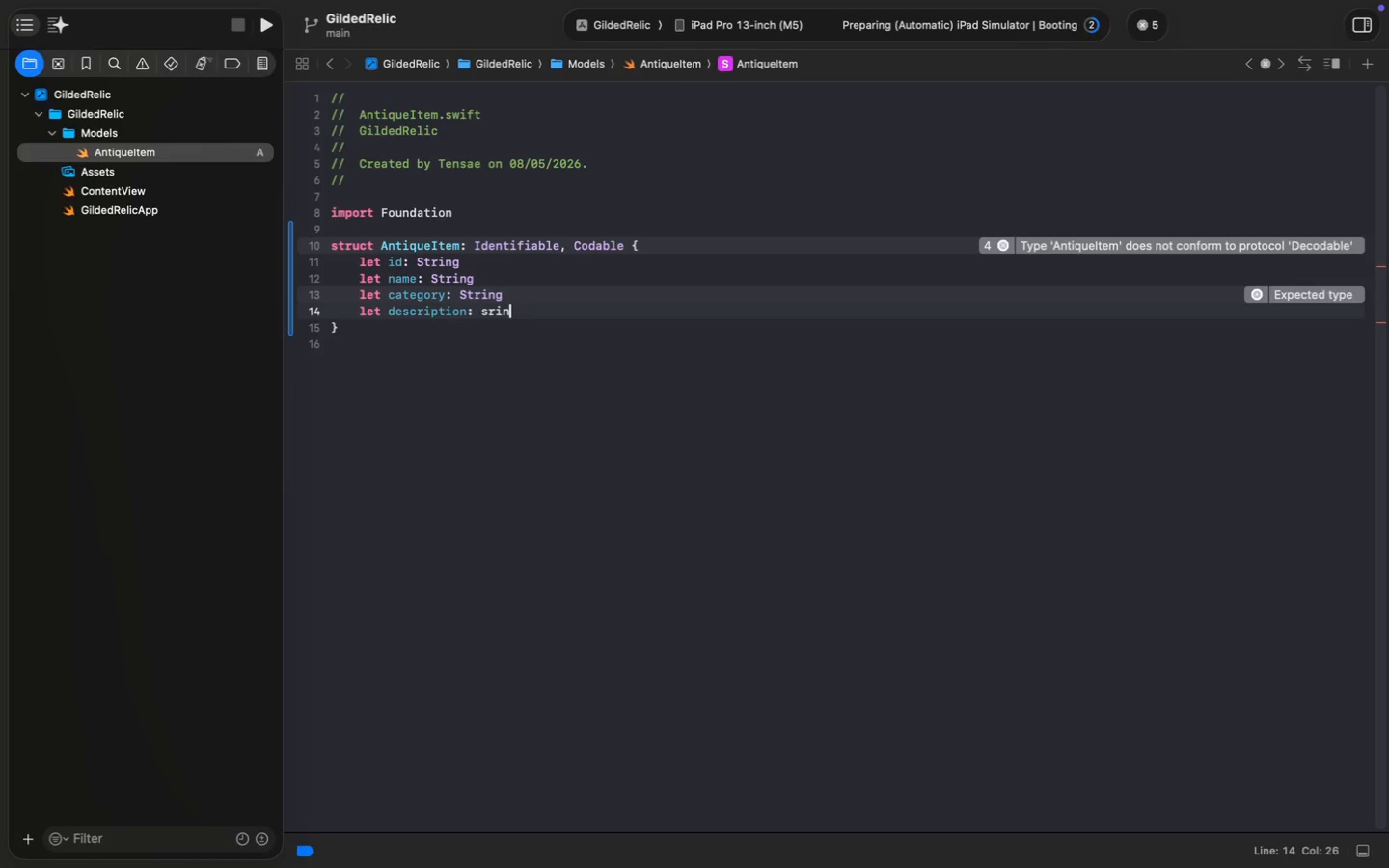 
key(Backspace)
 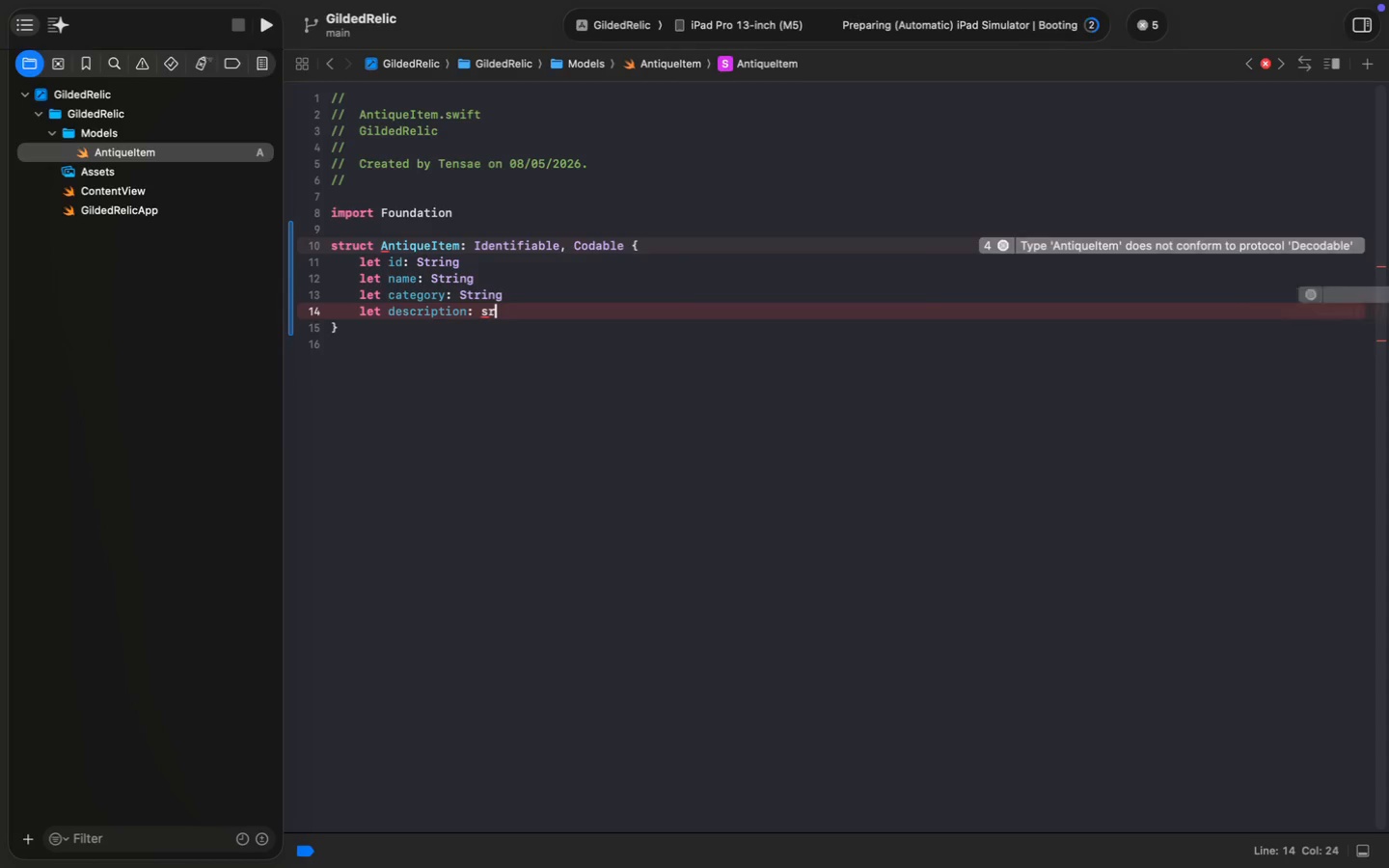 
wait(5.1)
 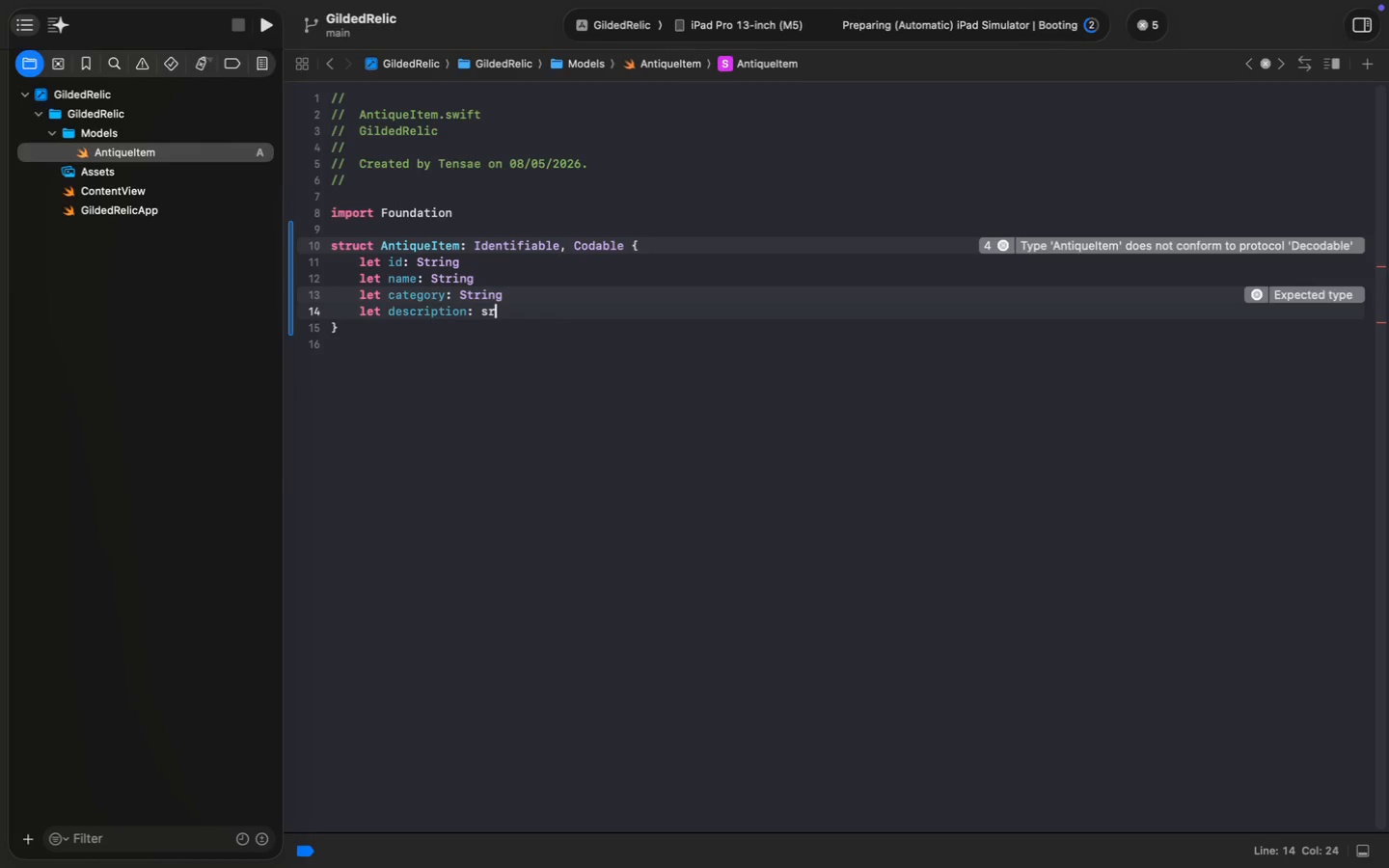 
key(Backspace)
 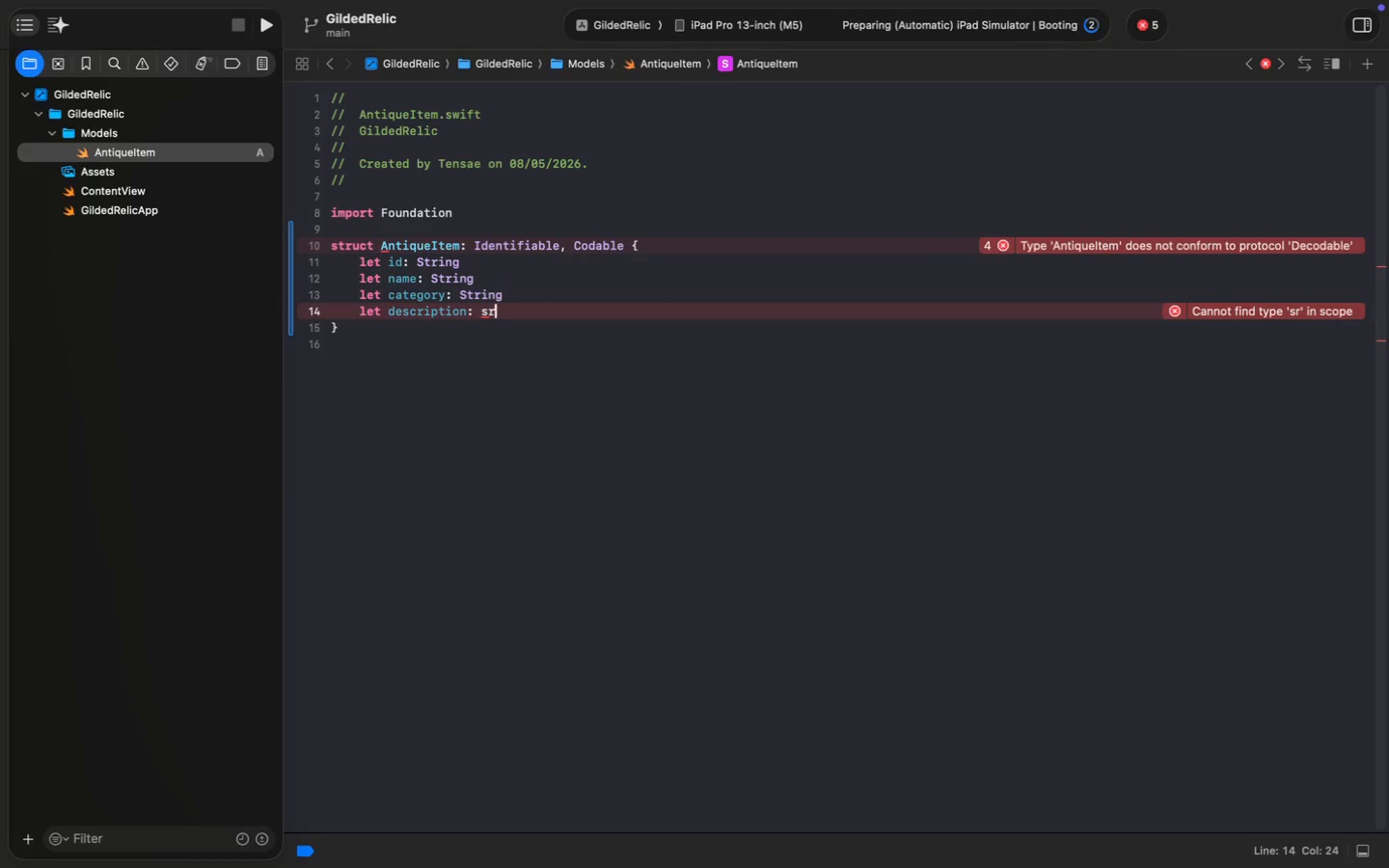 
key(Backspace)
 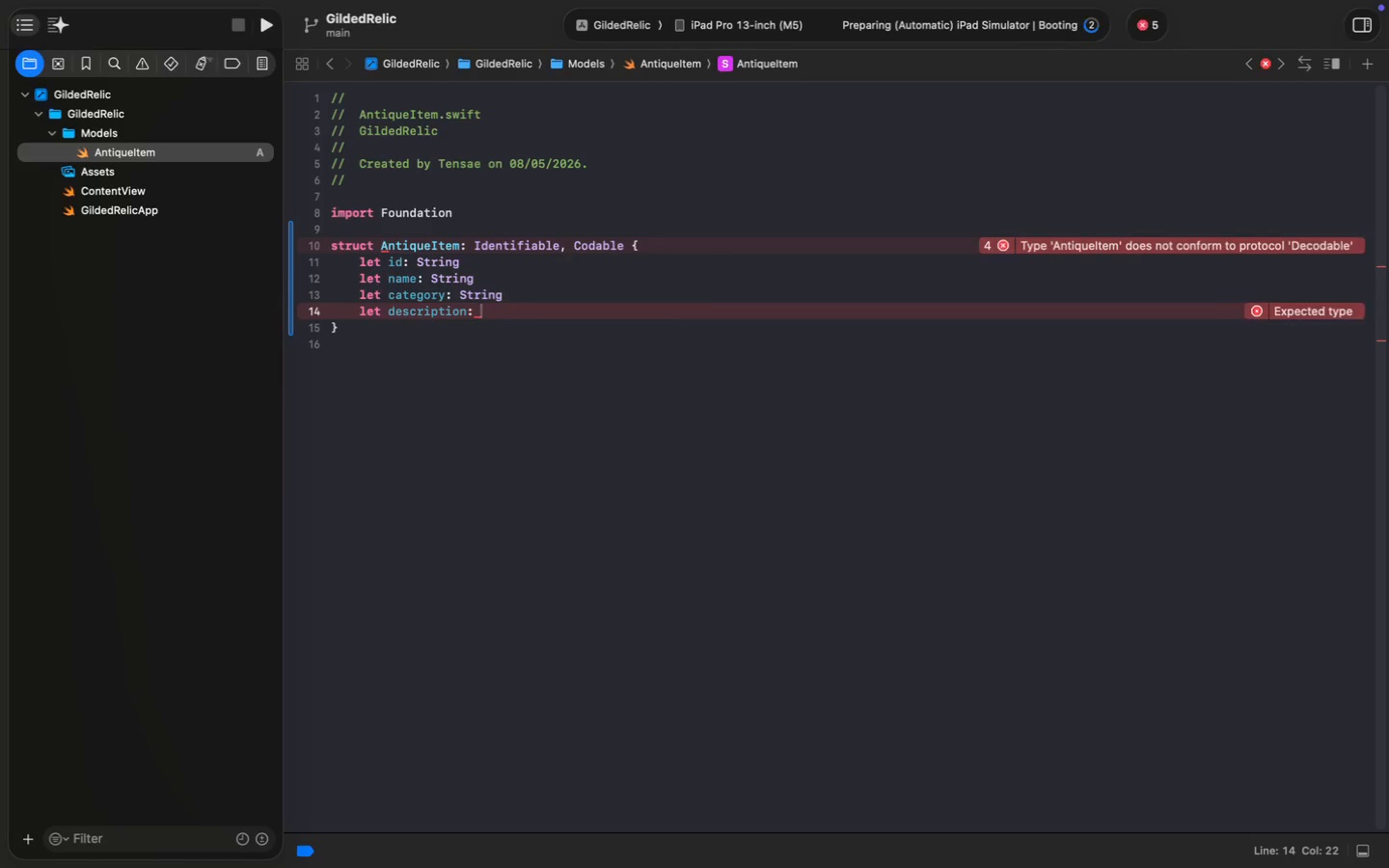 
wait(9.24)
 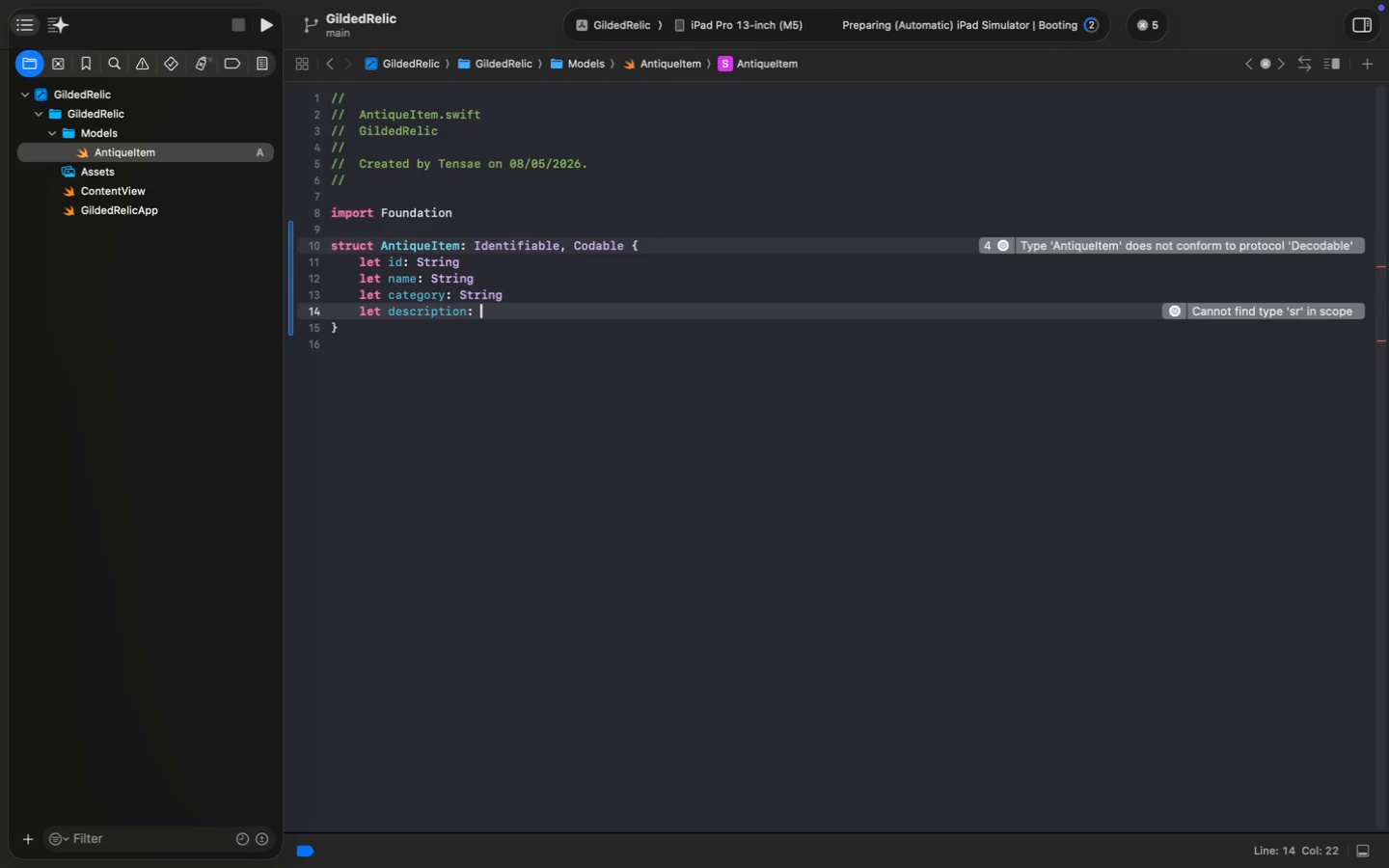 
type(String)
 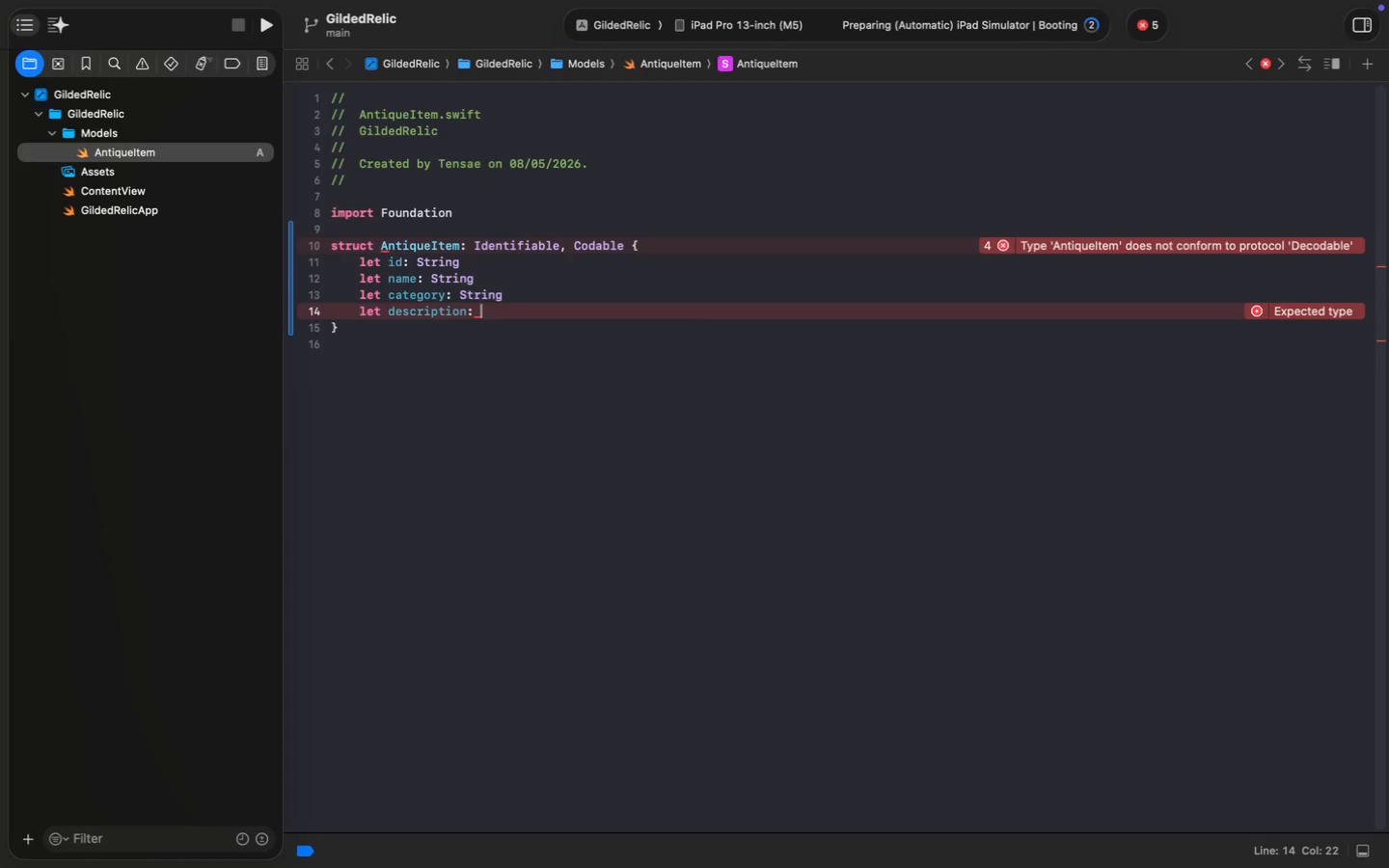 
key(Enter)
 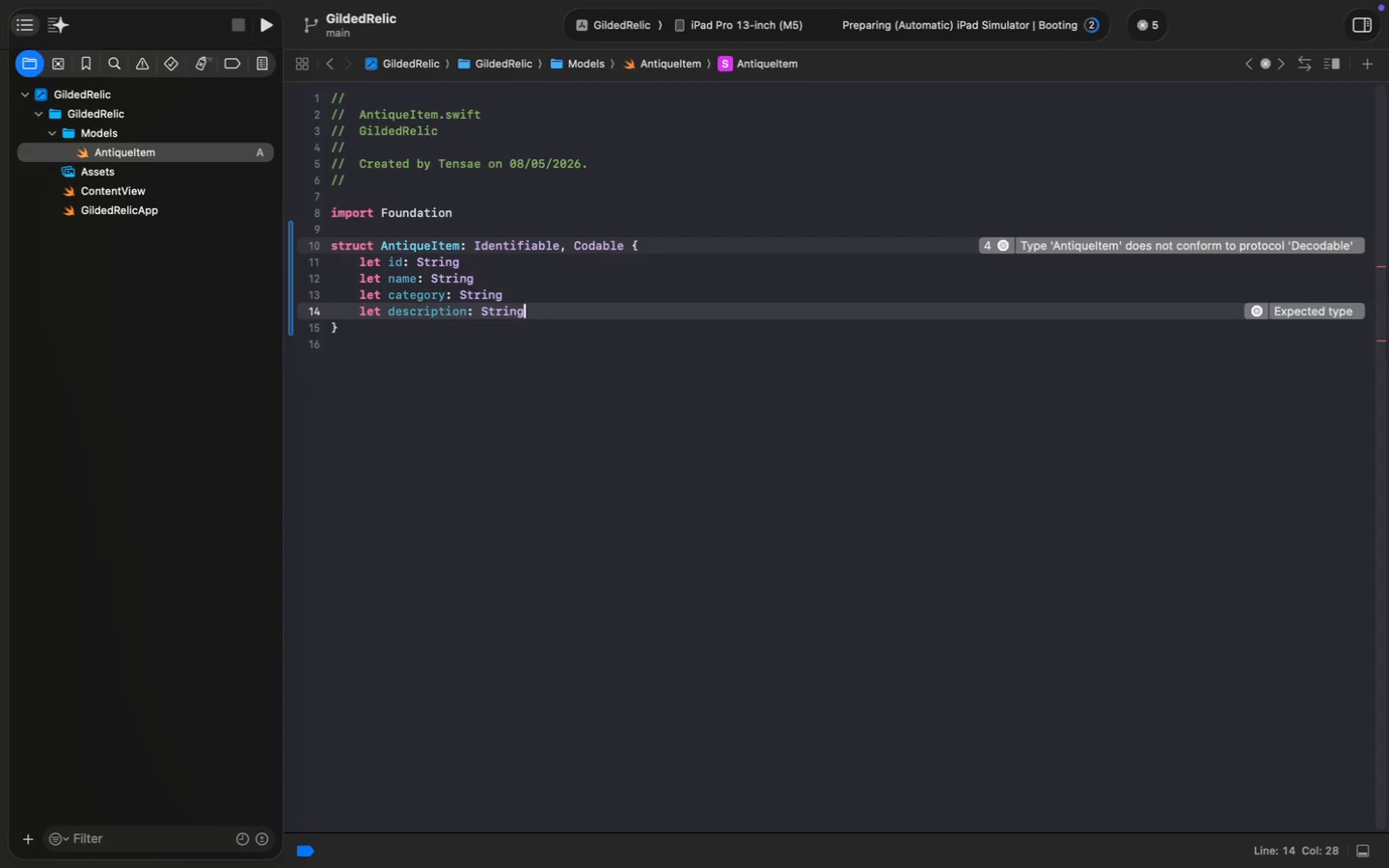 
key(Enter)
 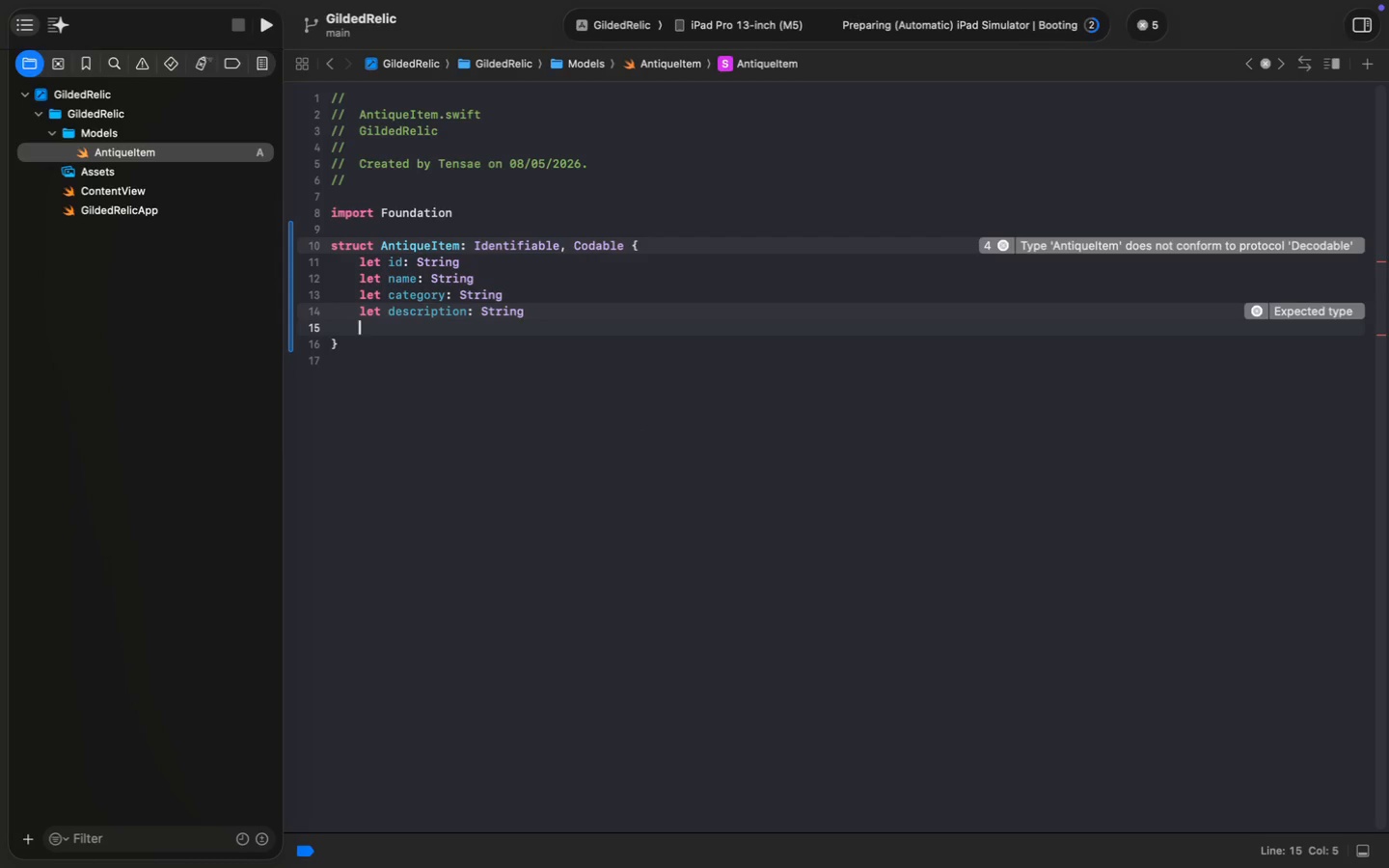 
type(let history: ST)
 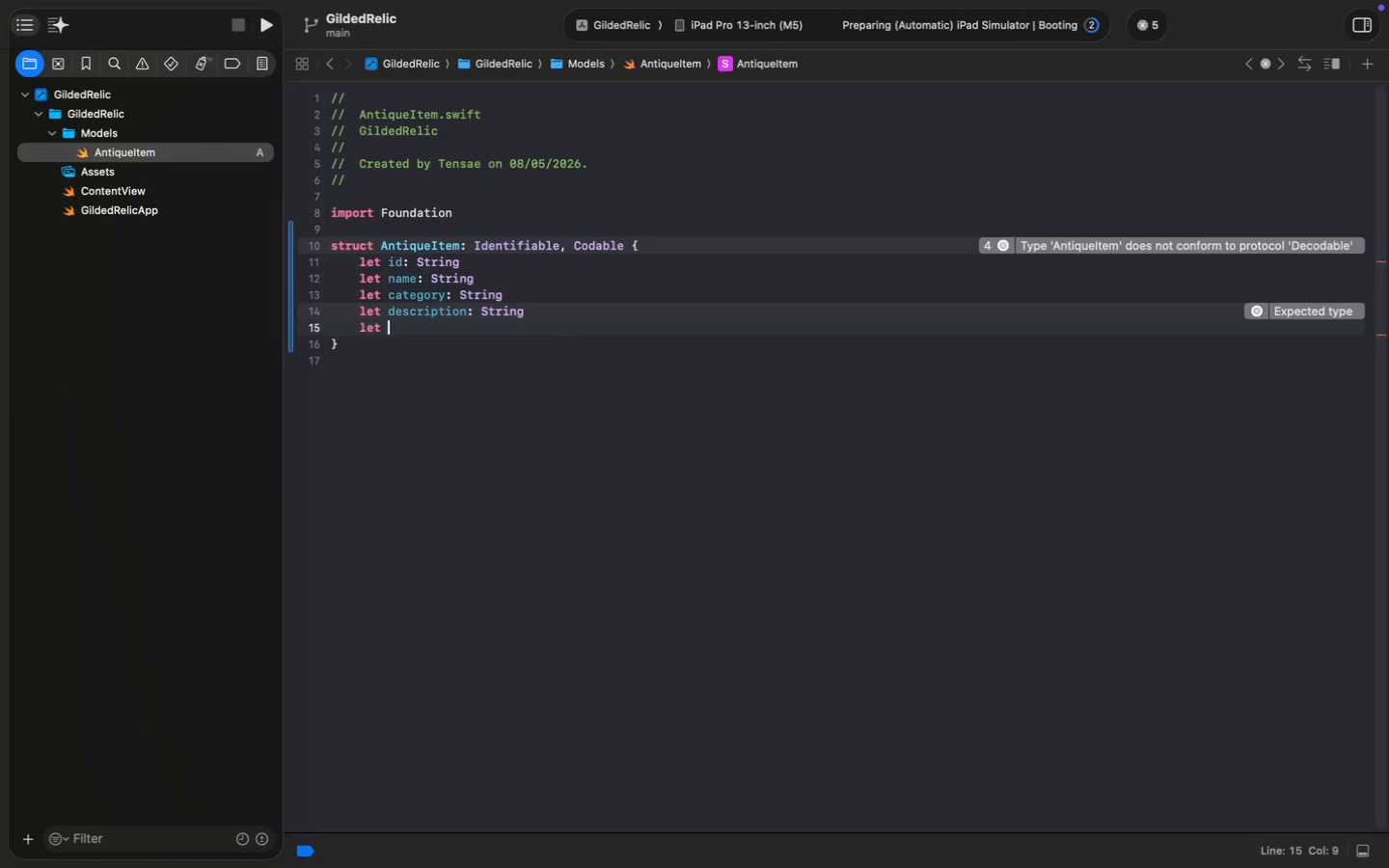 
key(Backspace)
type(tring)
 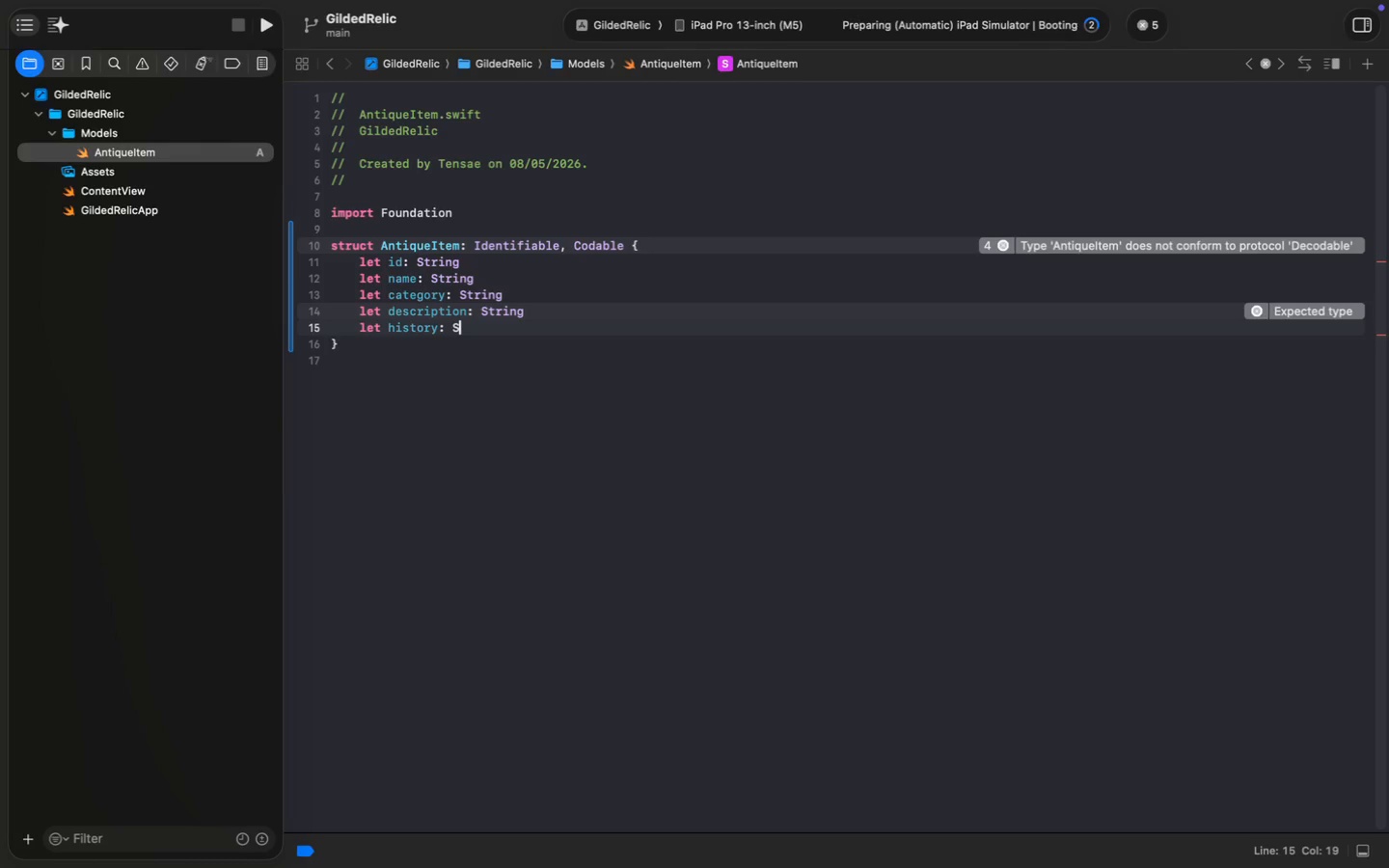 
key(Enter)
 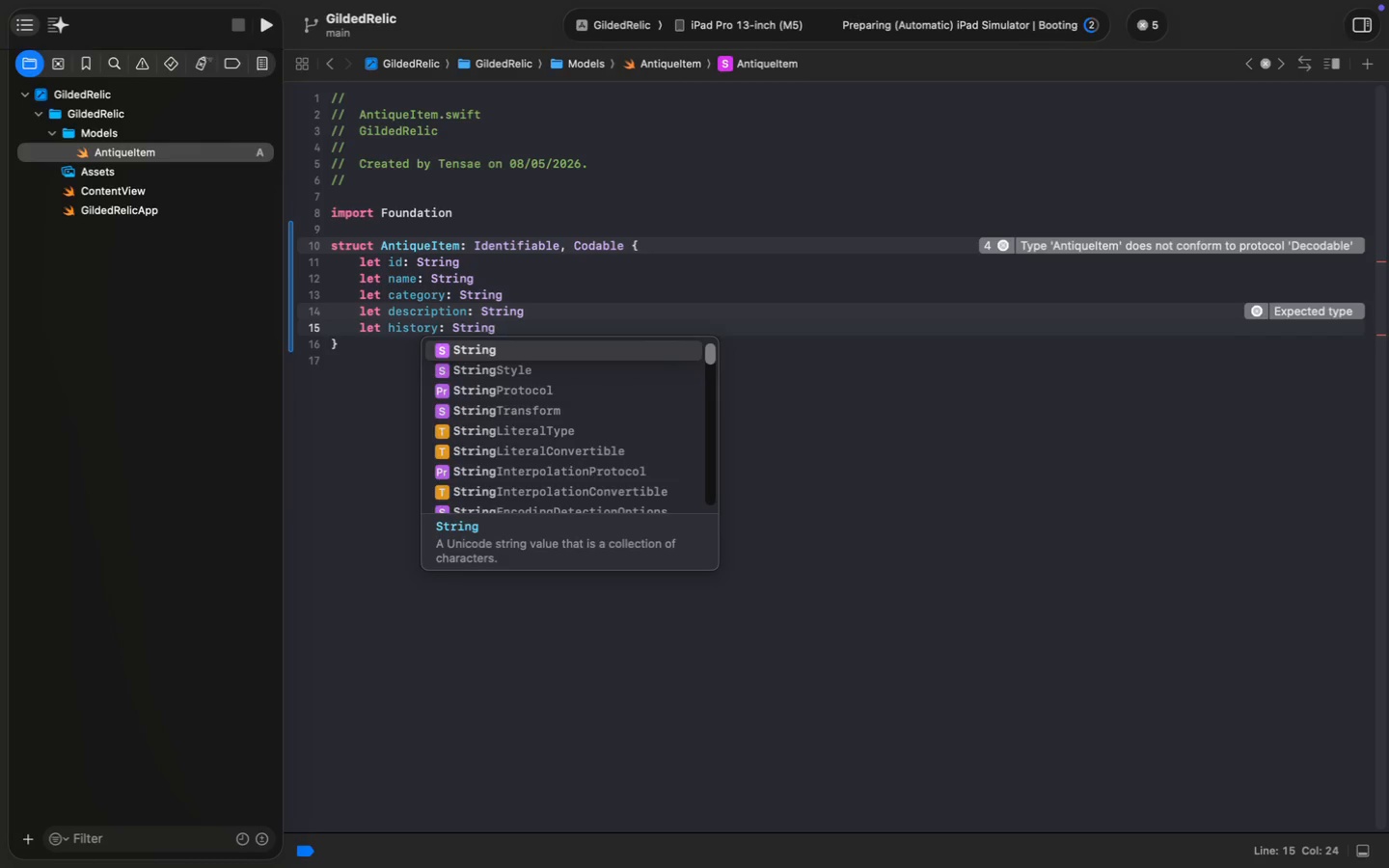 
key(Enter)
 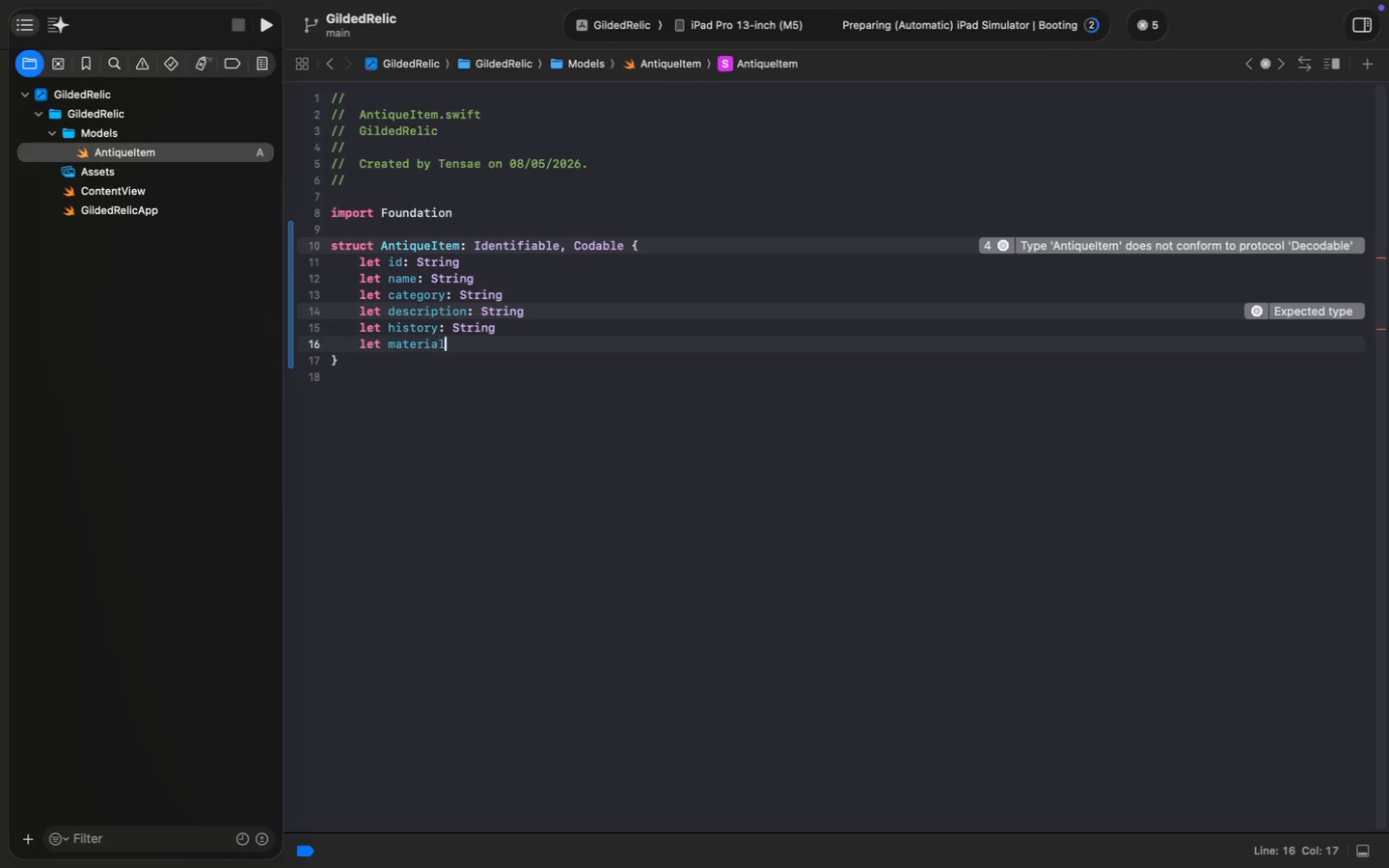 
type(let material: String)
 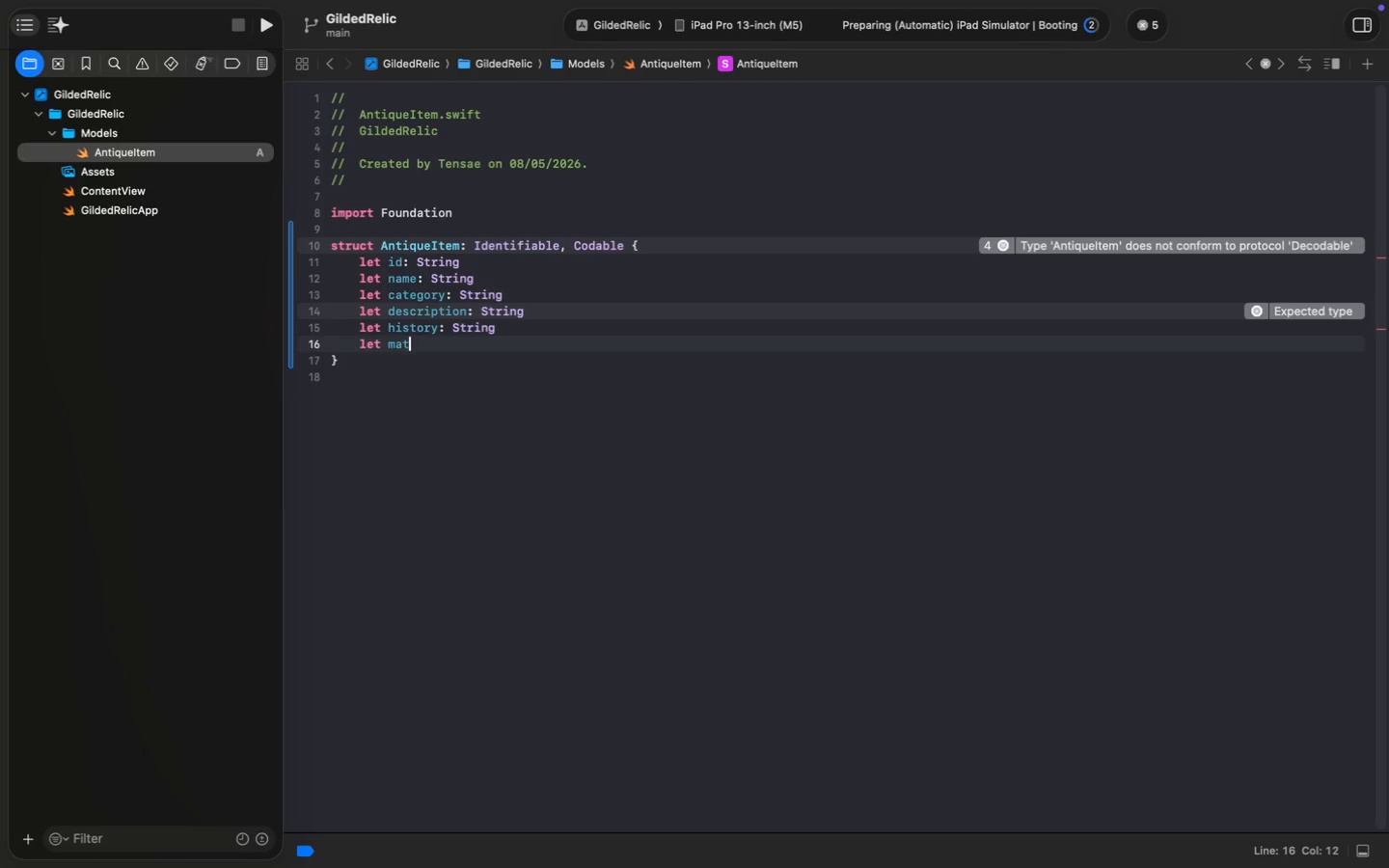 
key(Enter)
 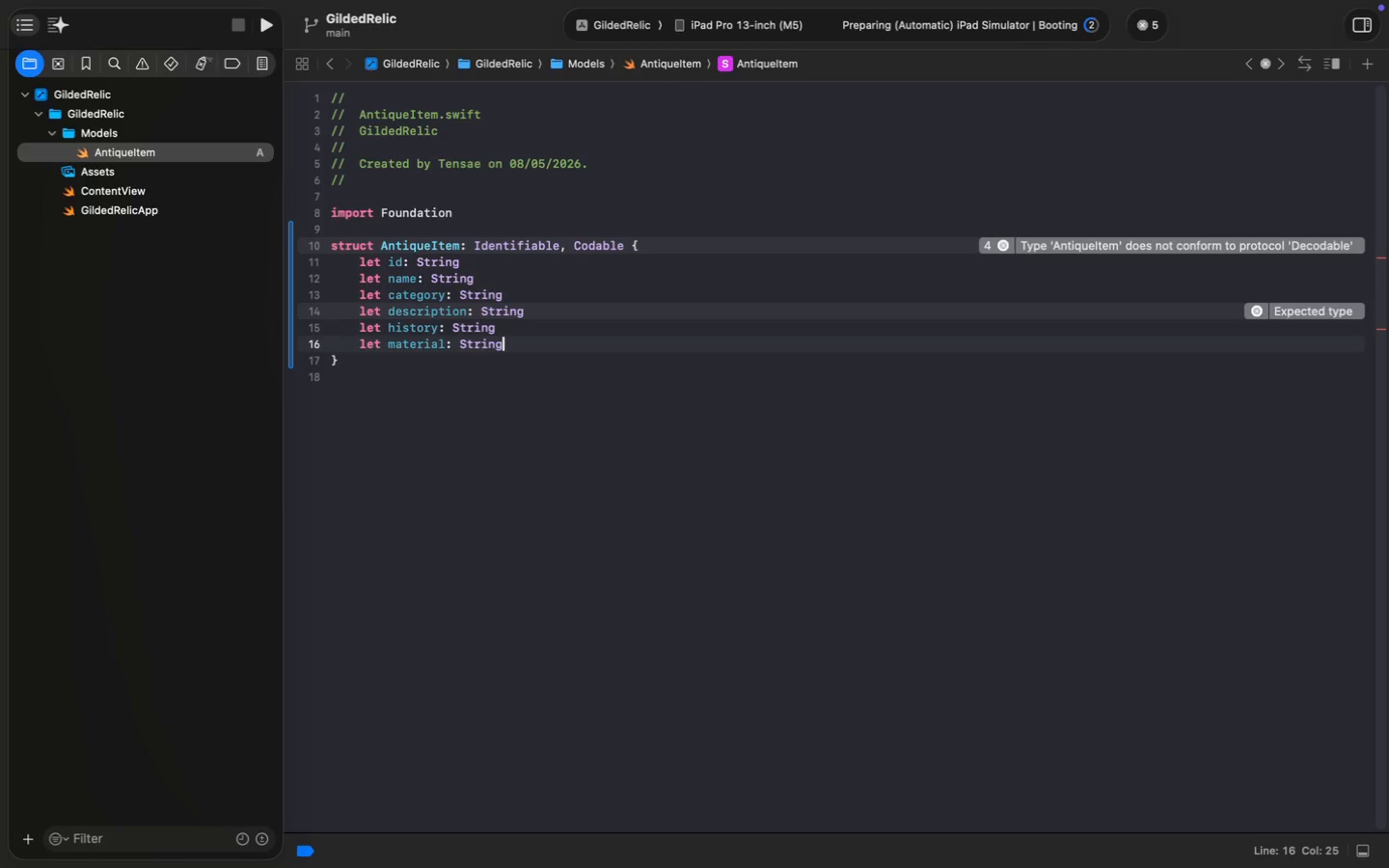 
key(Enter)
 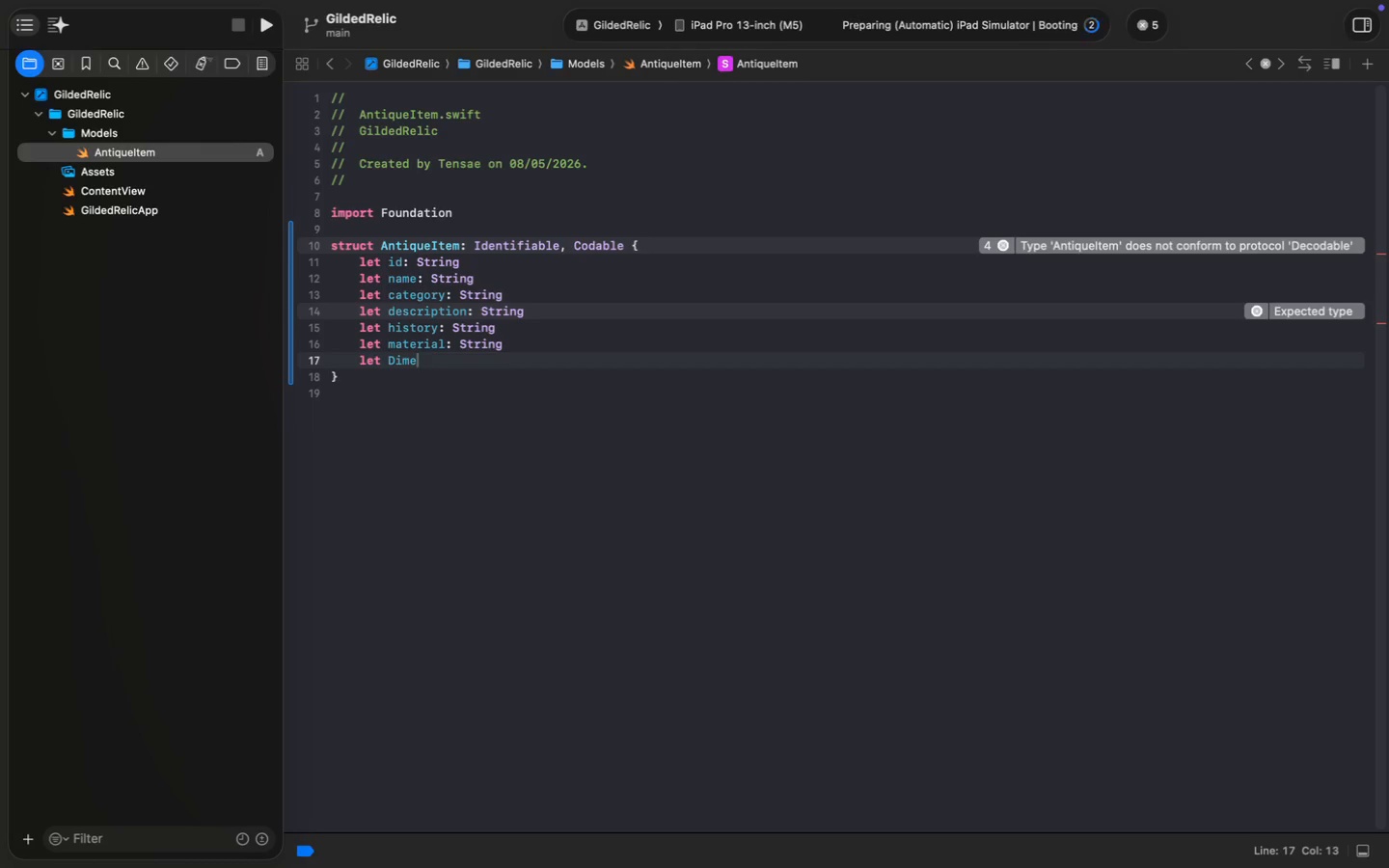 
type(let Dime)
key(Backspace)
key(Backspace)
key(Backspace)
key(Backspace)
type(diment)
key(Backspace)
type(sions: String)
 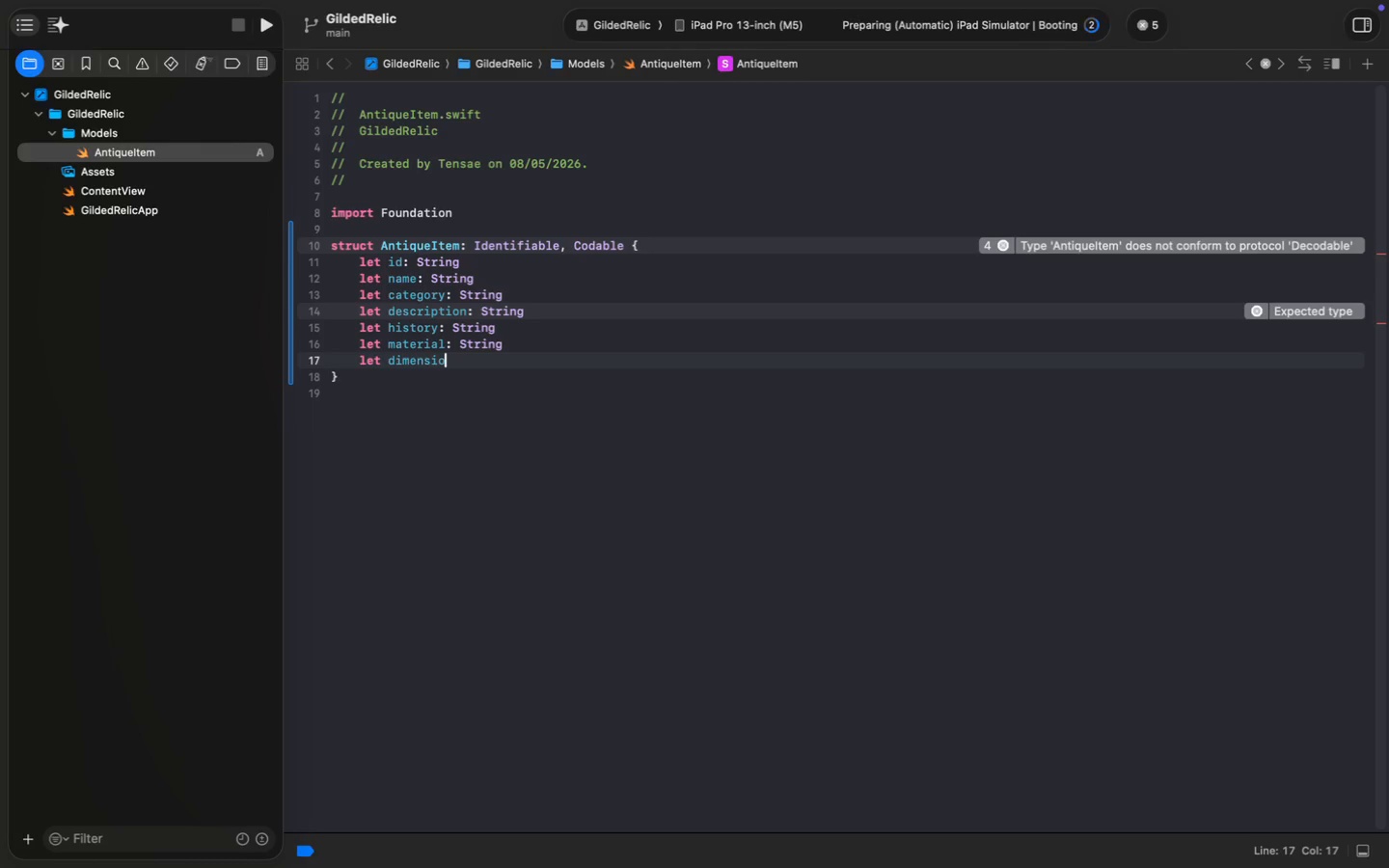 
key(Enter)
 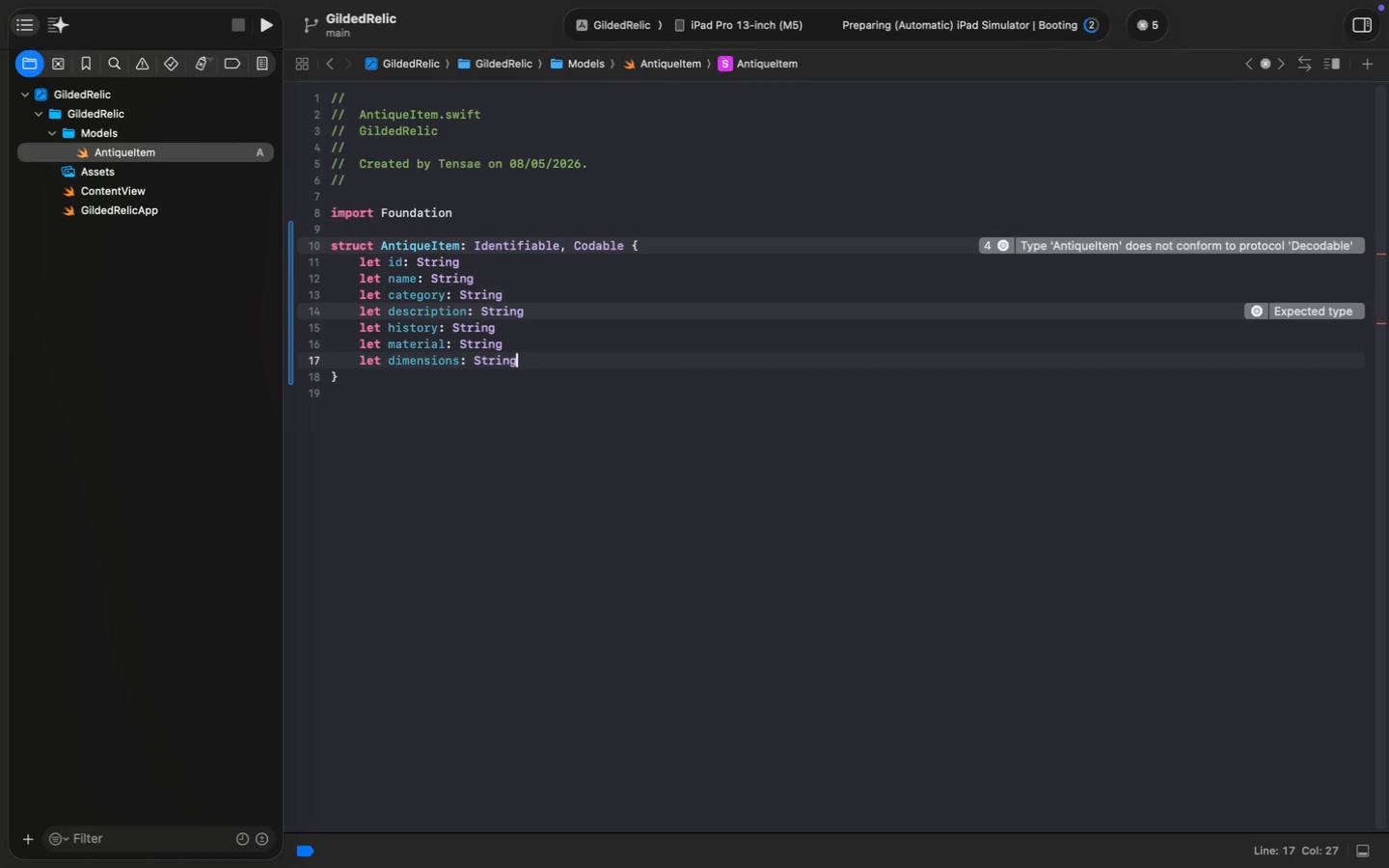 
key(Enter)
 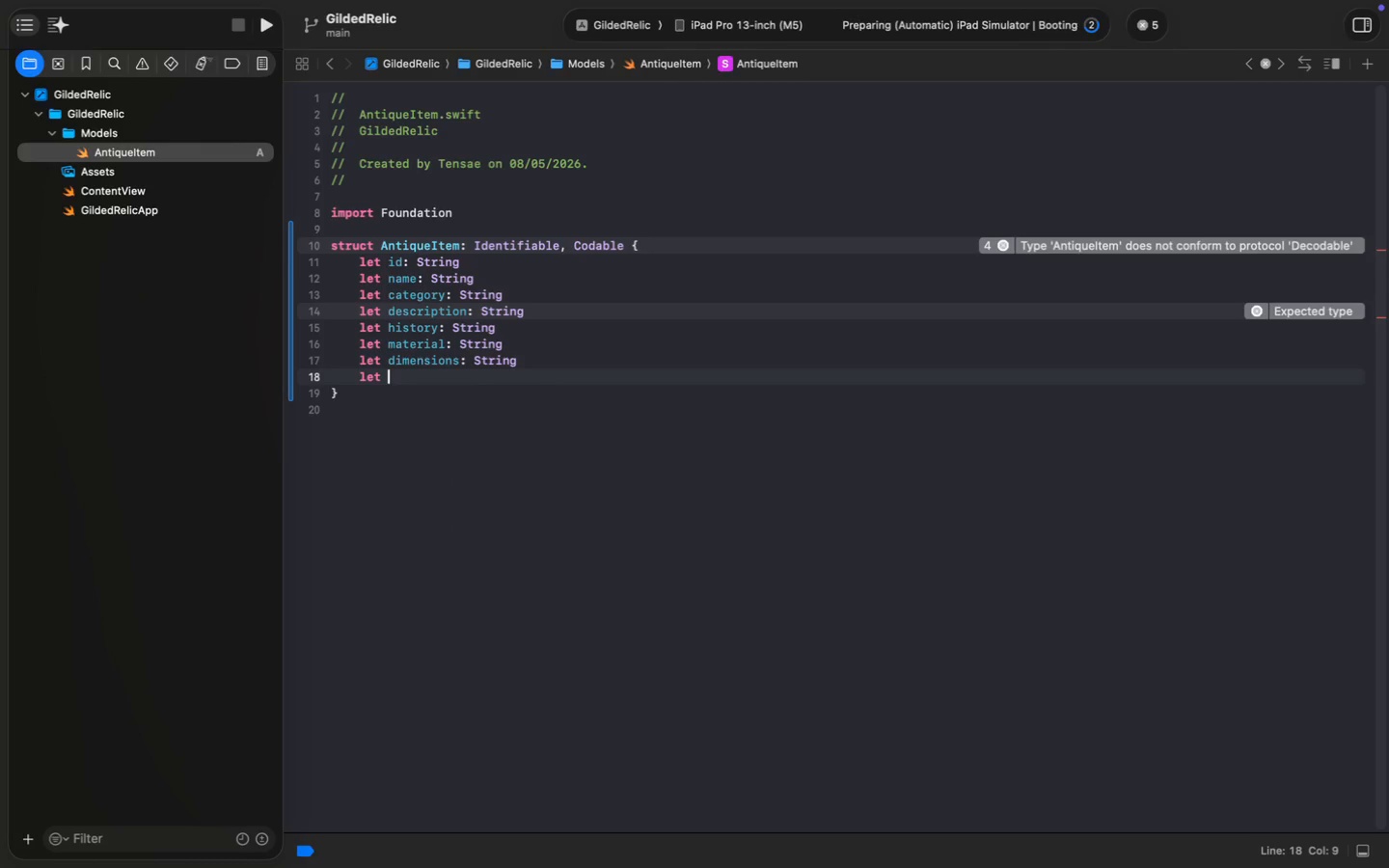 
type(let era: String)
 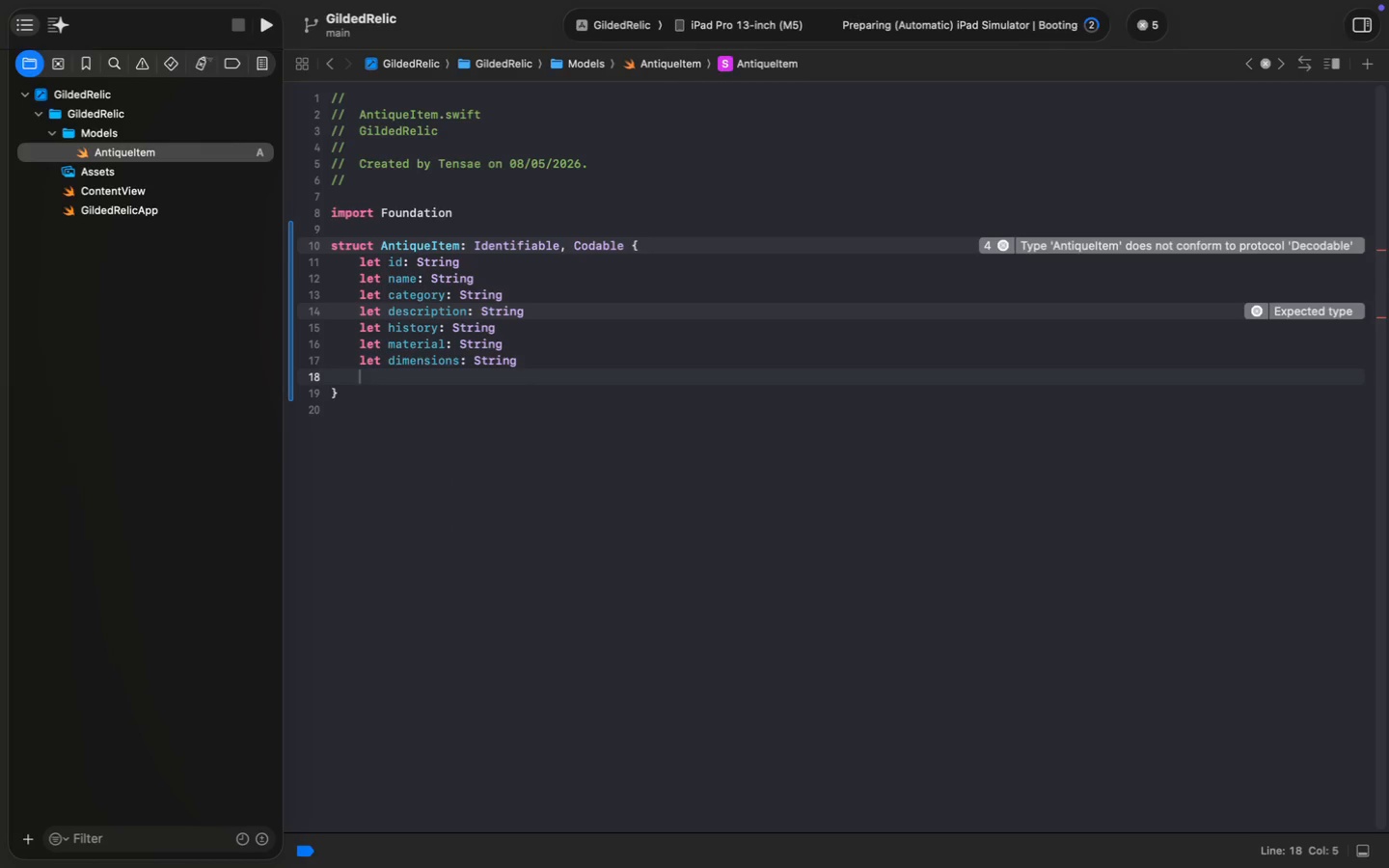 
 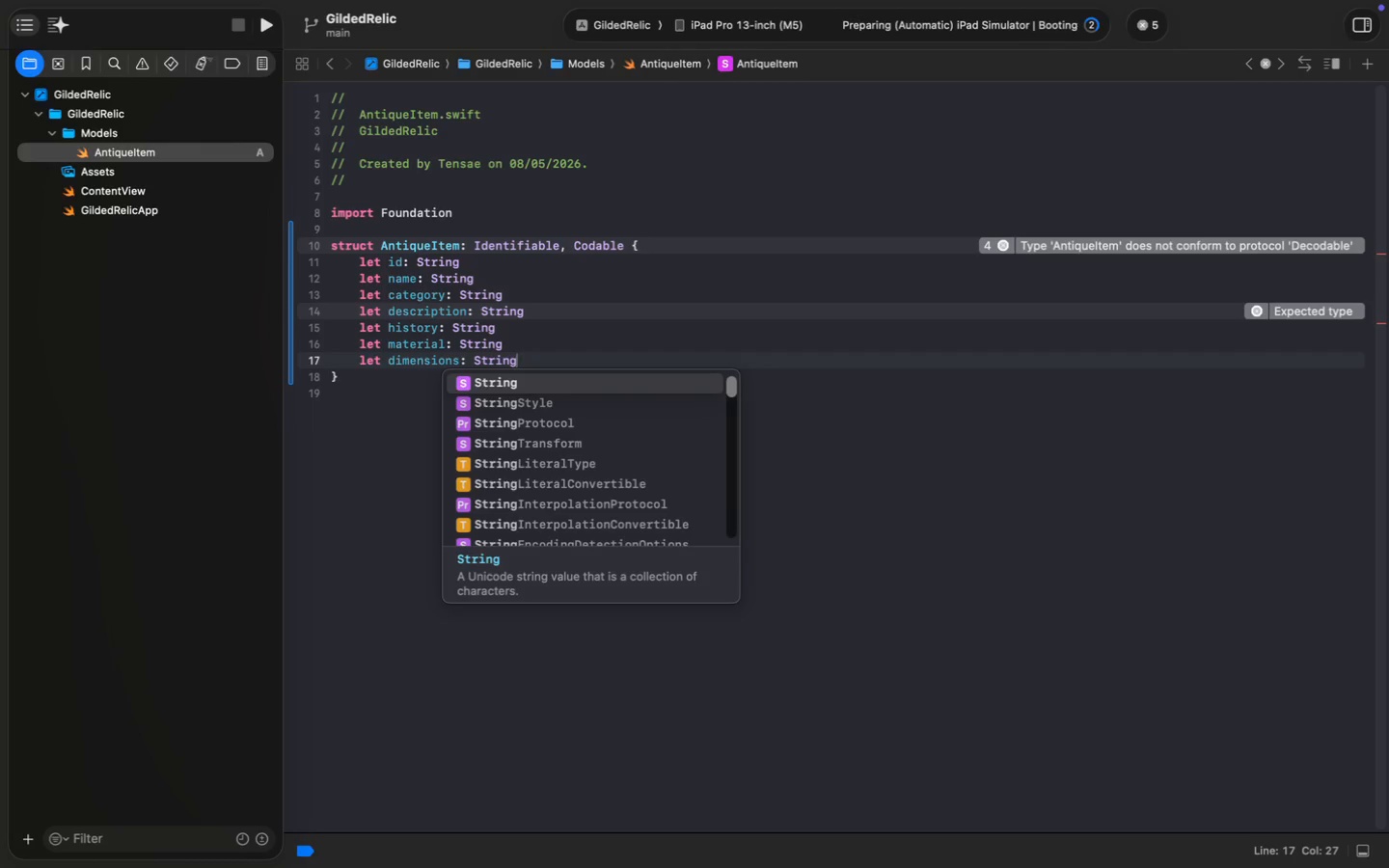 
key(Enter)
 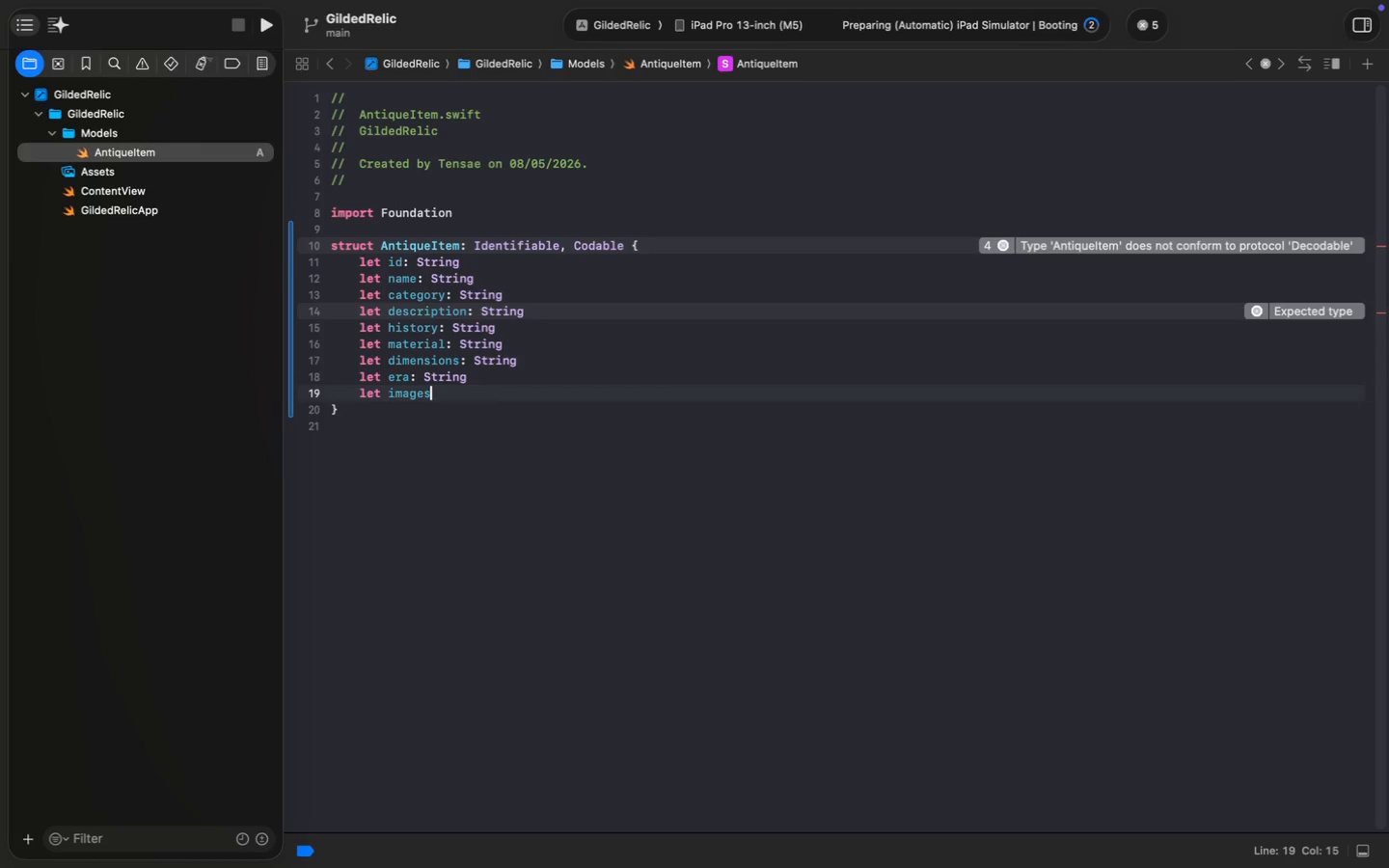 
type(let images: [])
 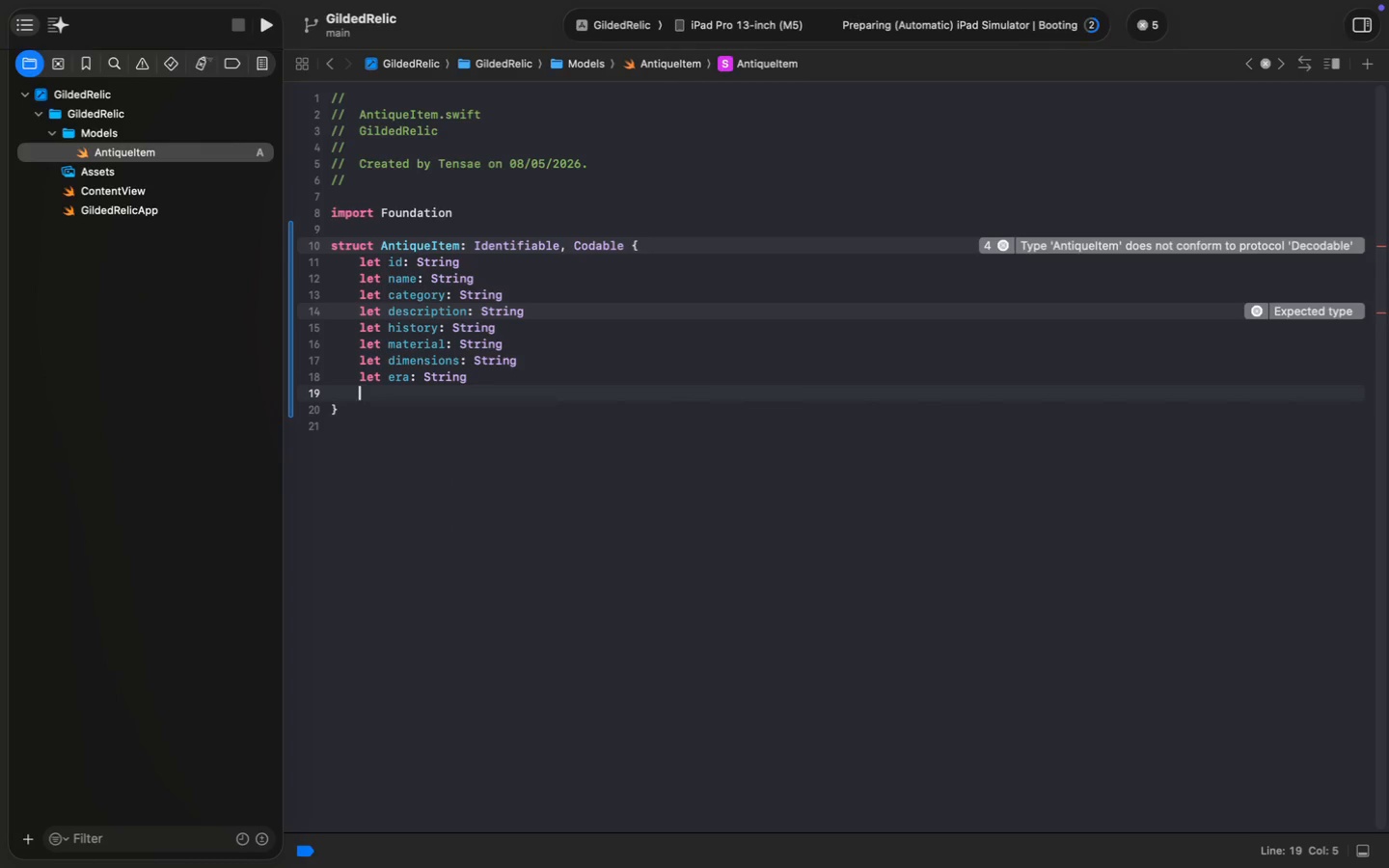 
key(ArrowLeft)
 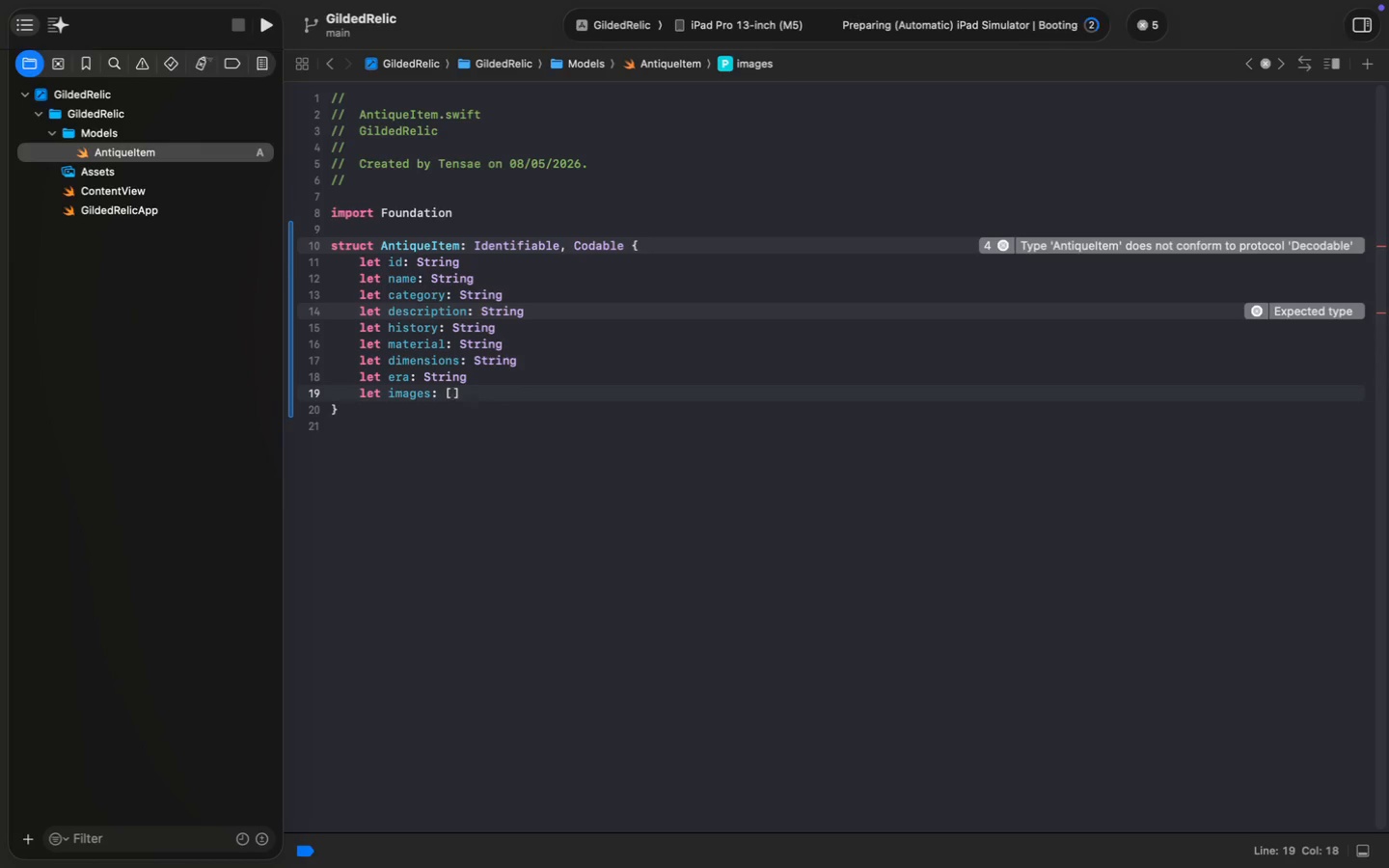 
type(String)
 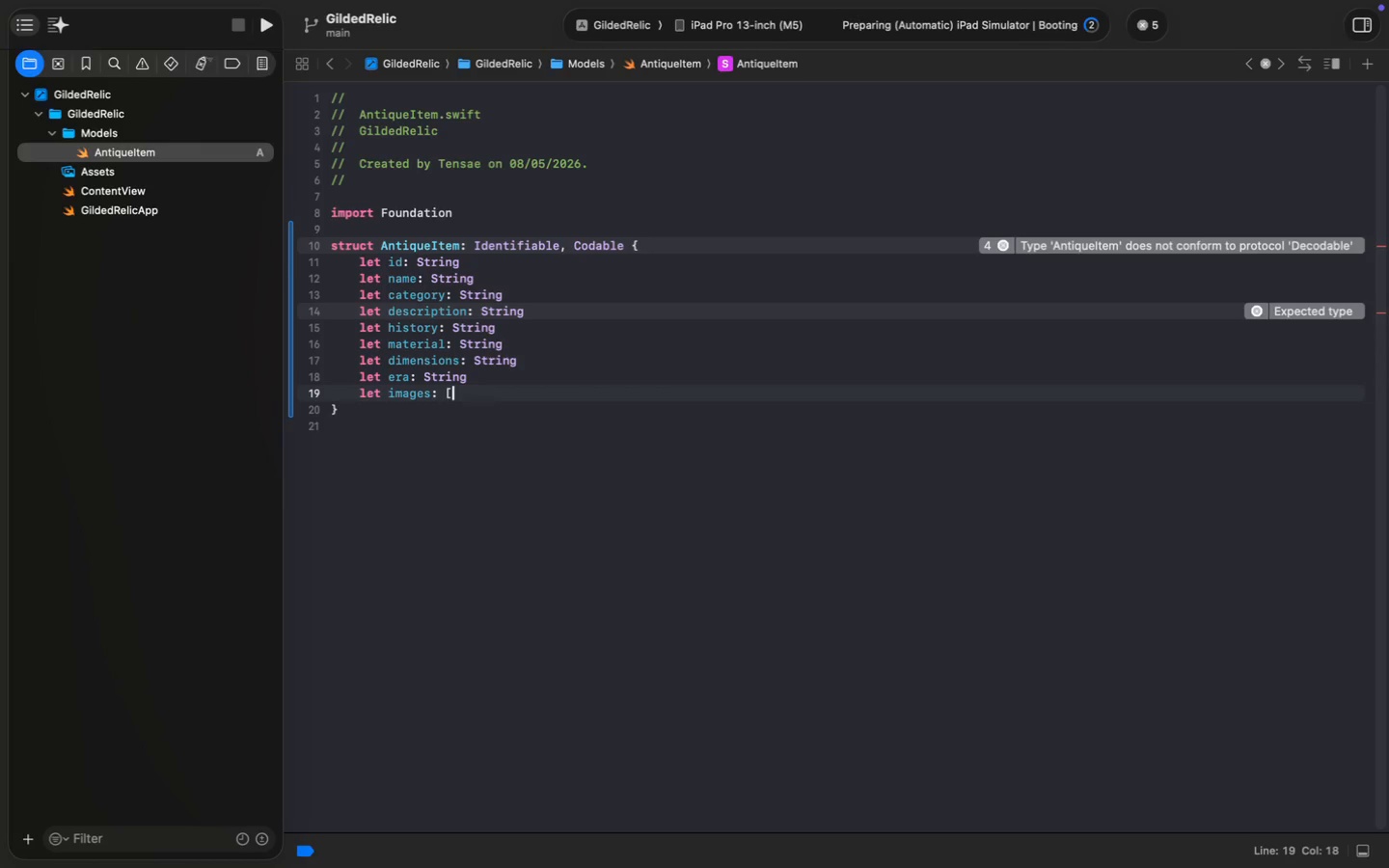 
key(Enter)
 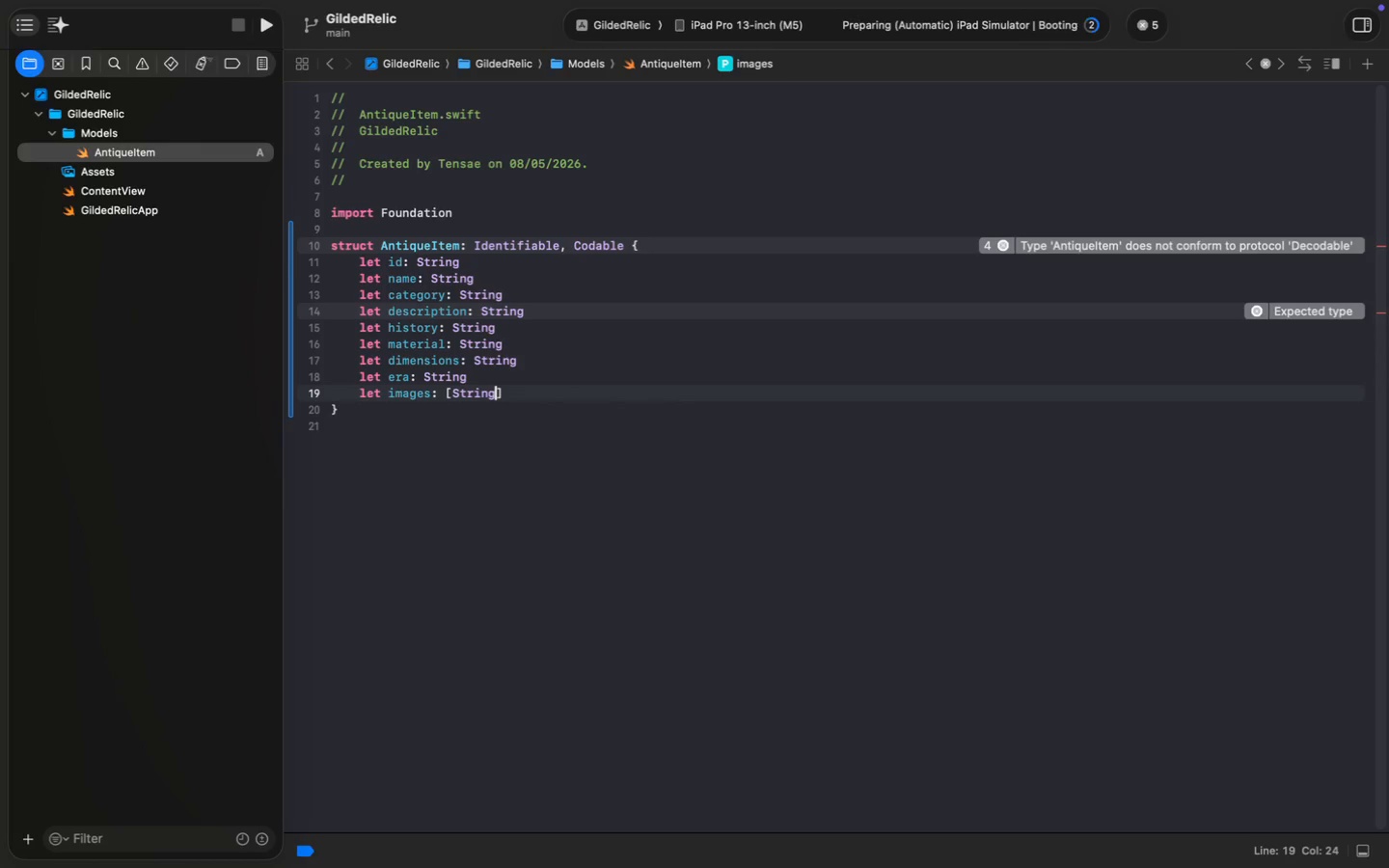 
key(Meta+ArrowRight)
 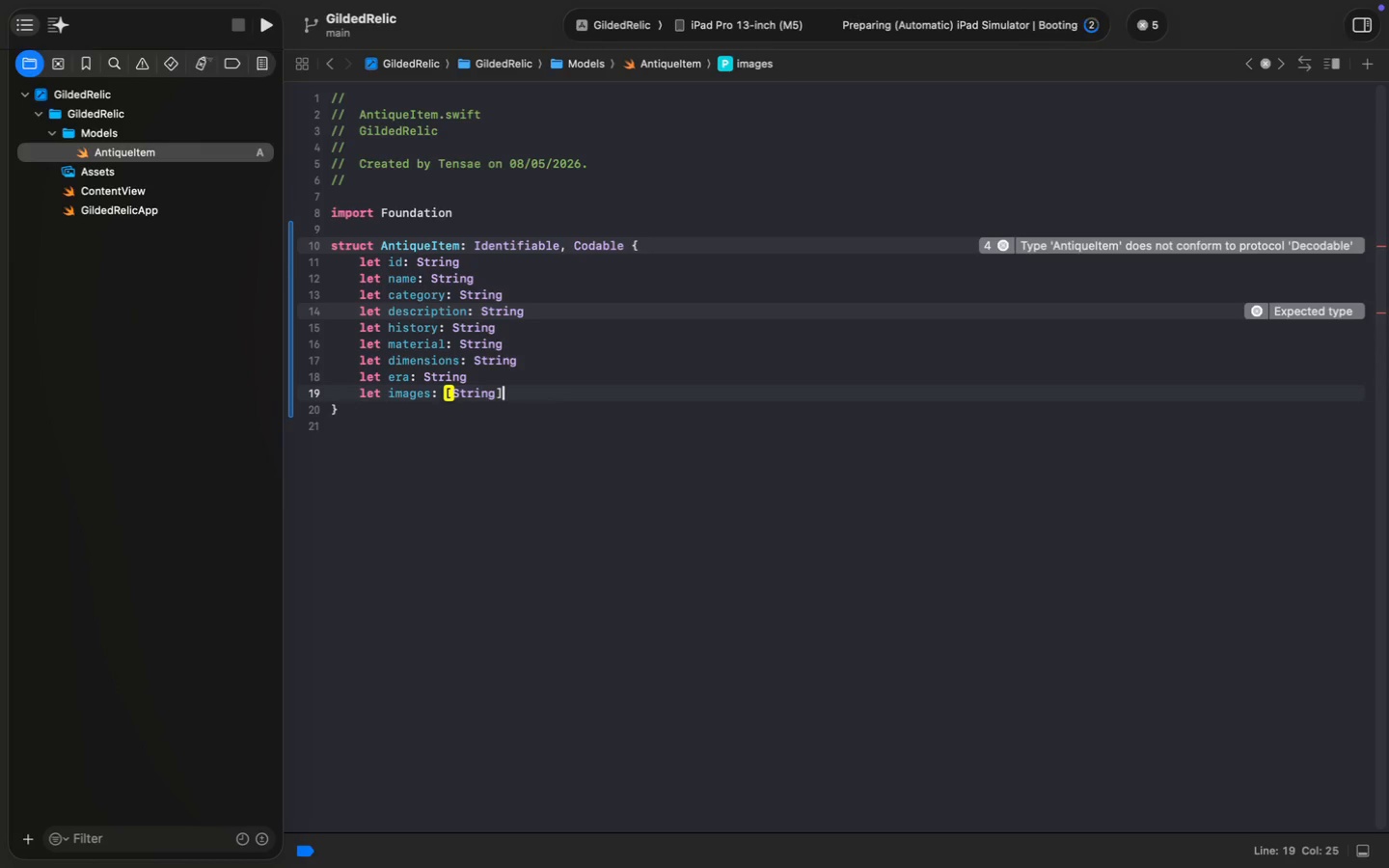 
key(ArrowDown)
 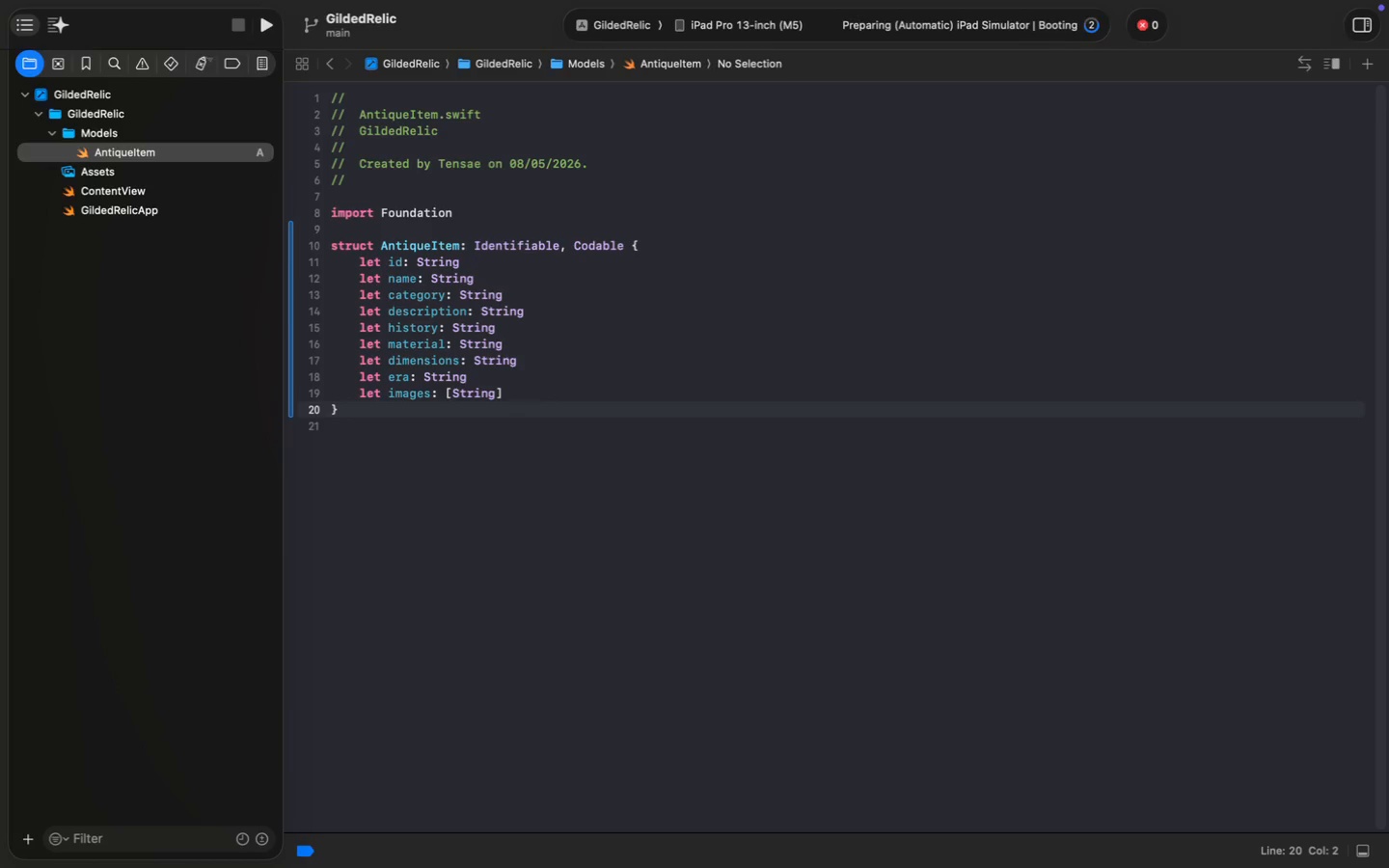 
wait(13.97)
 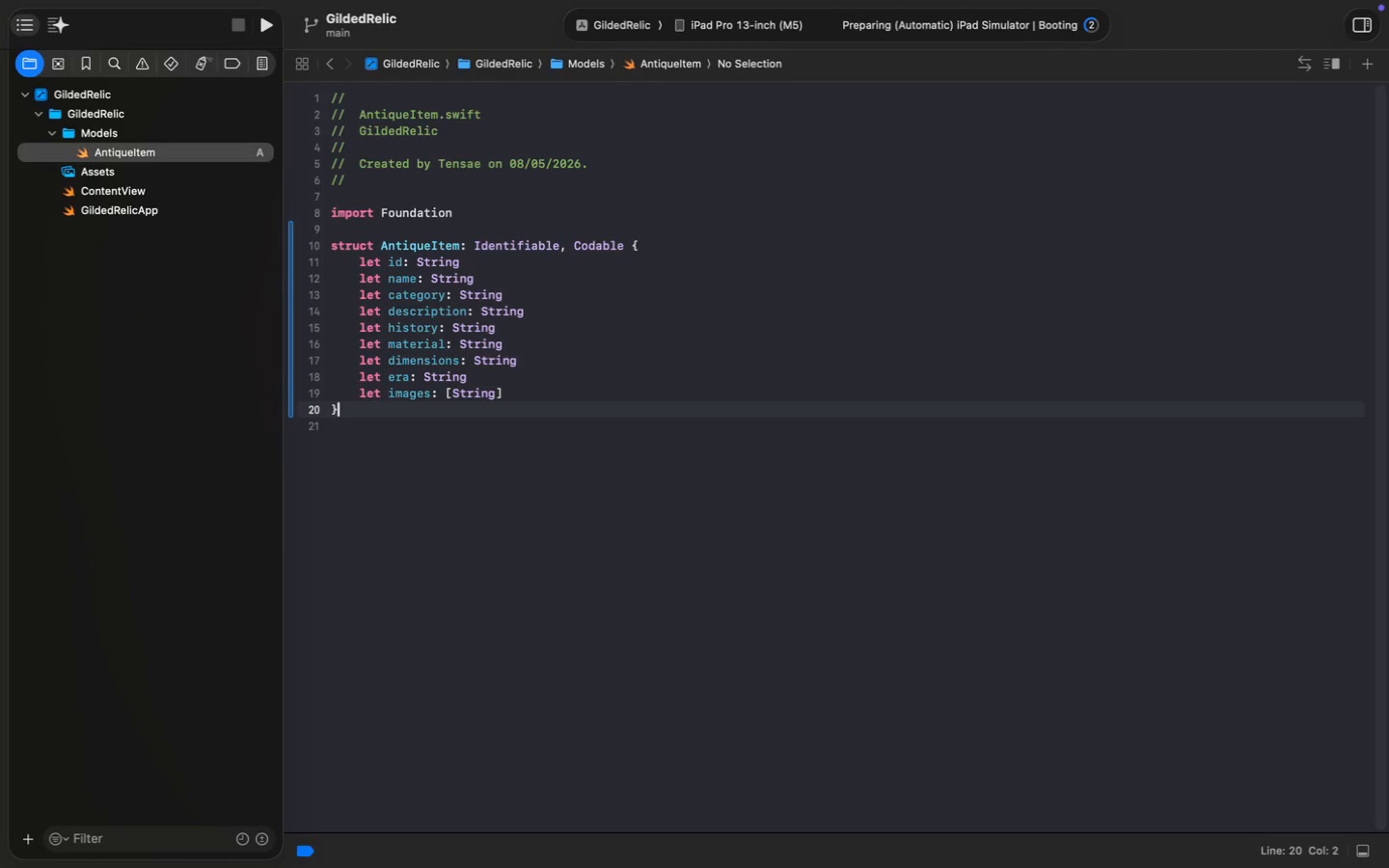 
key(Meta+N)
 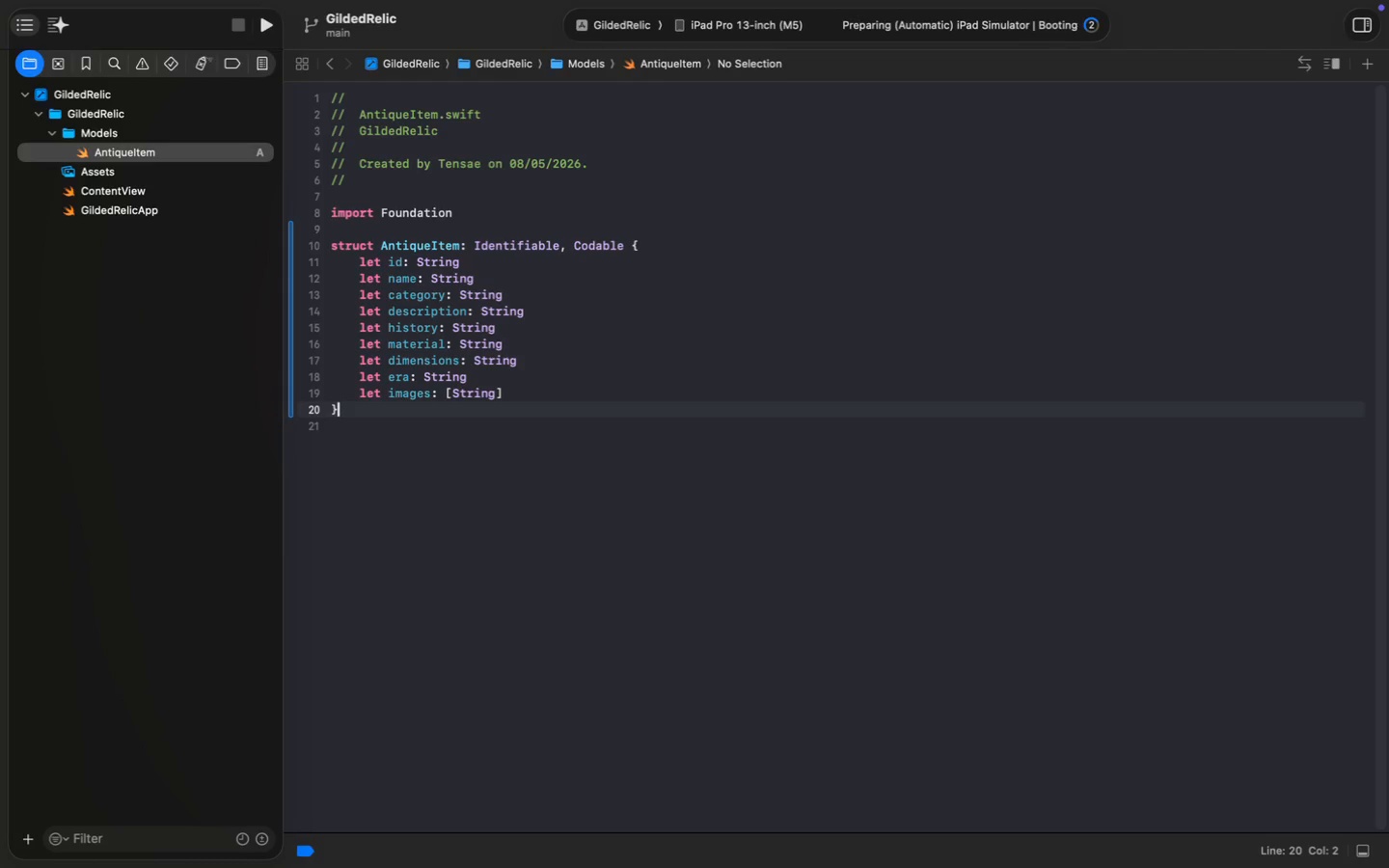 
wait(9.06)
 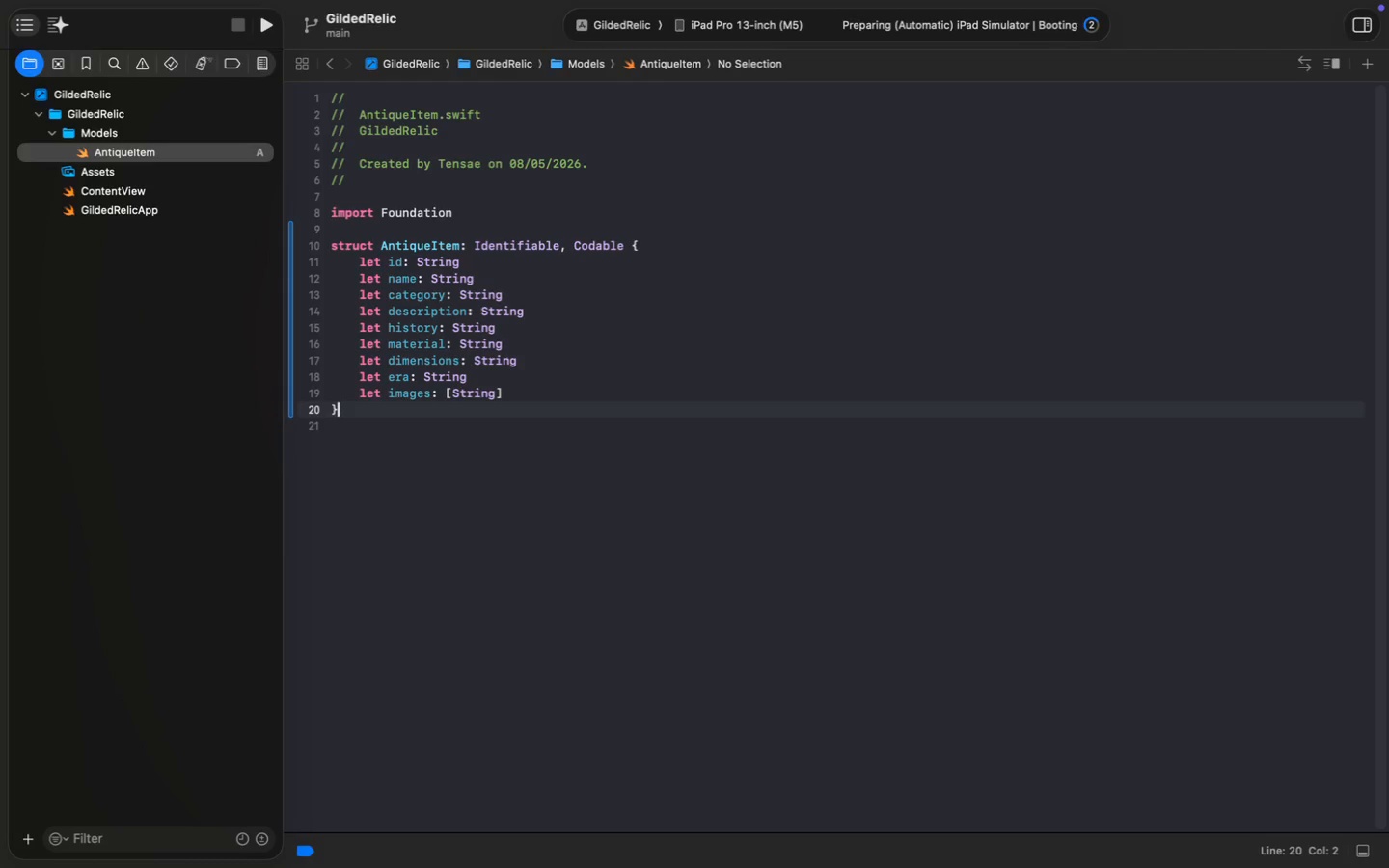 
key(Enter)
 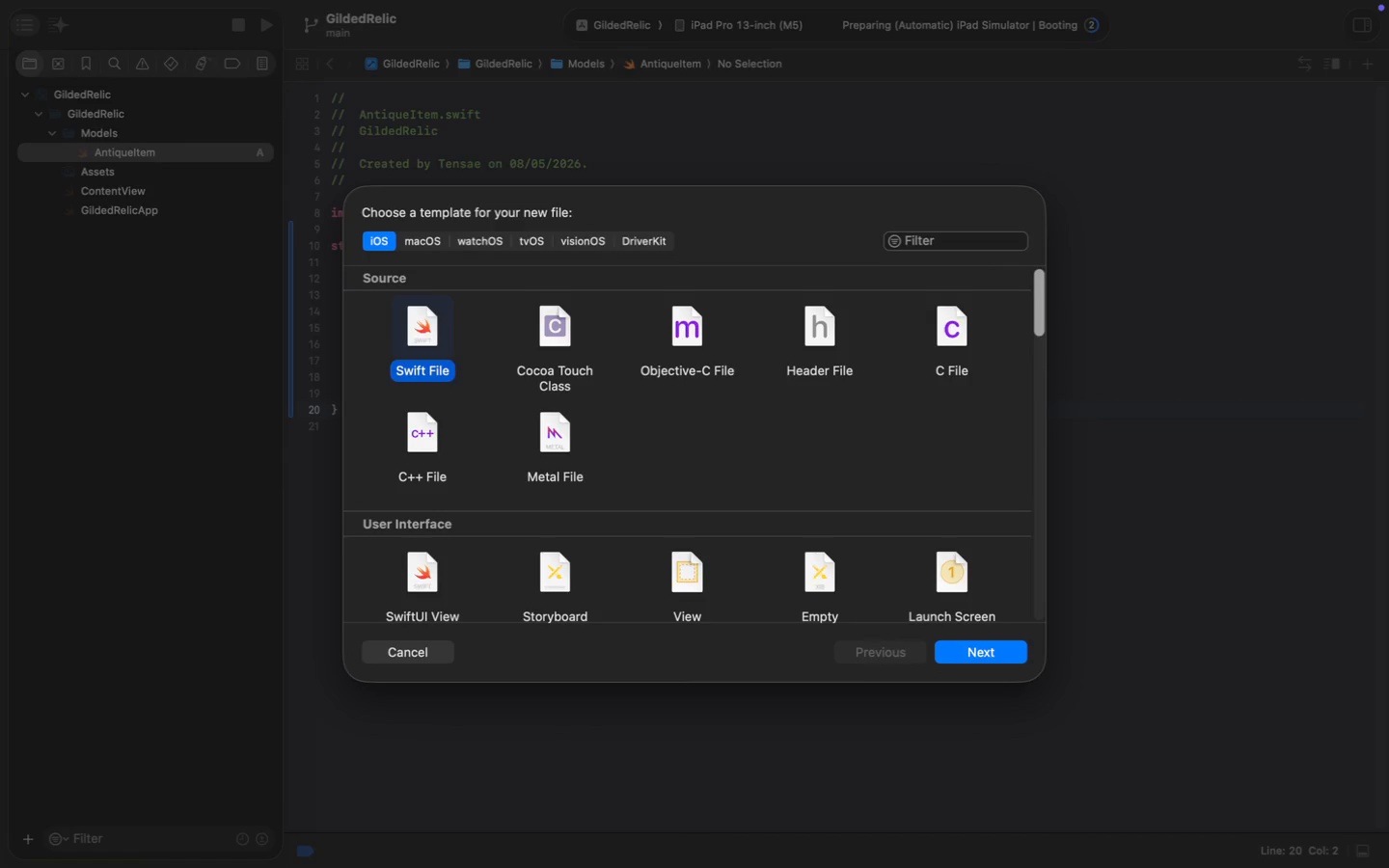 
wait(6.48)
 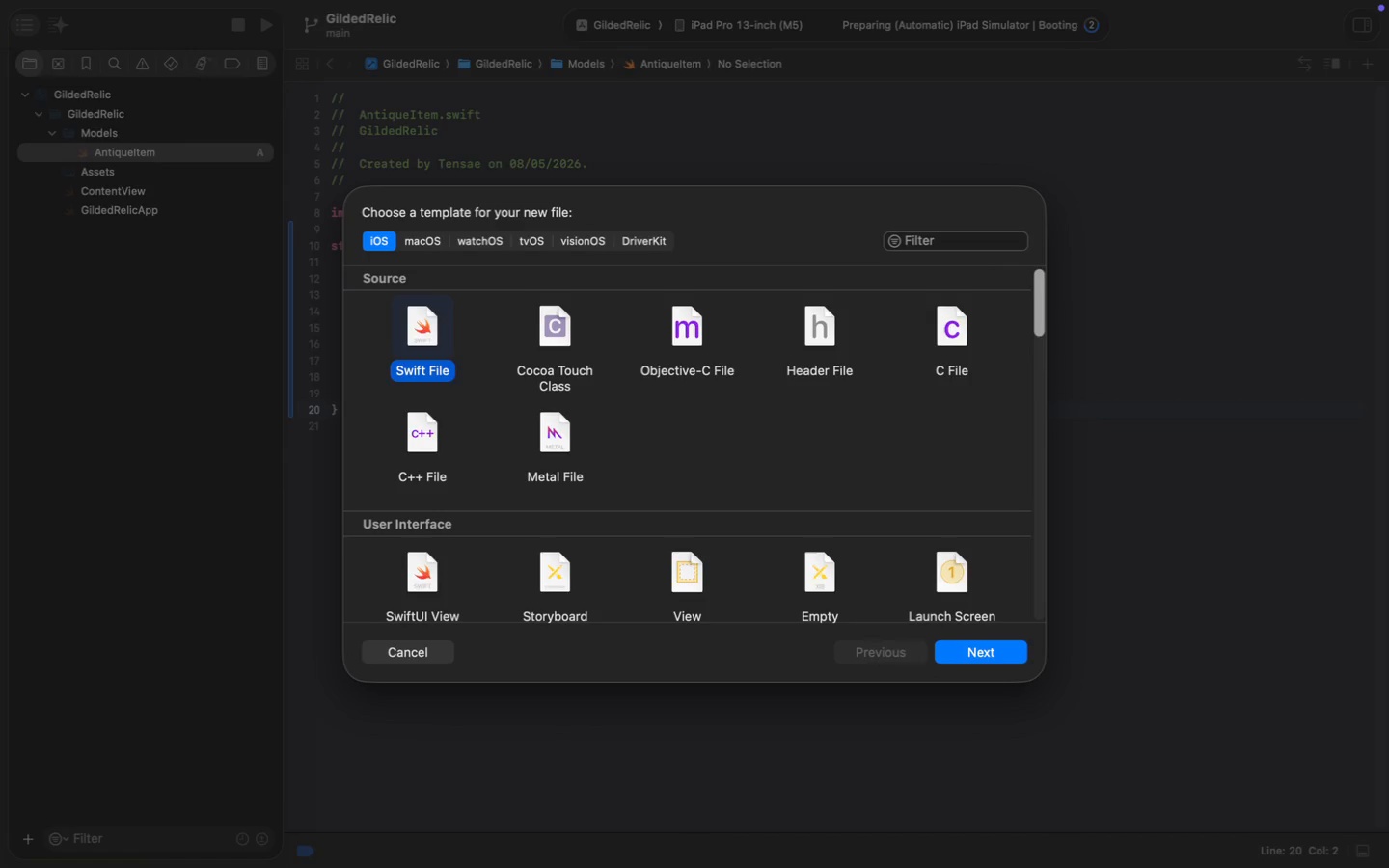 
type(AntiqueCategory)
 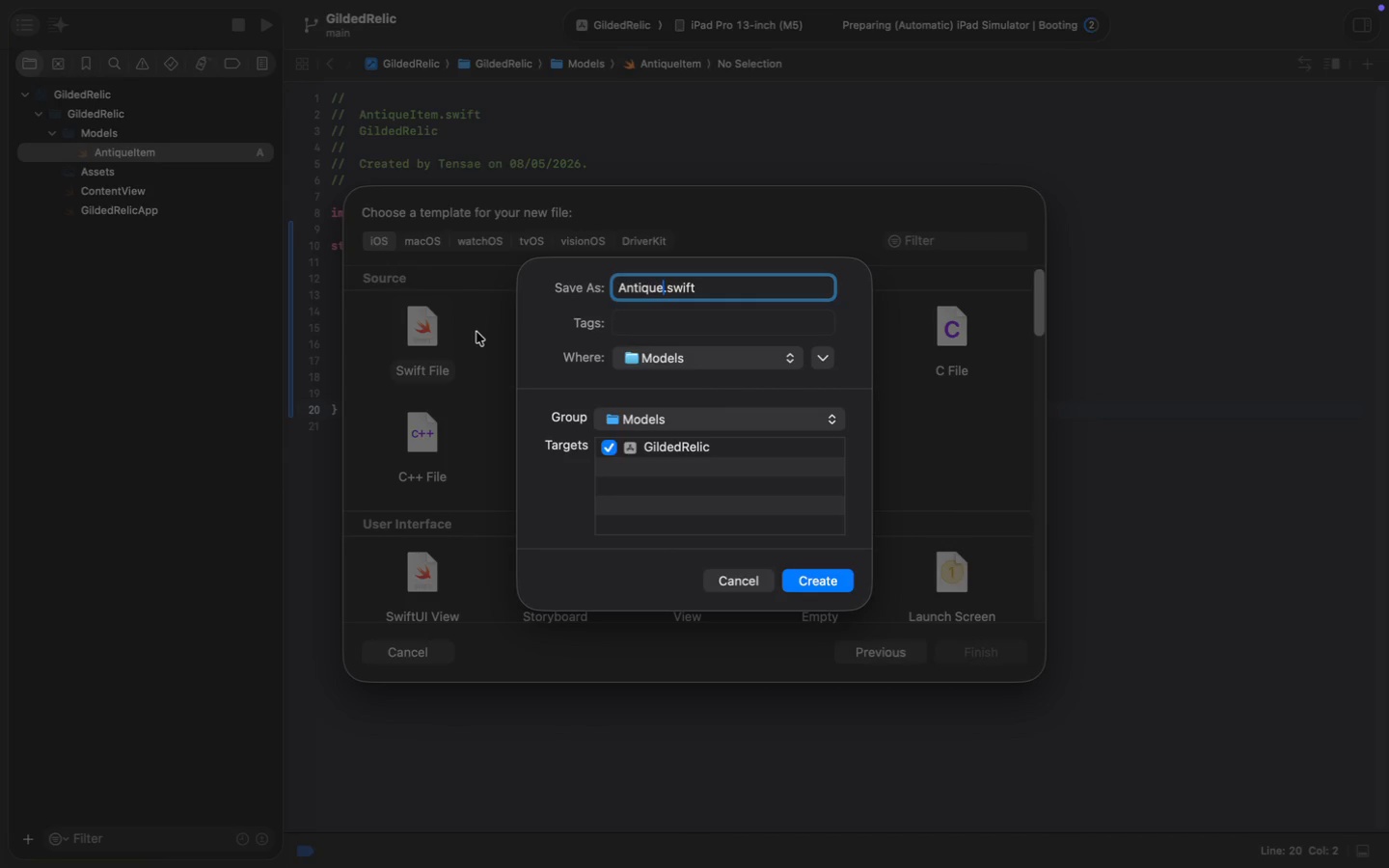 
key(Enter)
 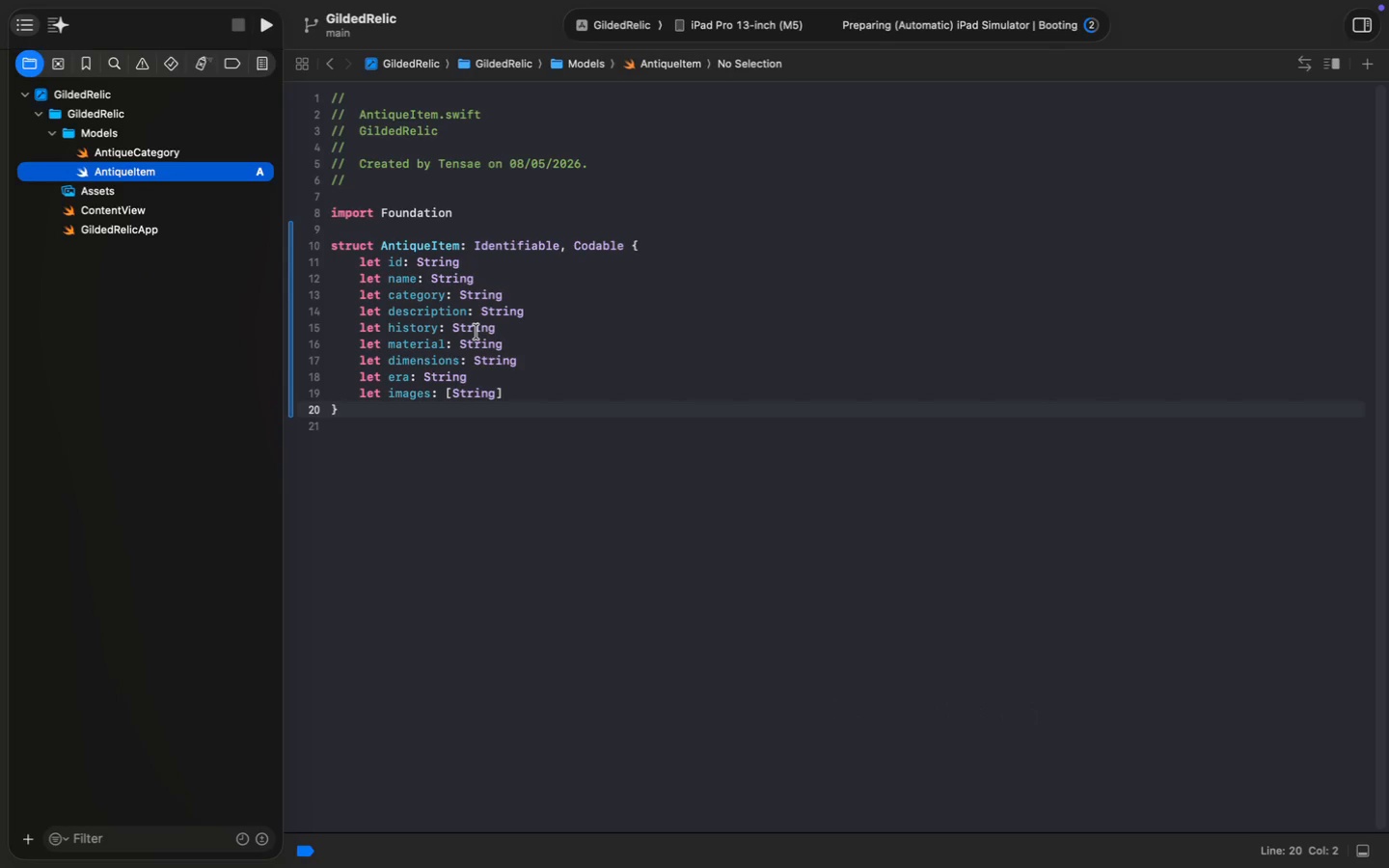 
wait(14.52)
 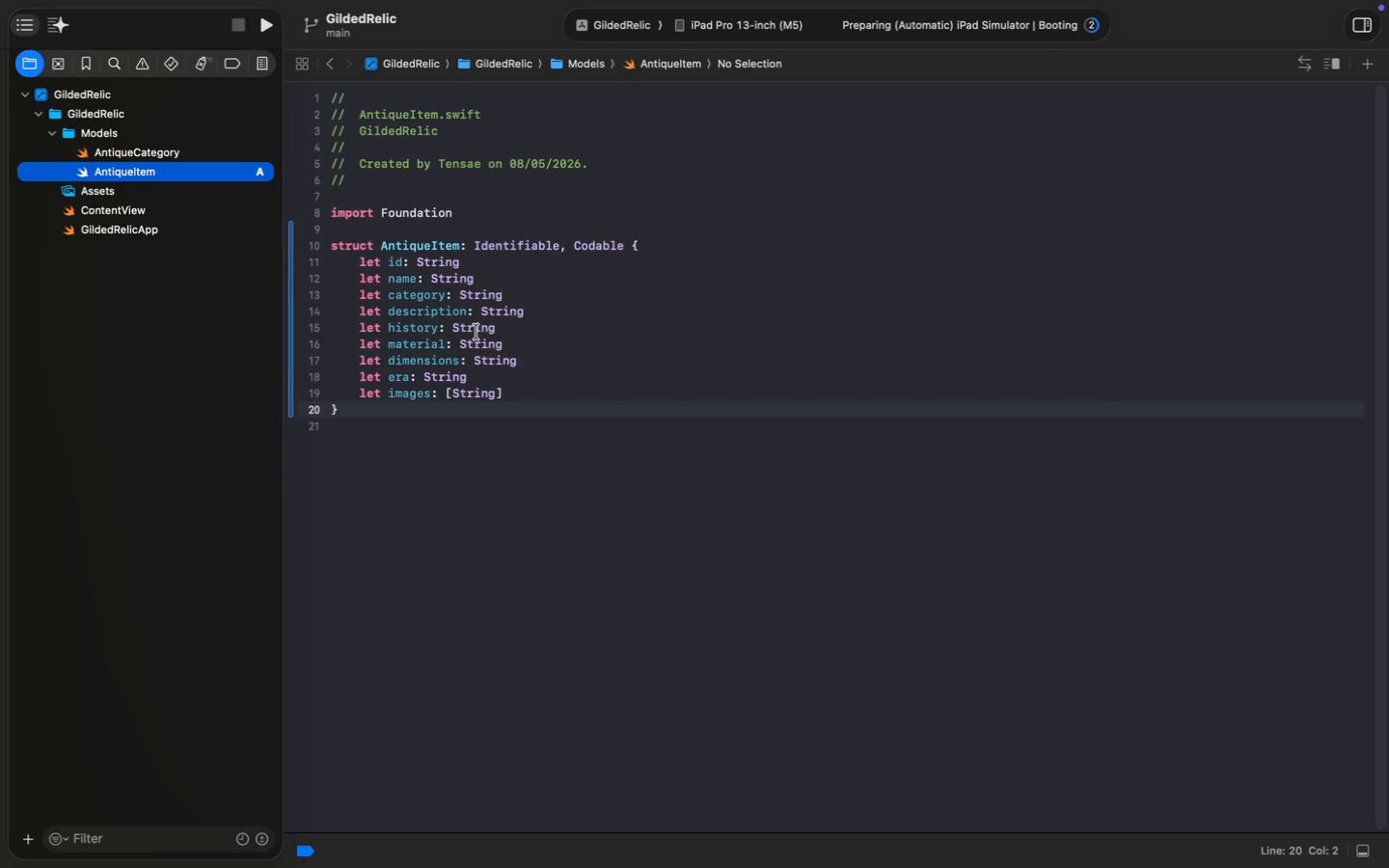 
left_click([449, 302])
 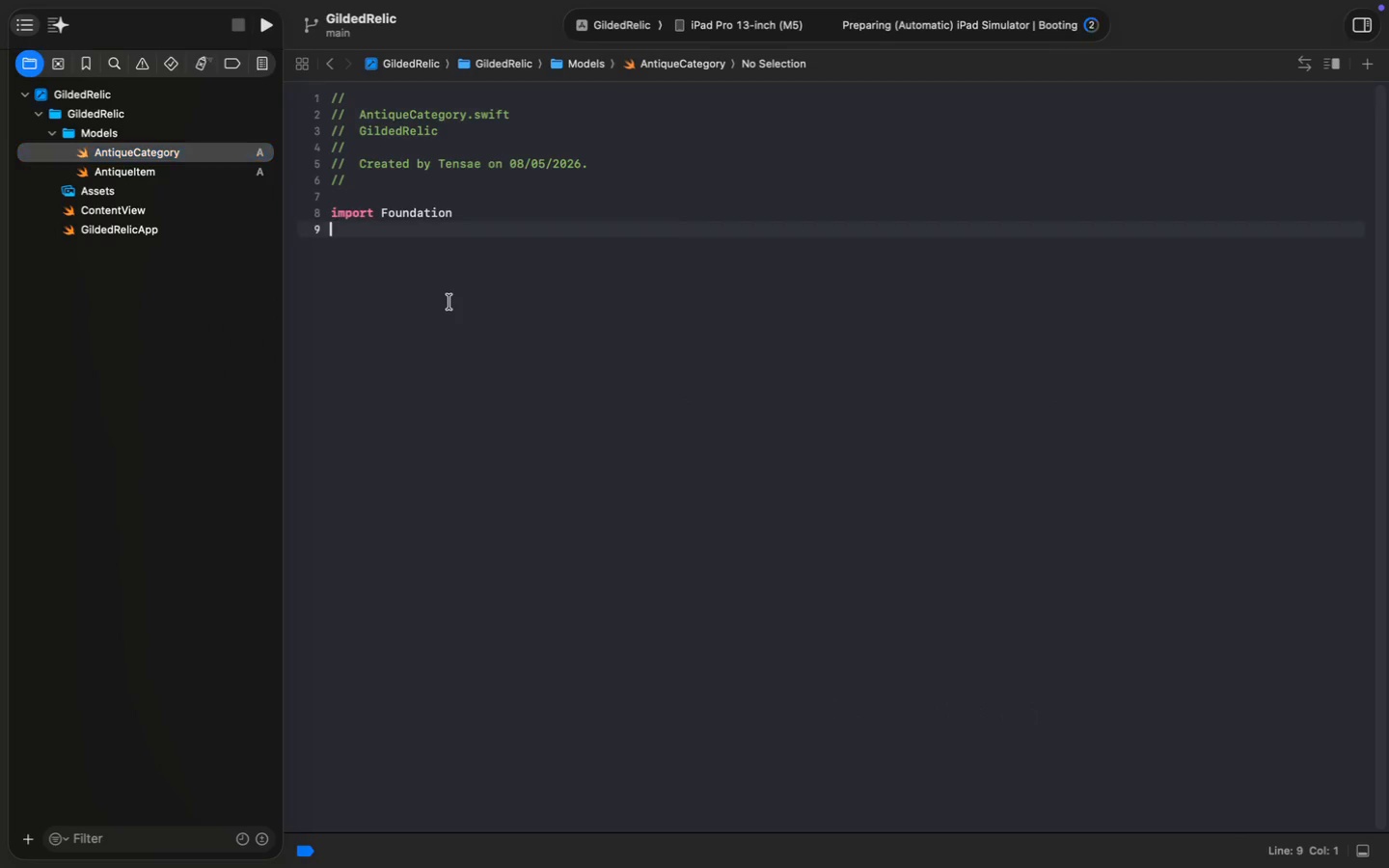 
key(Enter)
 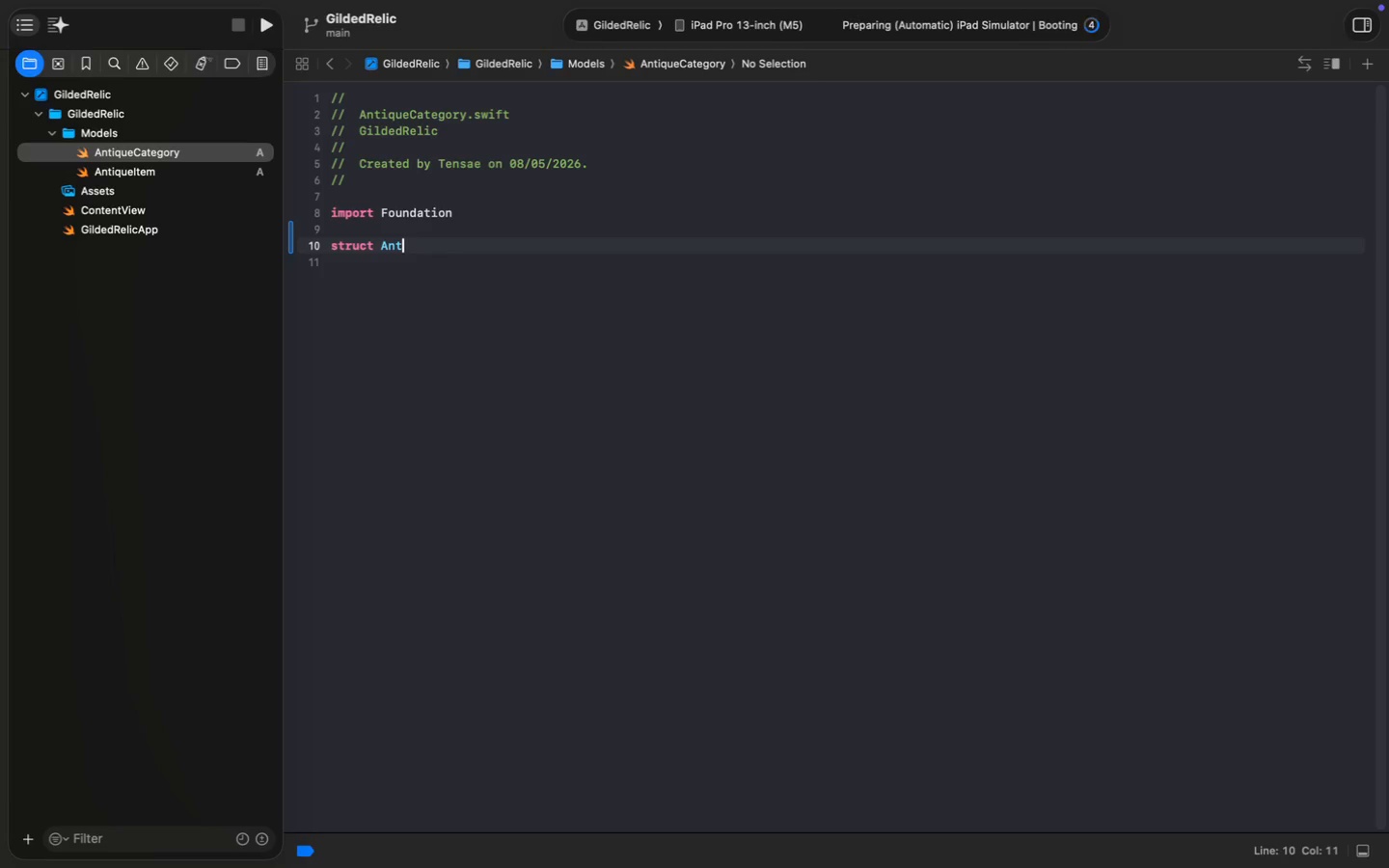 
type(struct Antique)
 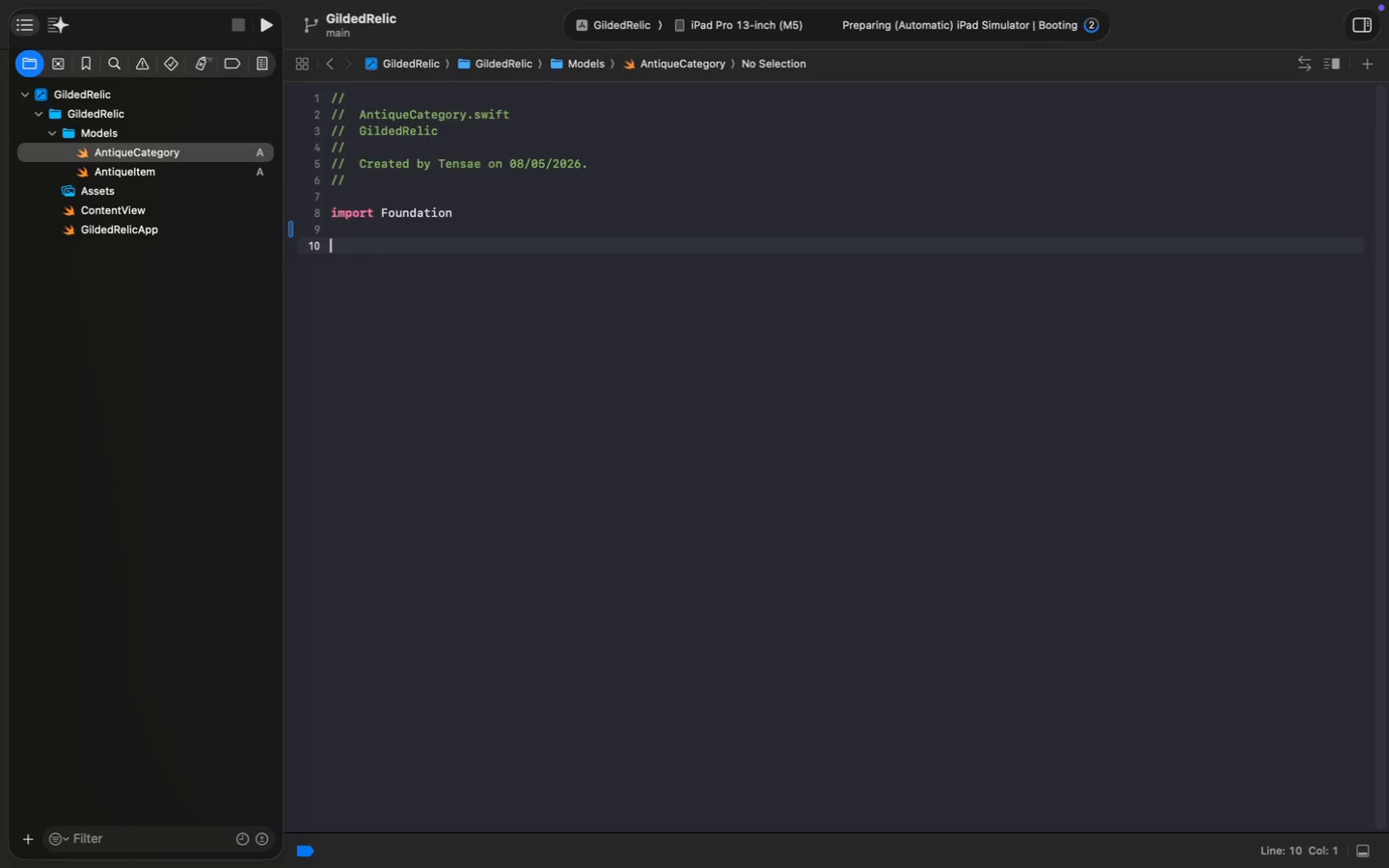 
key(Enter)
 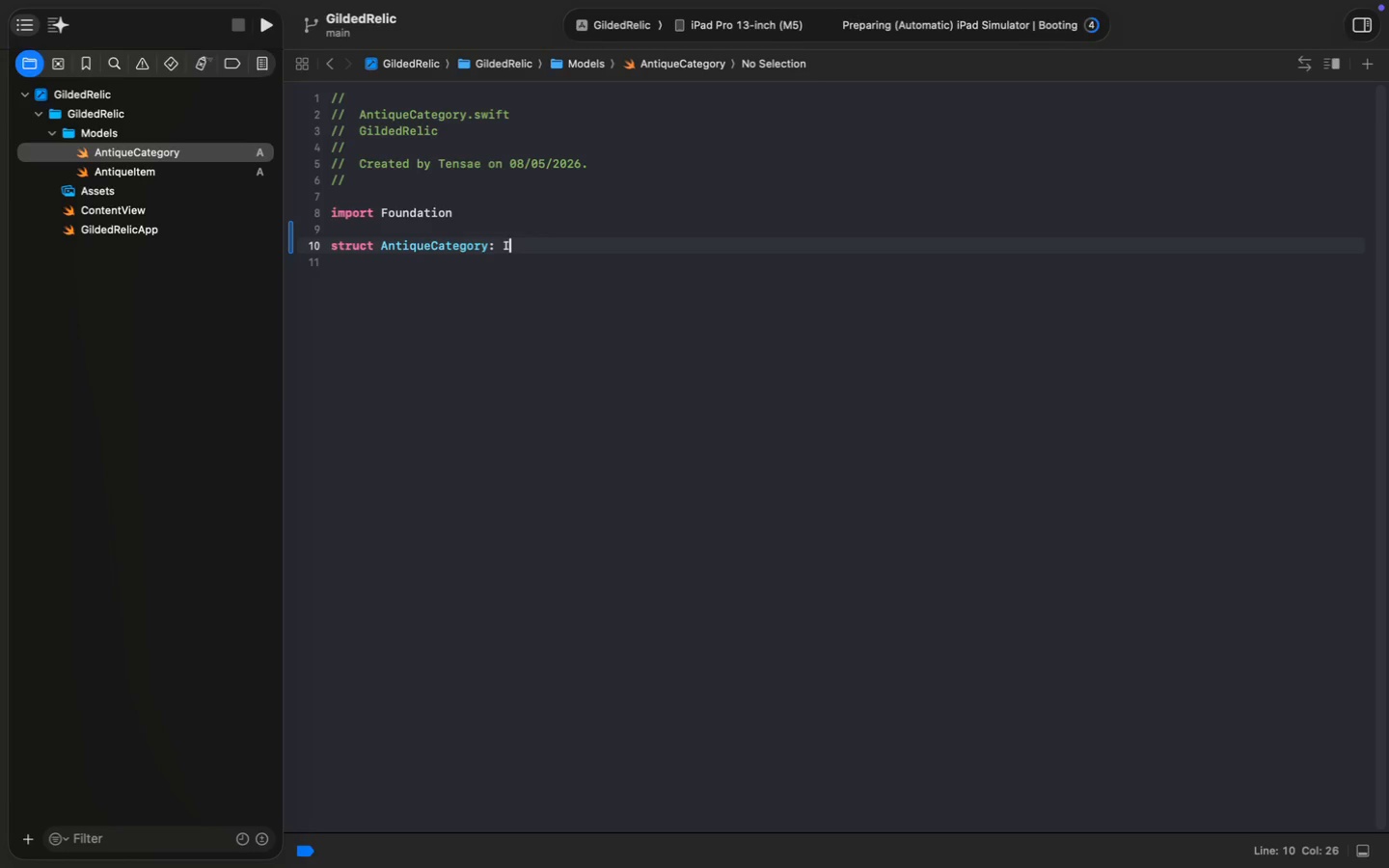 
type(L)
key(Backspace)
type(: Ident)
 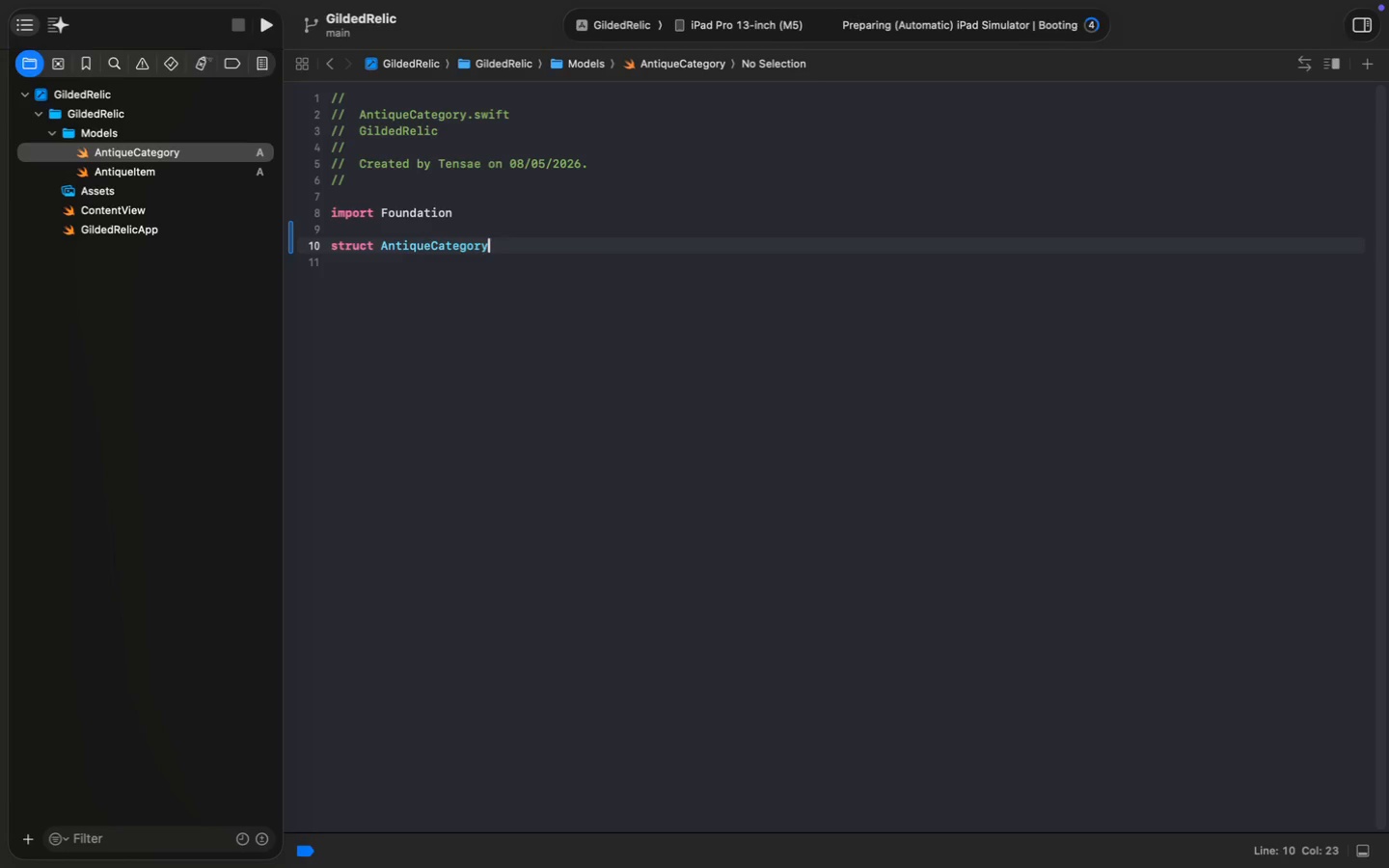 
key(Enter)
 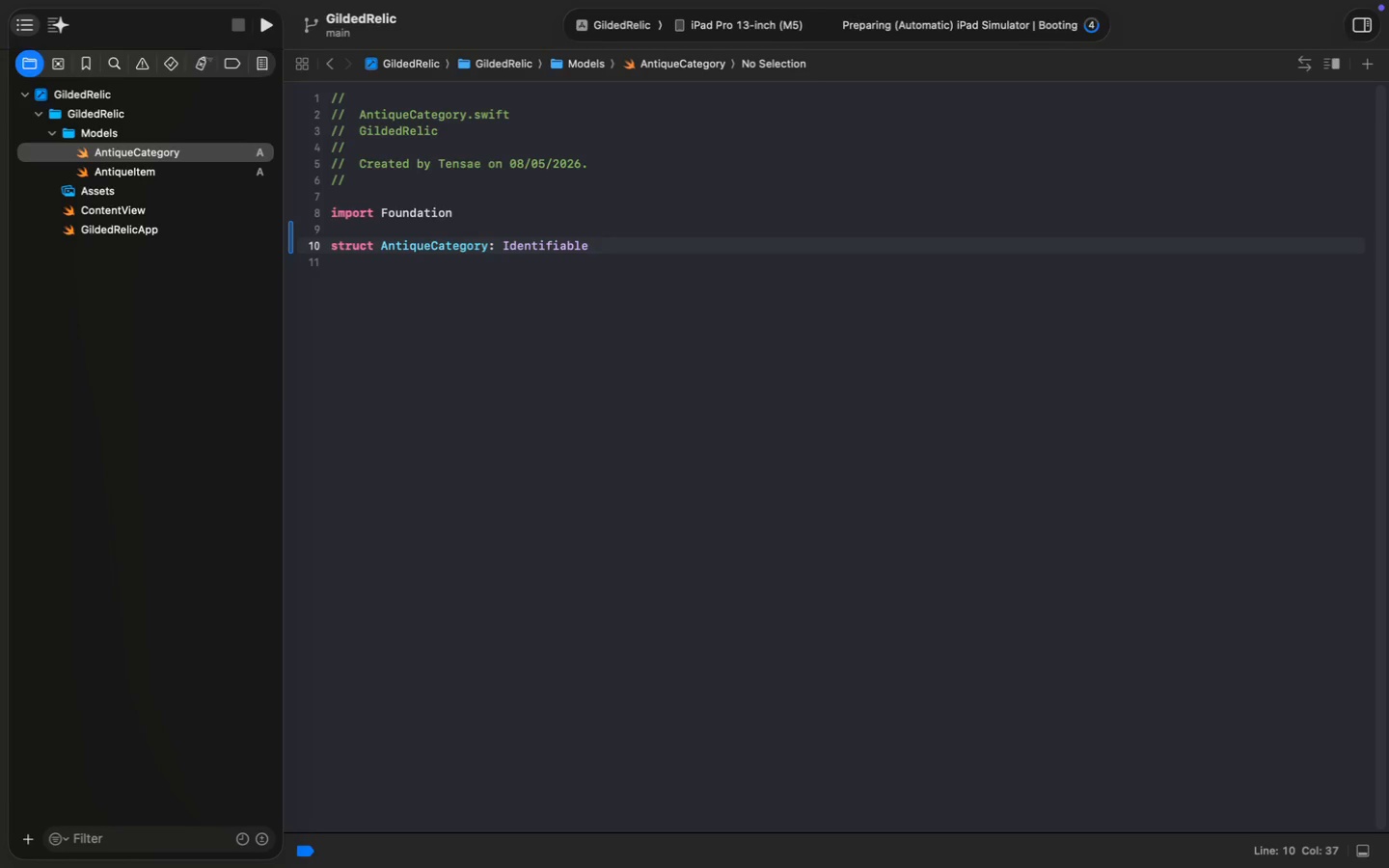 
wait(12.48)
 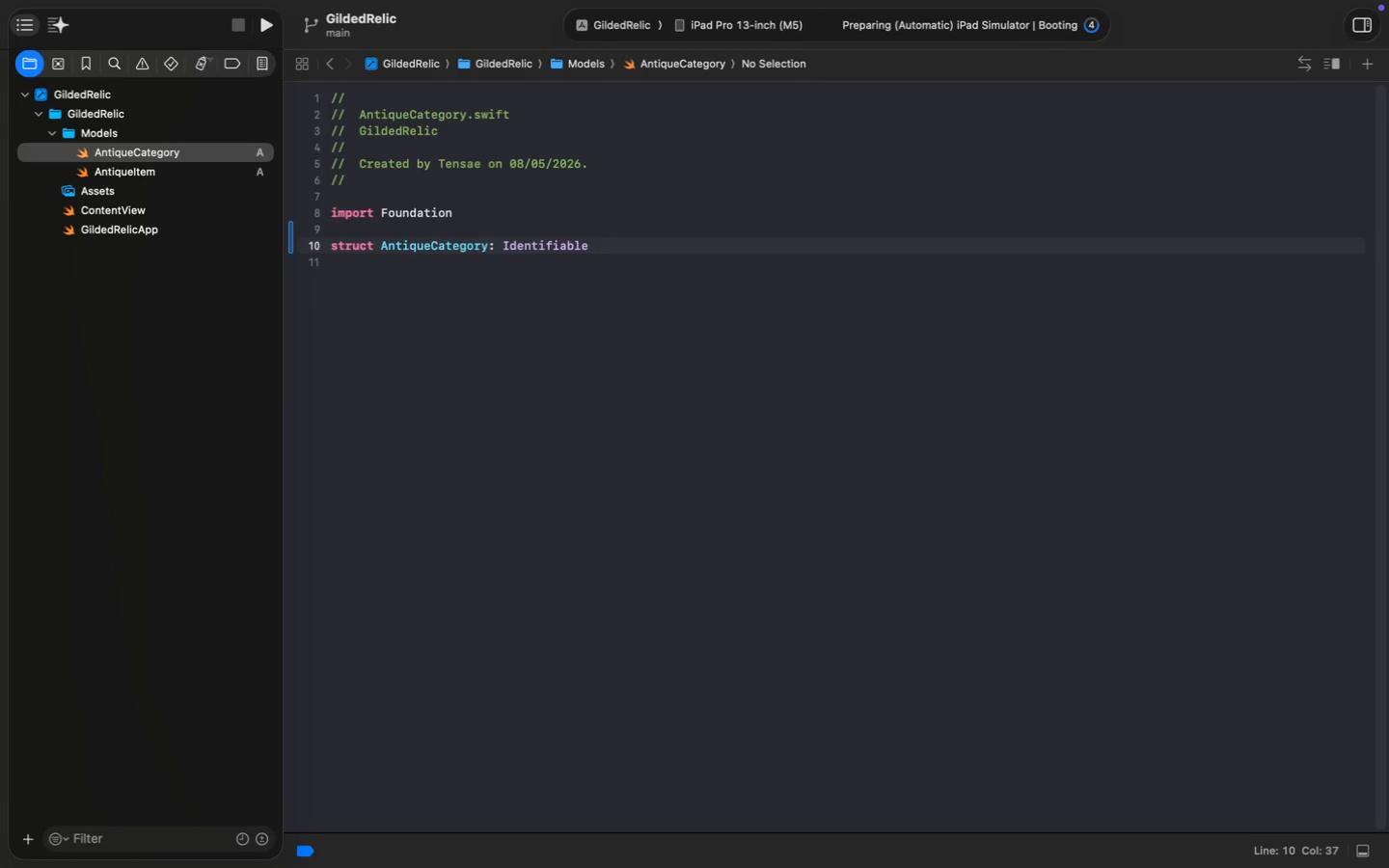 
left_click([1090, 21])
 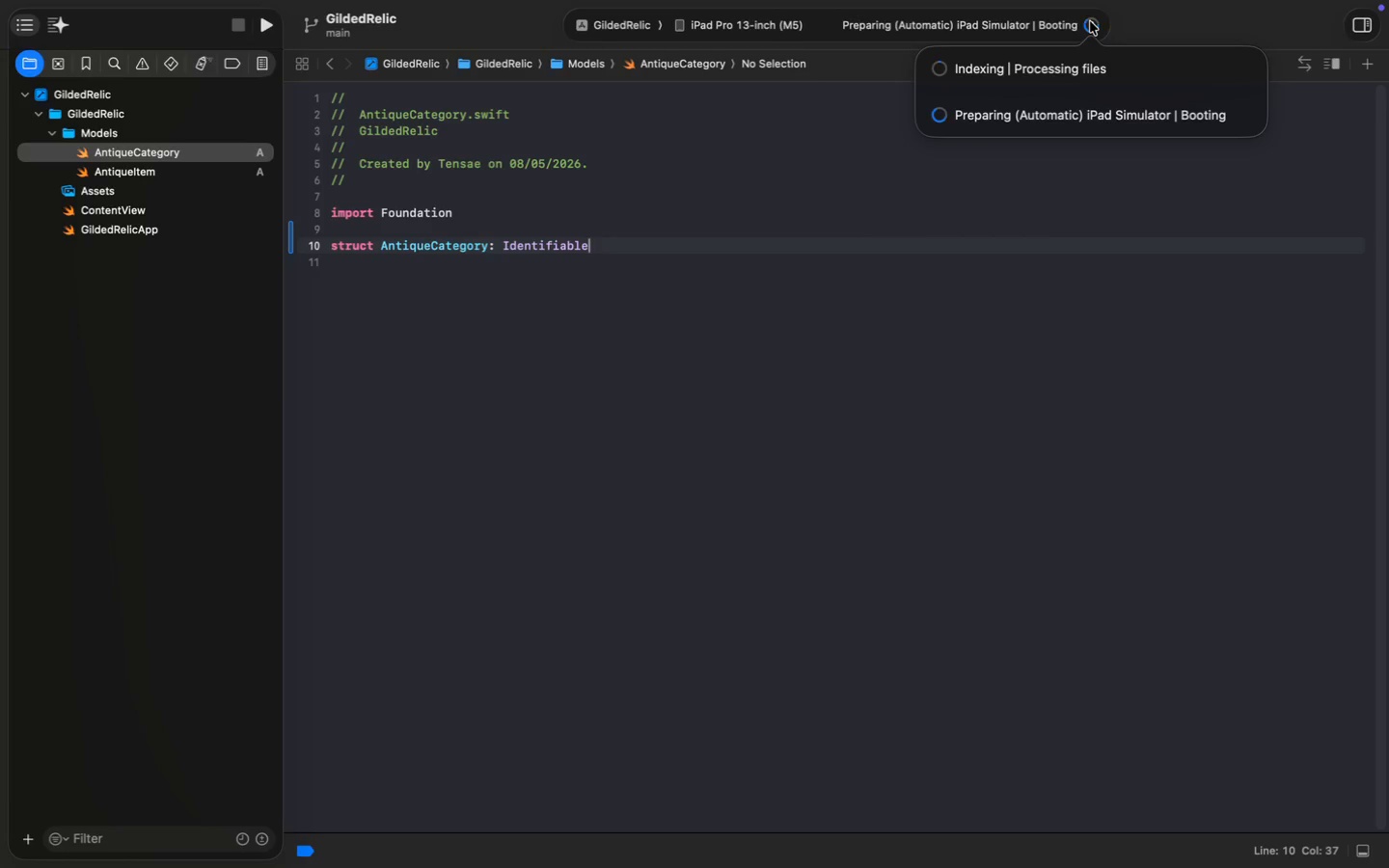 
wait(19.04)
 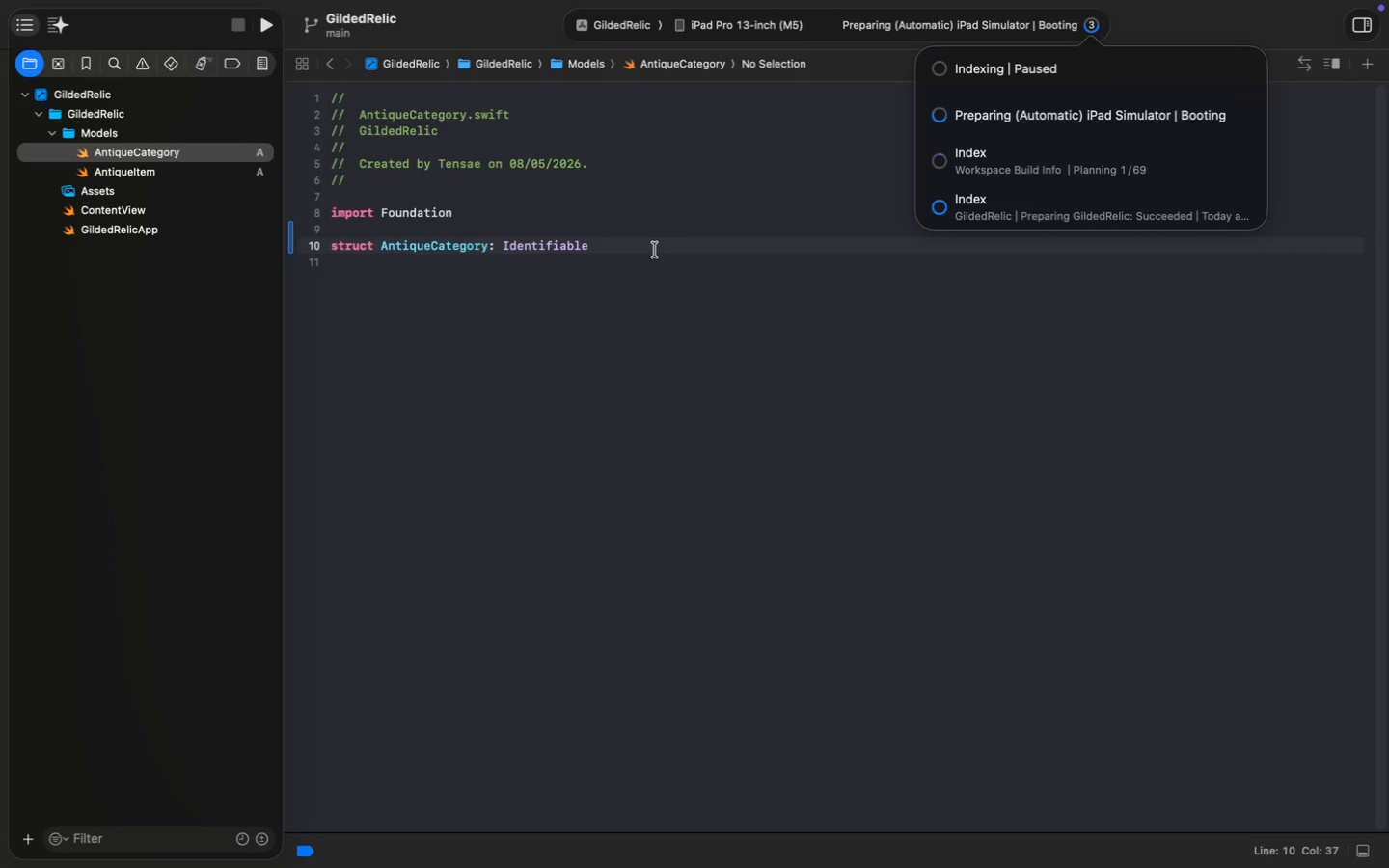 
key(Space)
 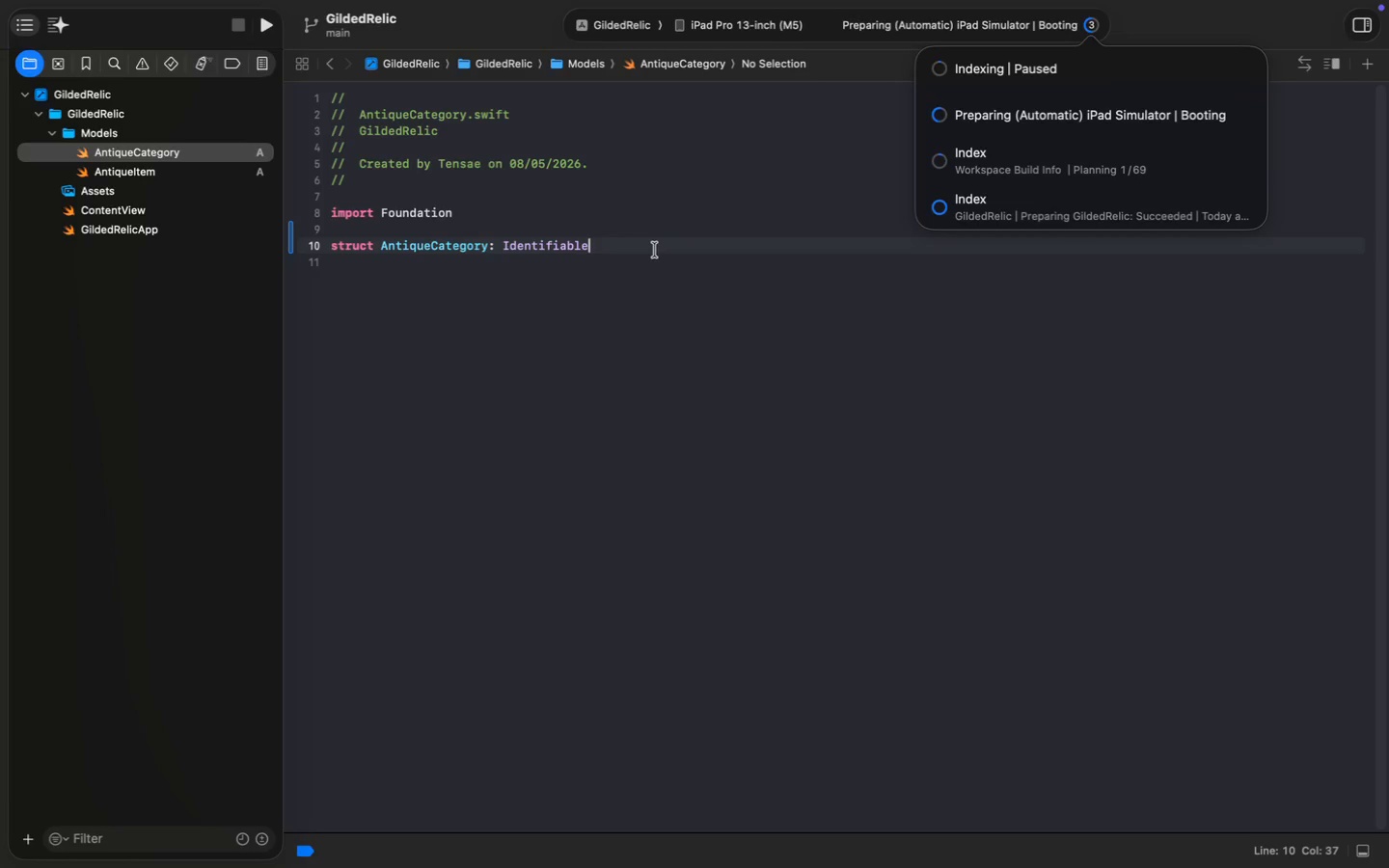 
key(Shift+BracketLeft)
 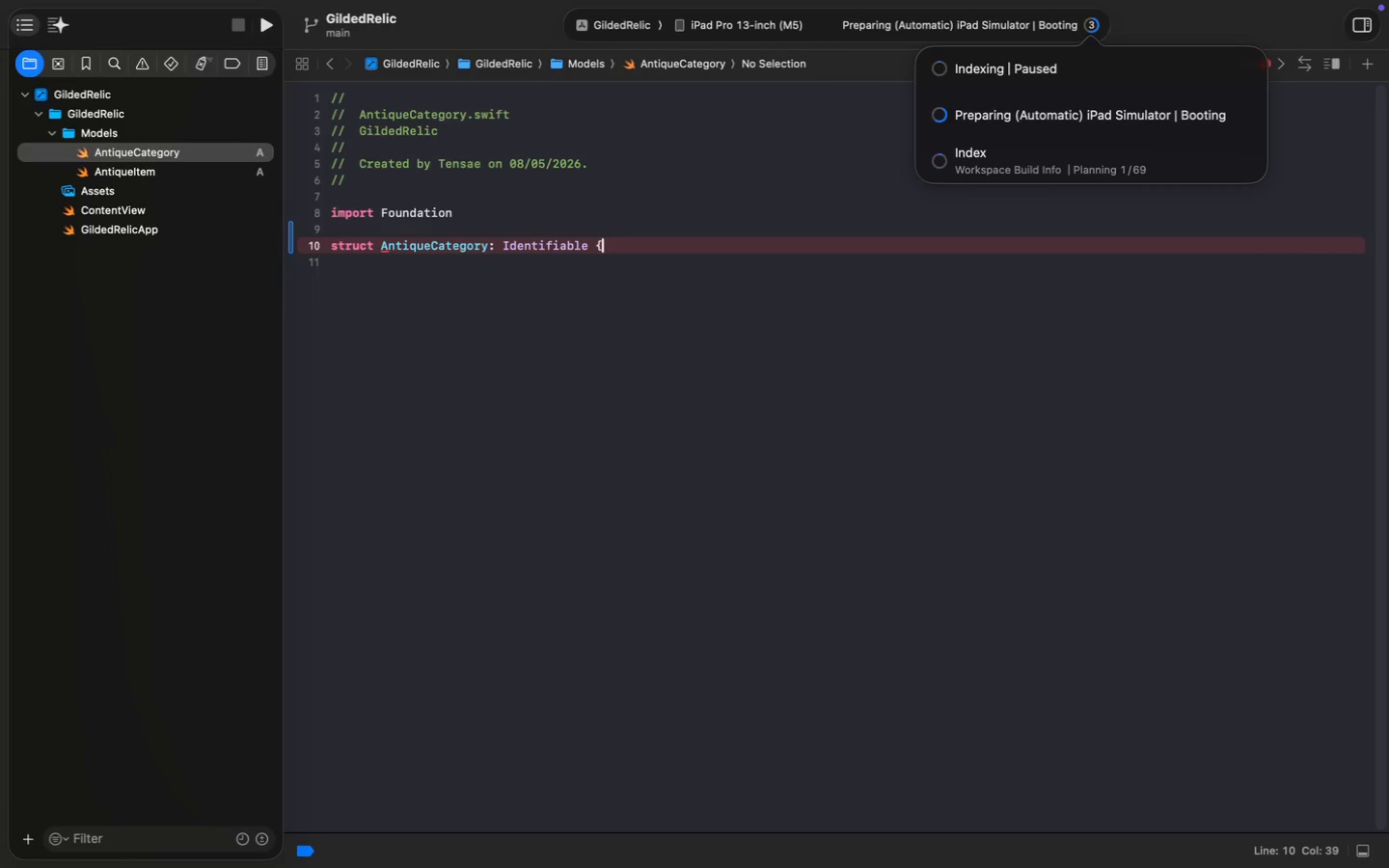 
key(Enter)
 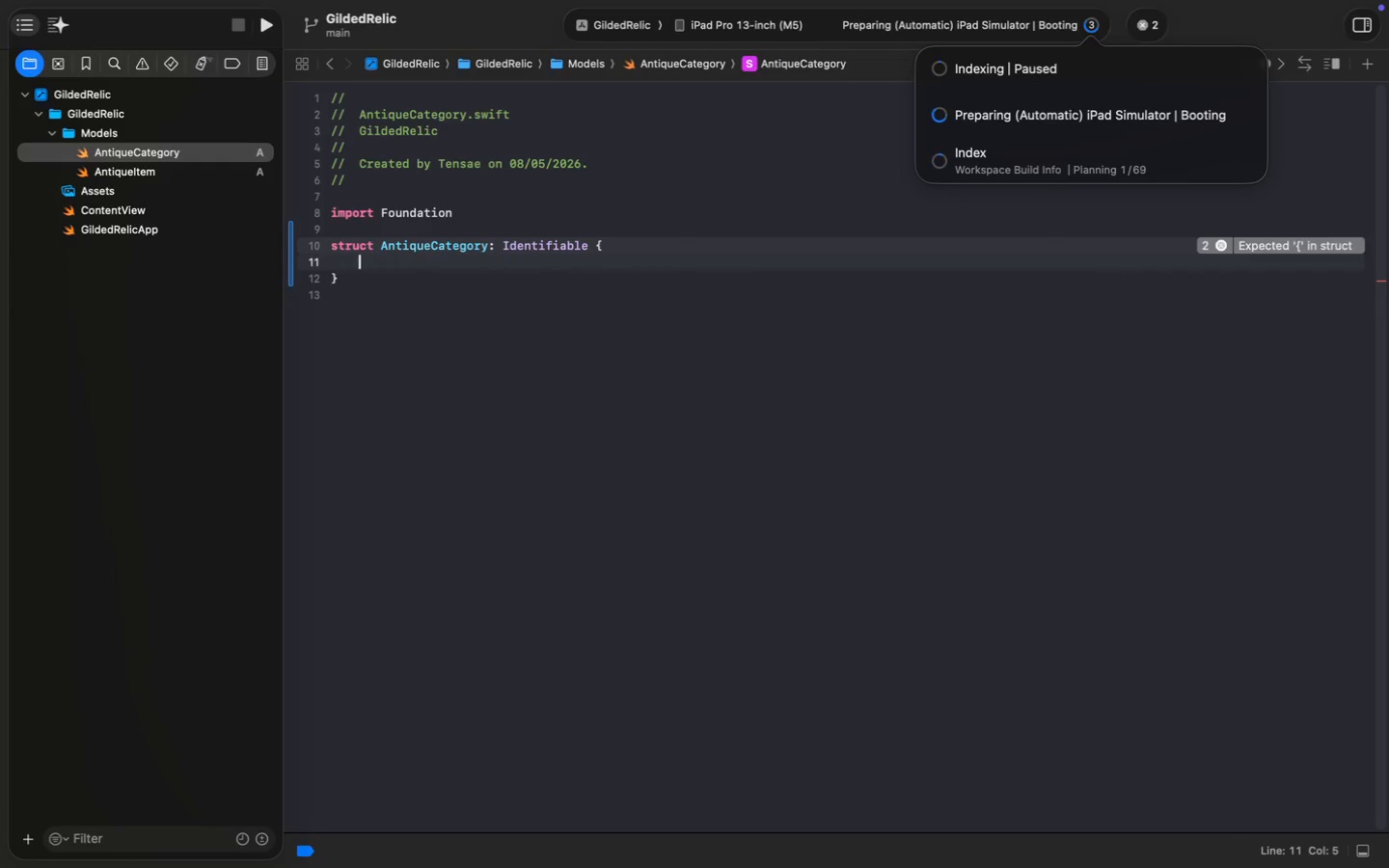 
type(let id = UUID)_)
key(Backspace)
key(Backspace)
type(())
 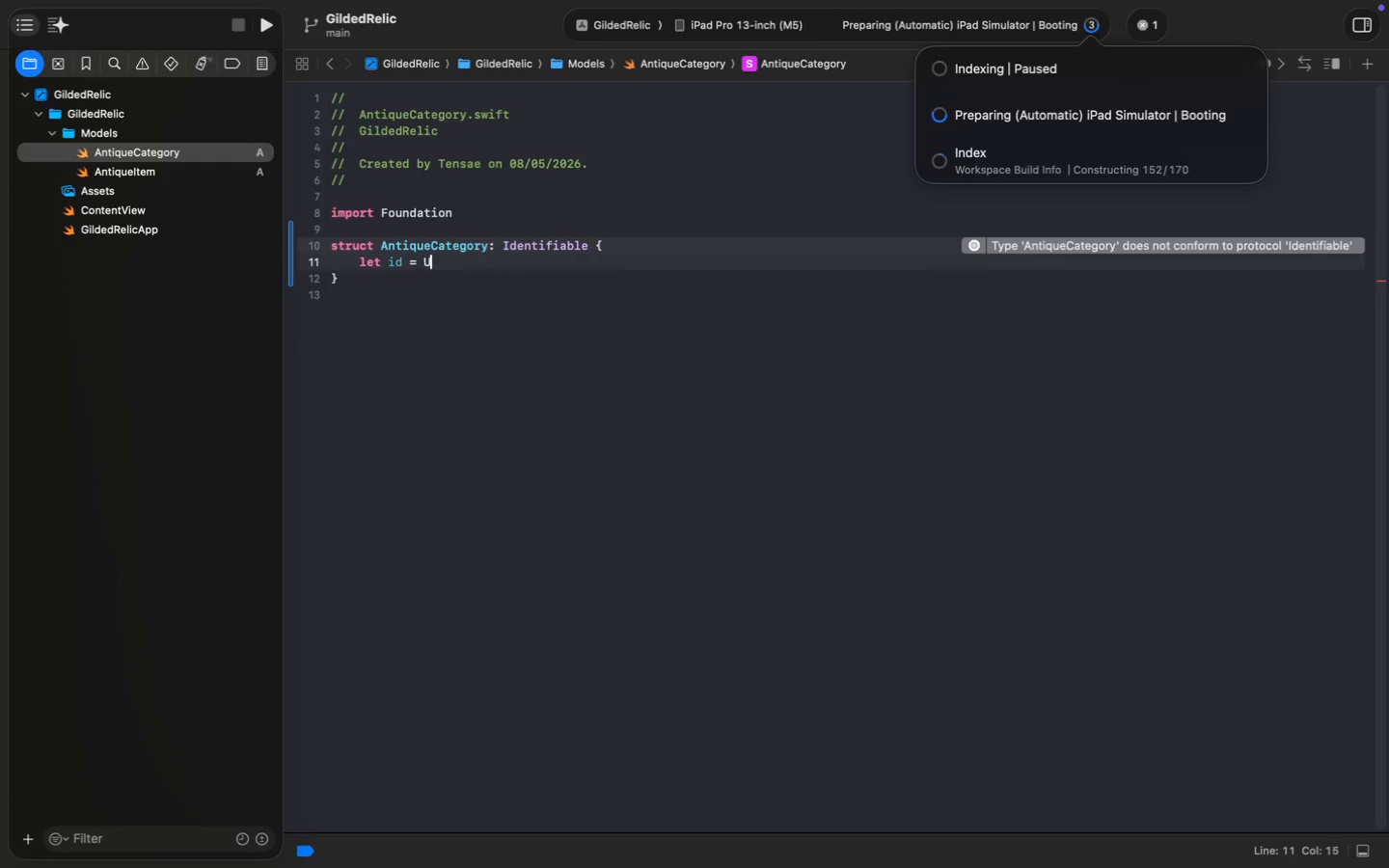 
key(Enter)
 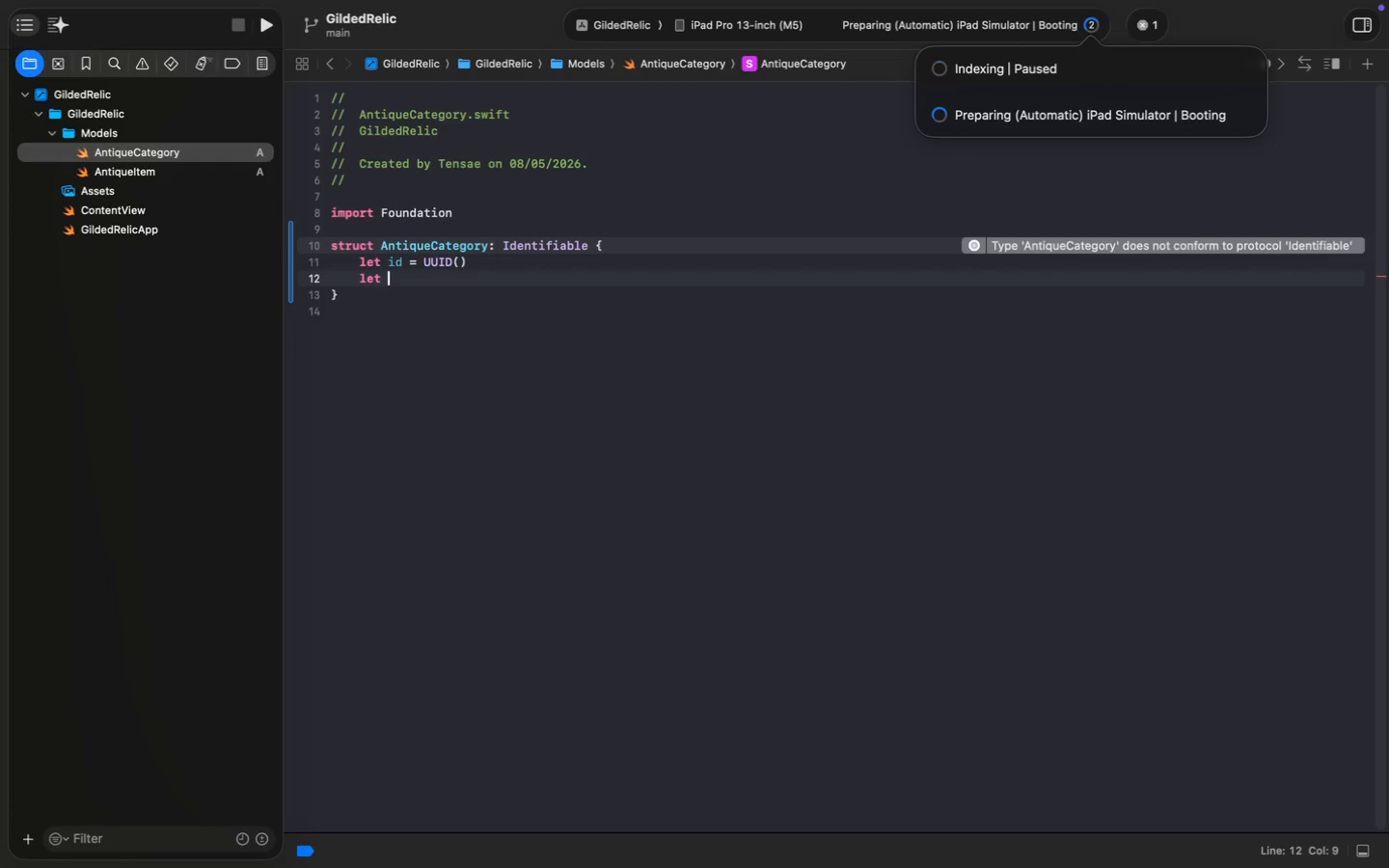 
type(let title = )
key(Backspace)
key(Backspace)
key(Backspace)
type(: String)
 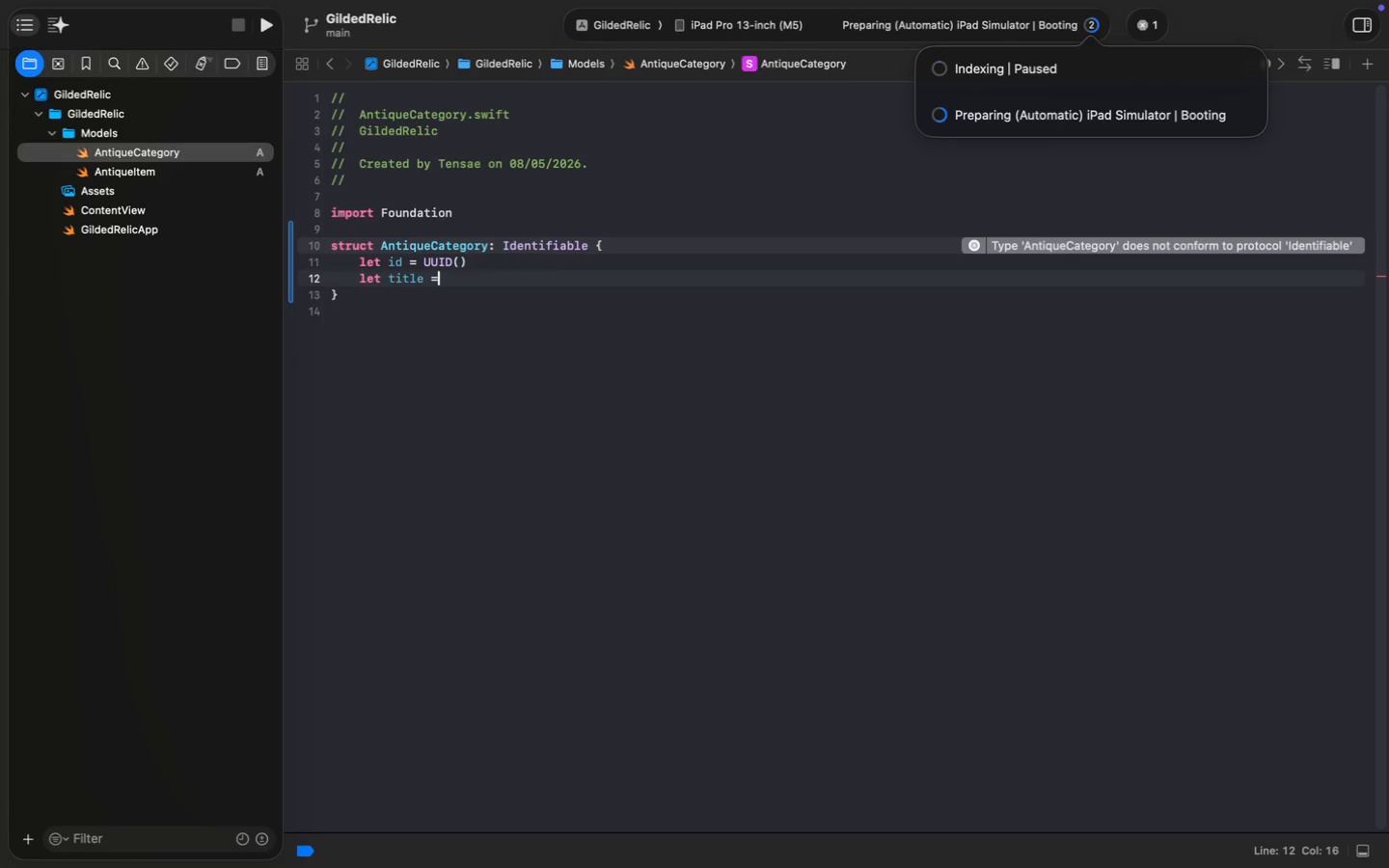 
key(Enter)
 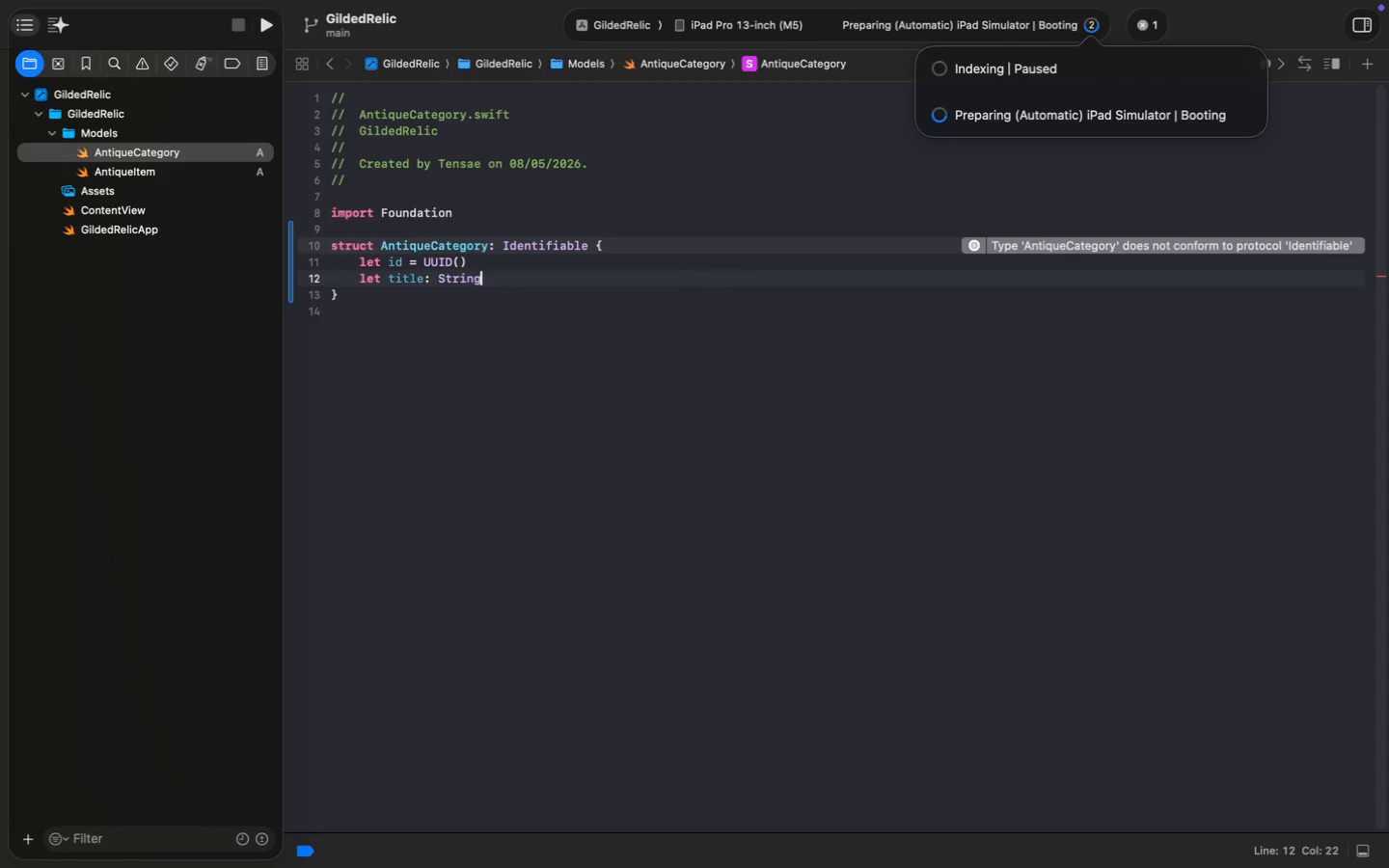 
key(Enter)
 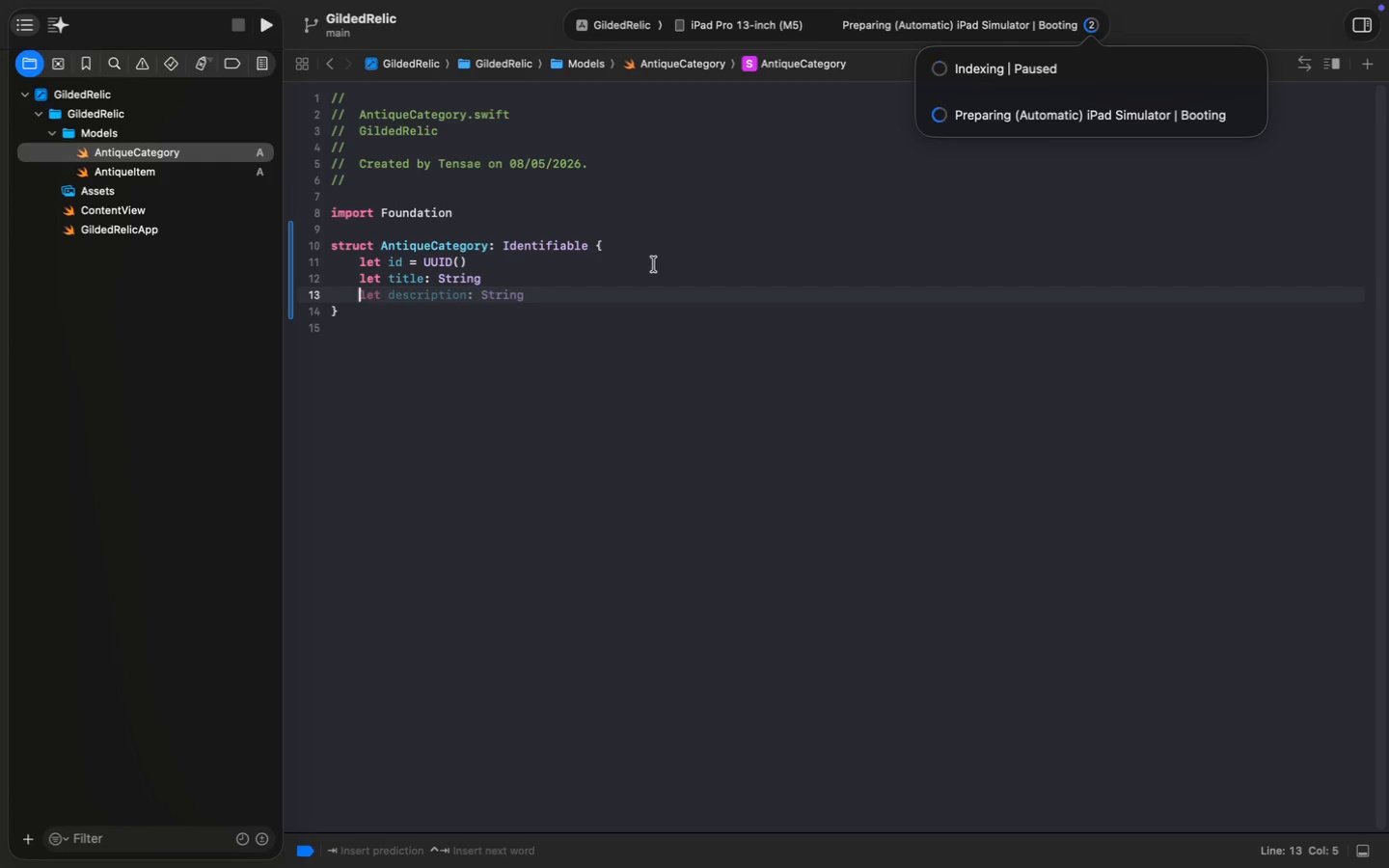 
wait(92.08)
 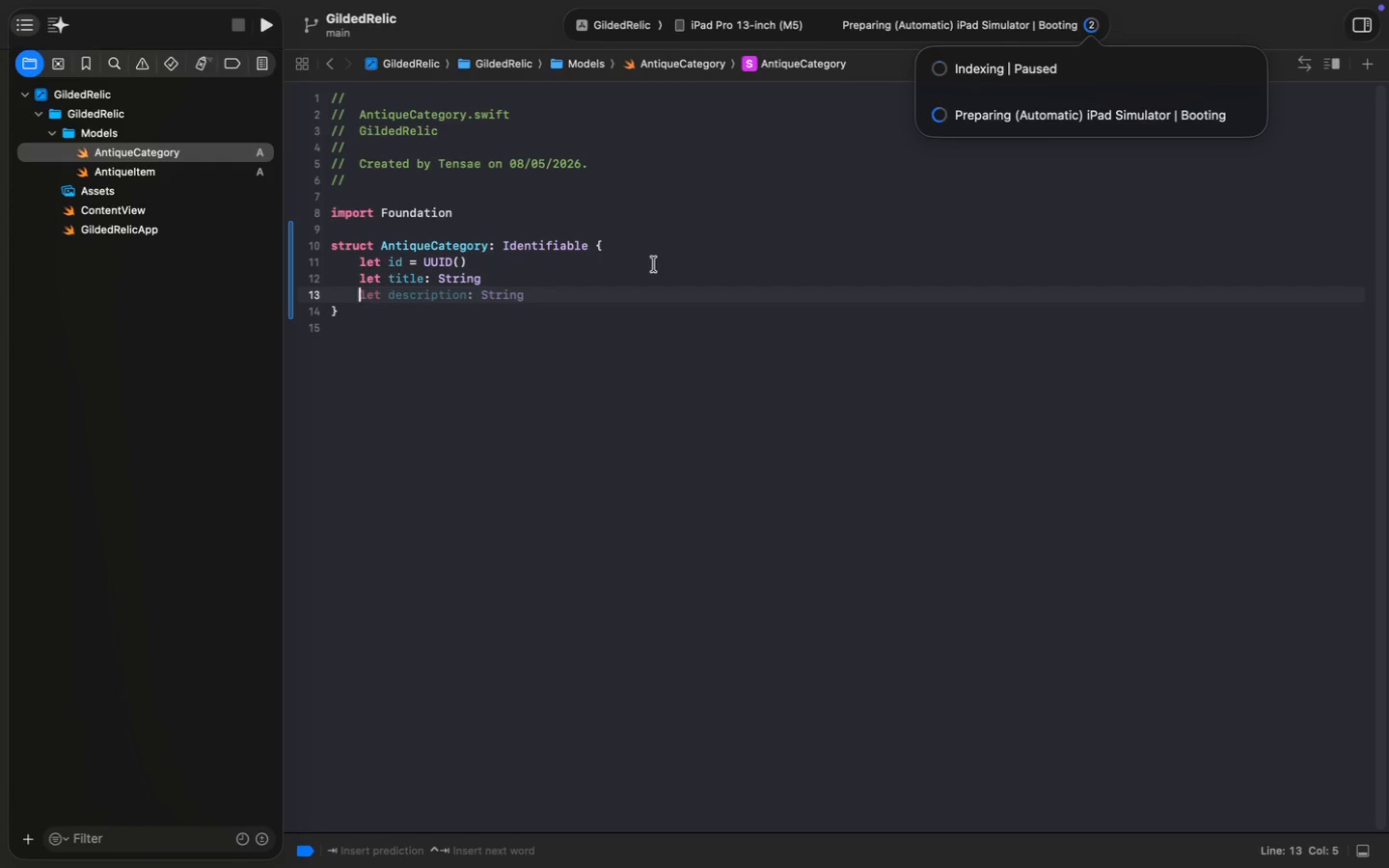 
type(let )
 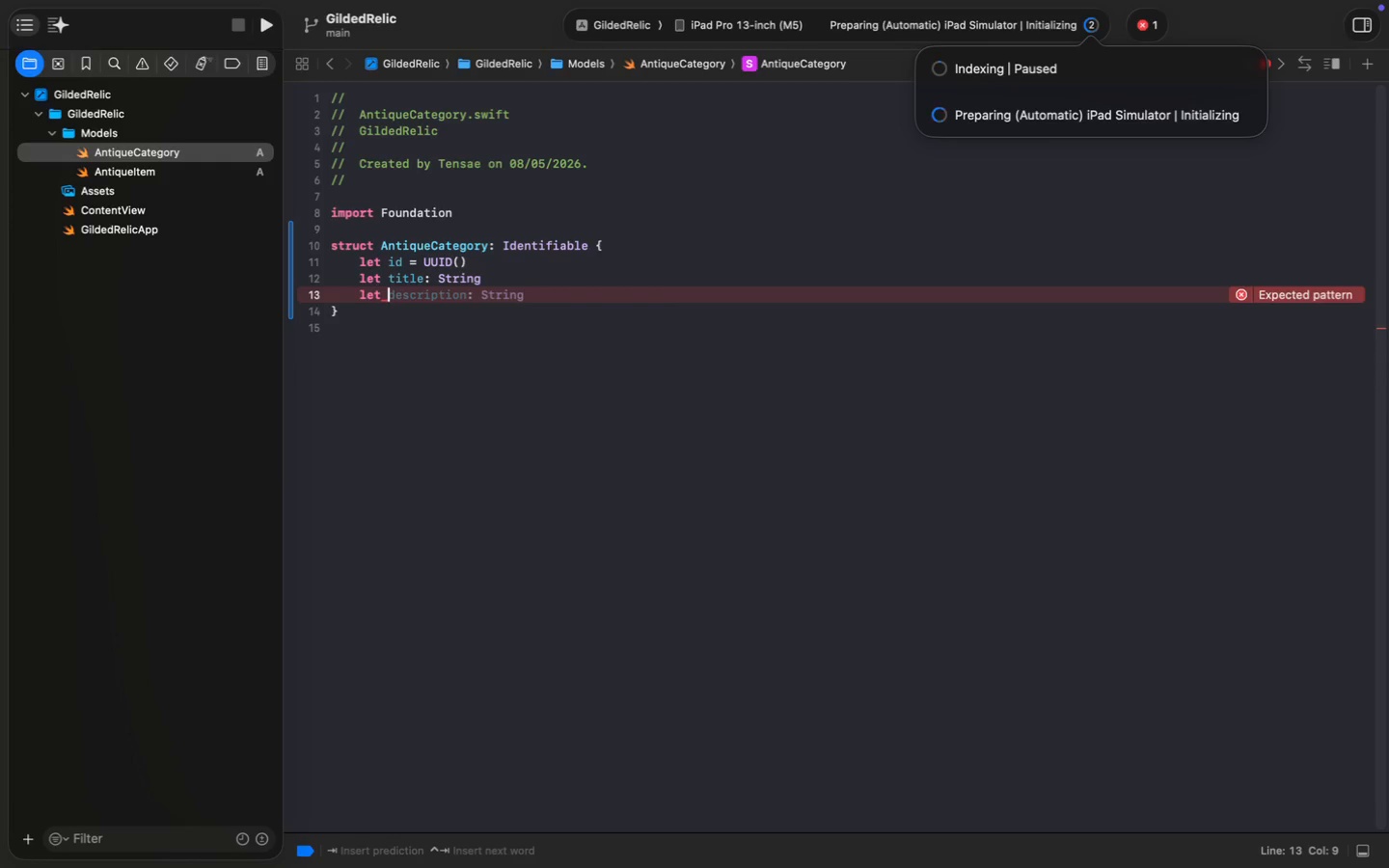 
wait(30.63)
 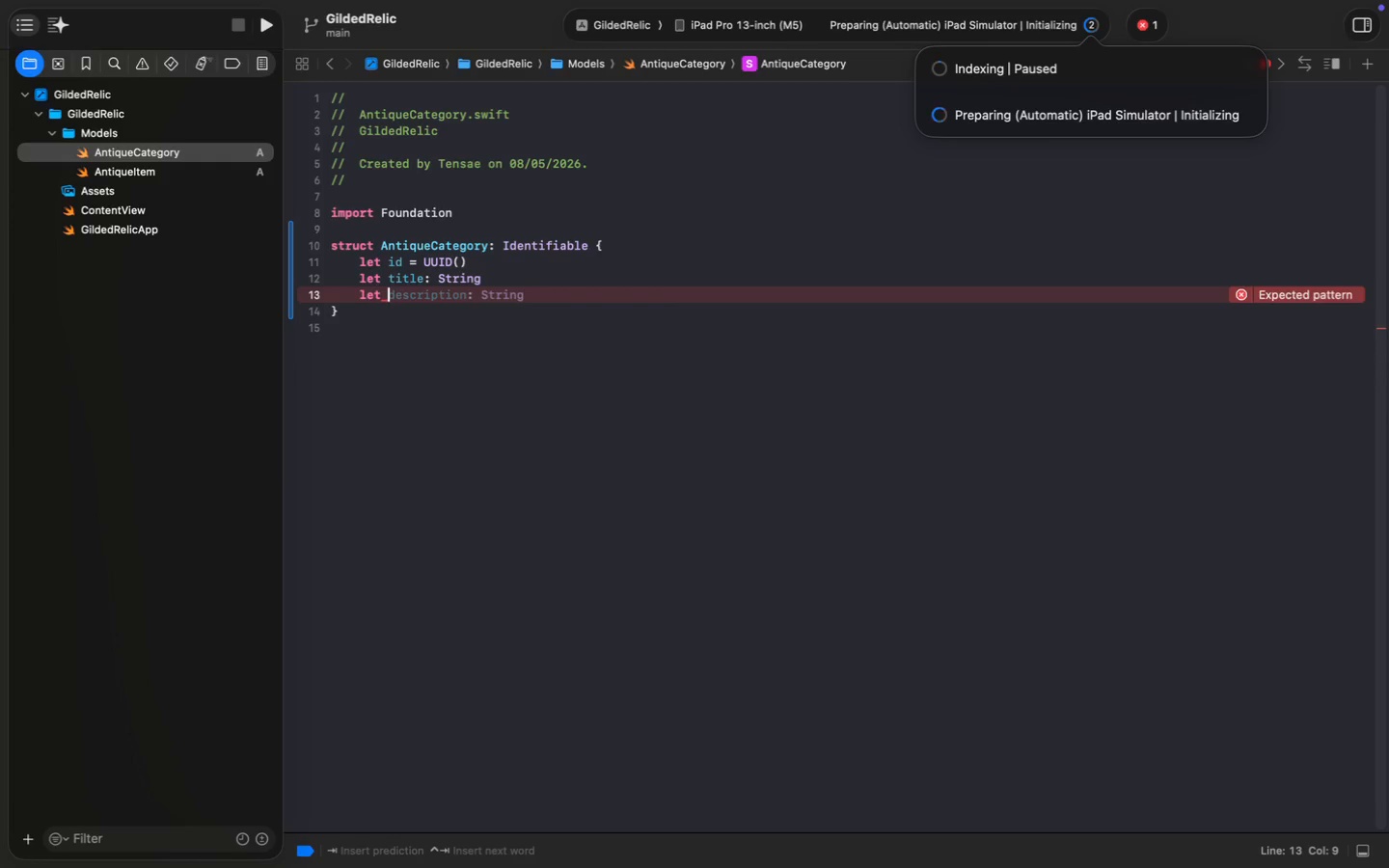 
type(image: String)
 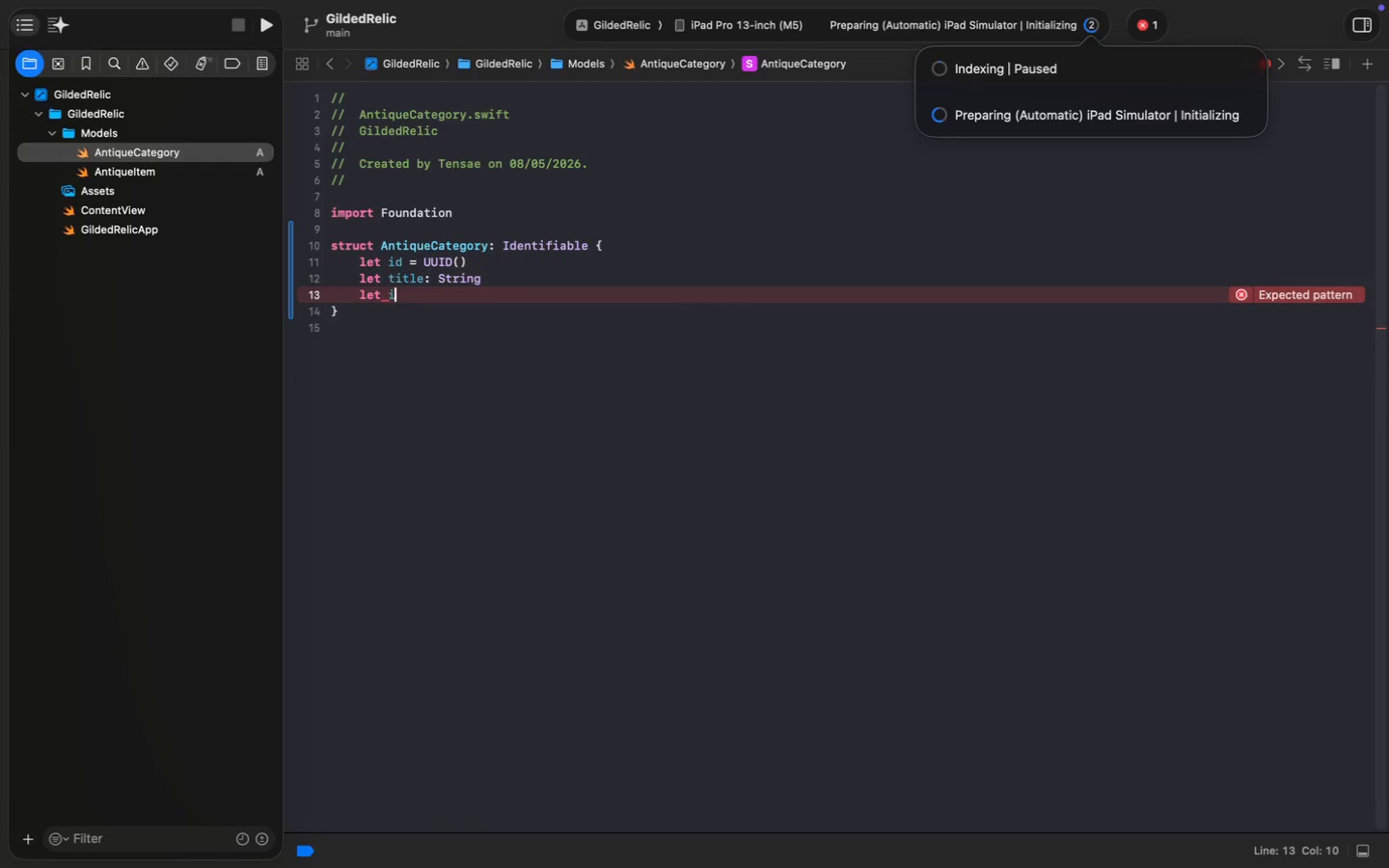 
key(Enter)
 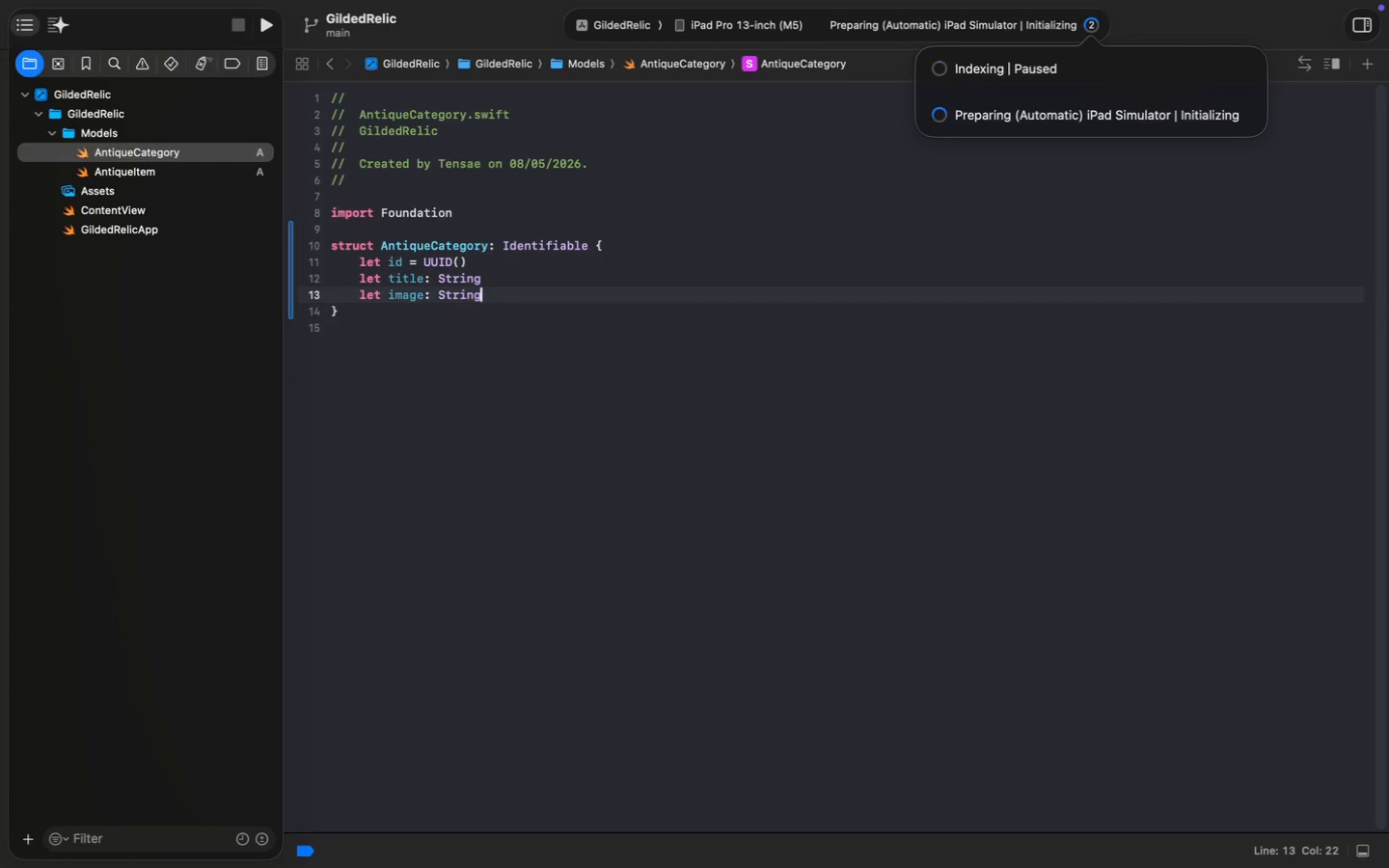 
wait(16.21)
 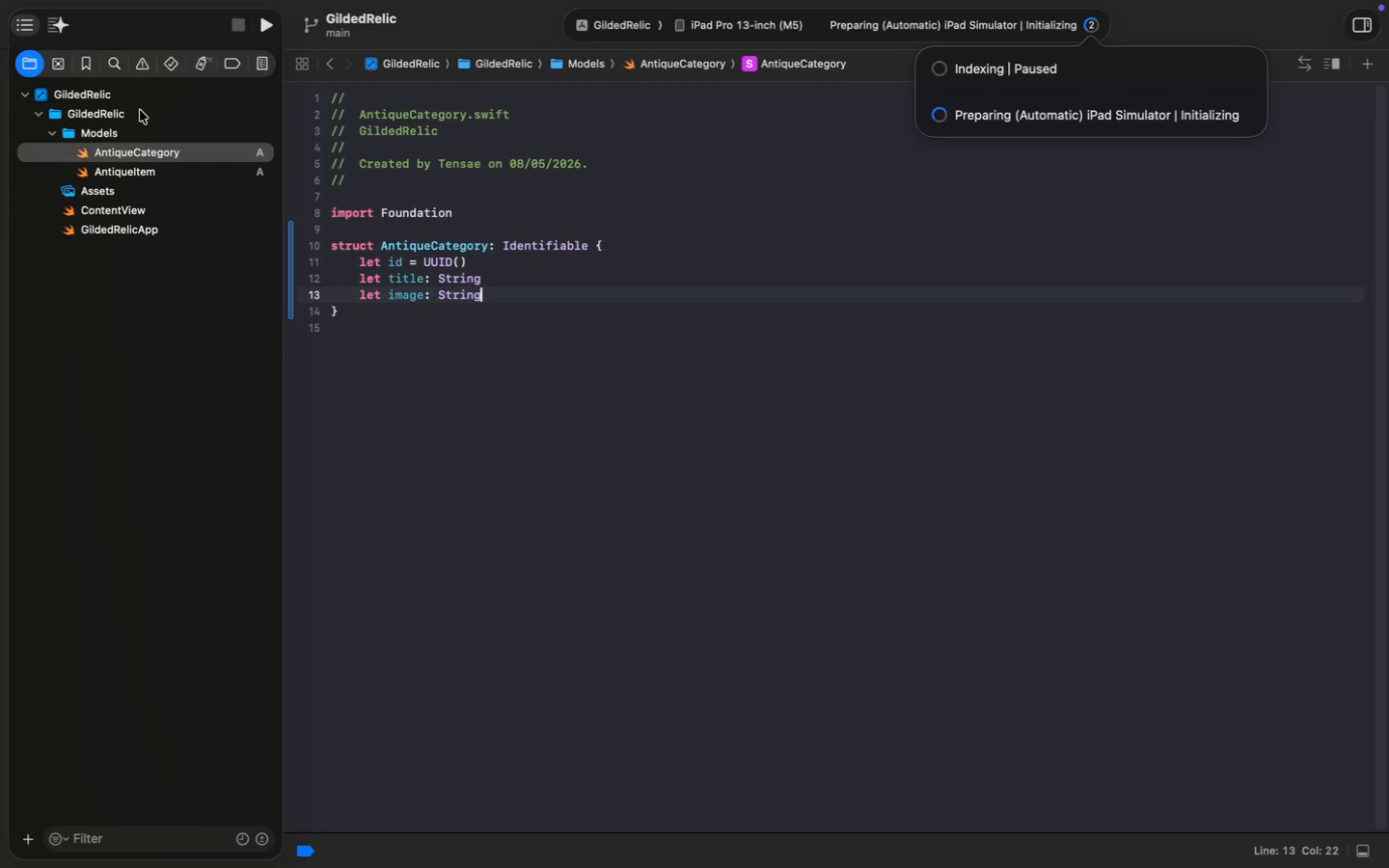 
left_click([86, 115])
 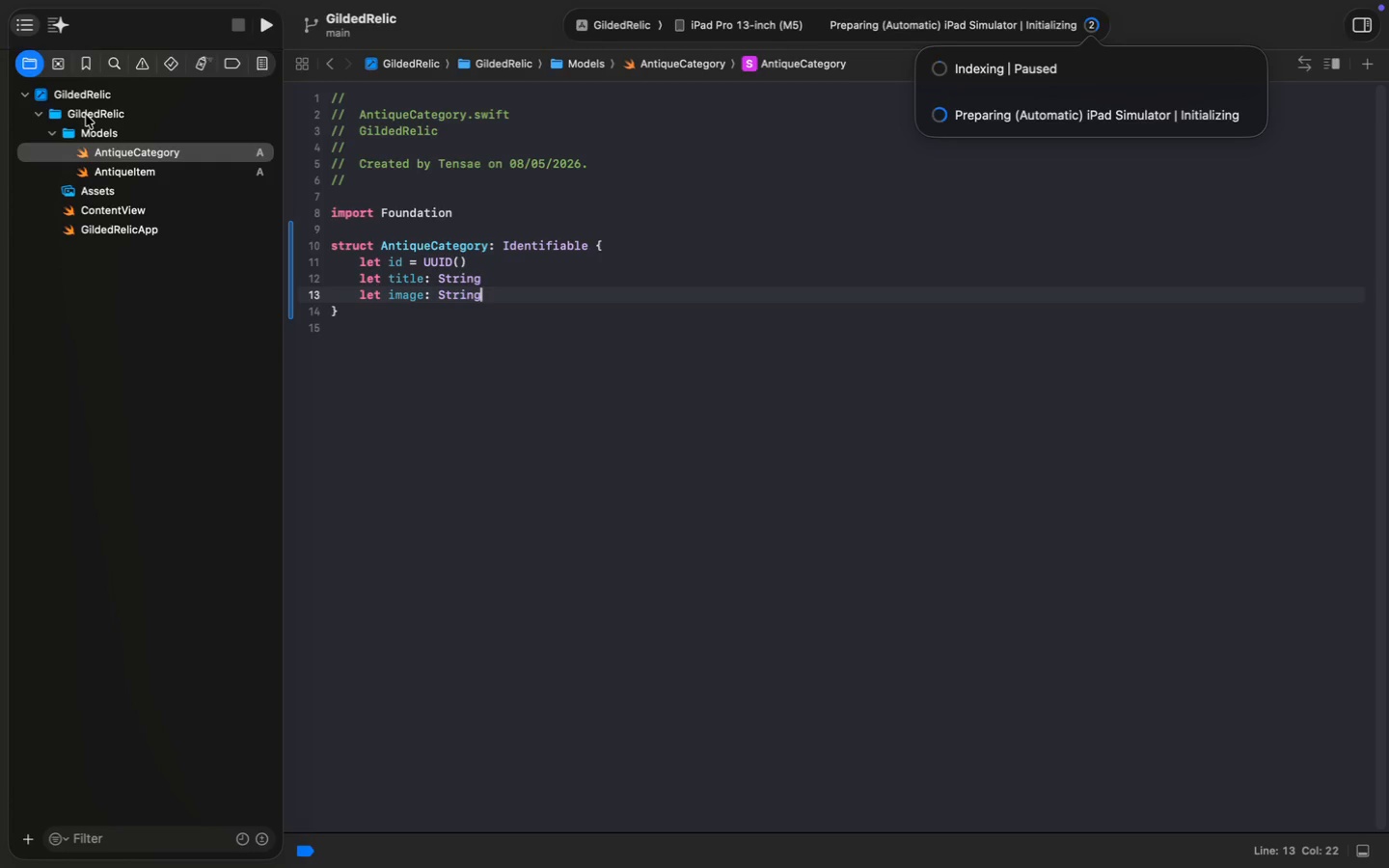 
key(Alt+Meta+N)
 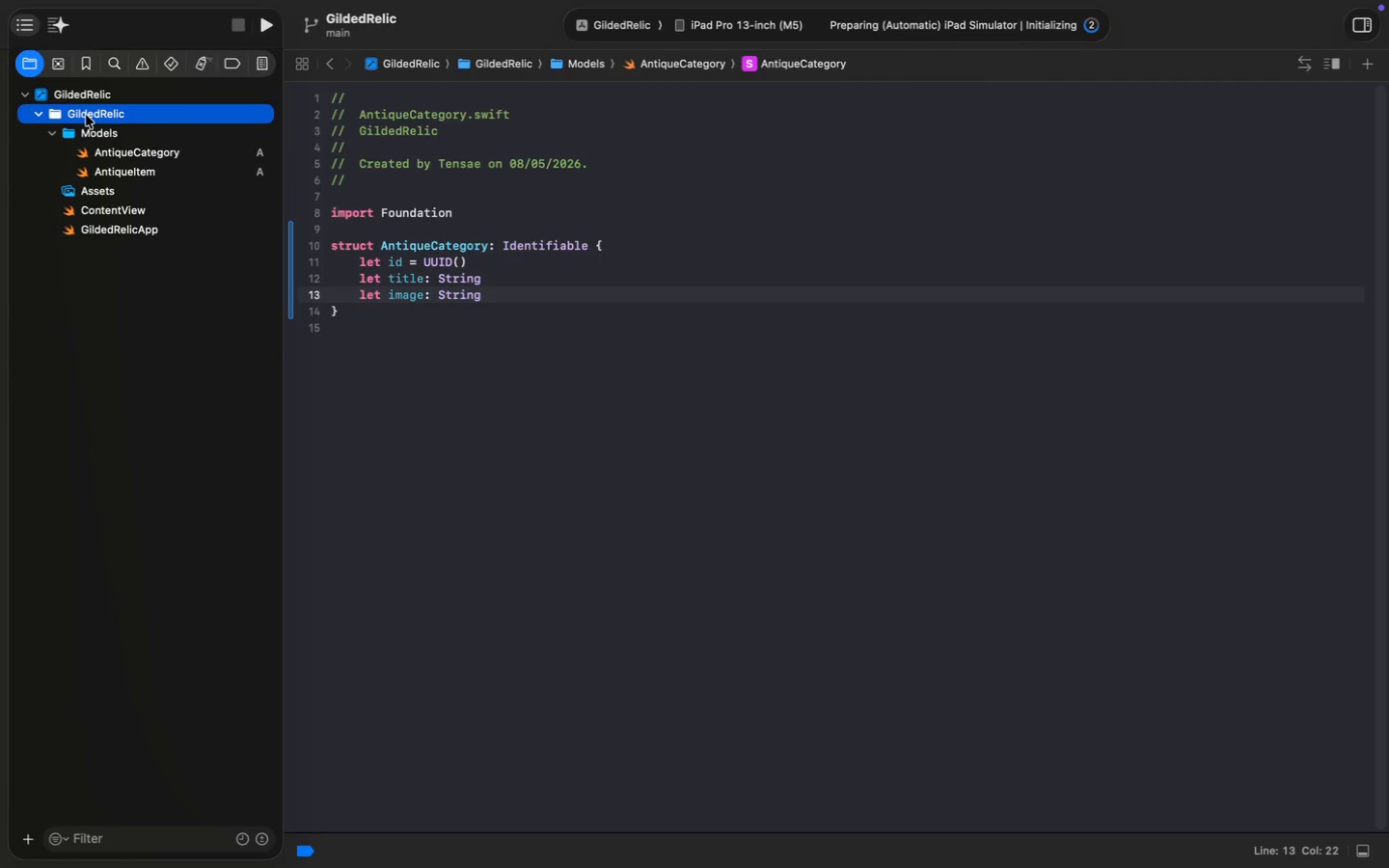 
type(DataService)
key(Backspace)
key(Backspace)
key(Backspace)
key(Backspace)
key(Backspace)
key(Backspace)
key(Backspace)
key(Backspace)
key(Backspace)
key(Backspace)
key(Backspace)
type(s)
key(Backspace)
type(Services)
 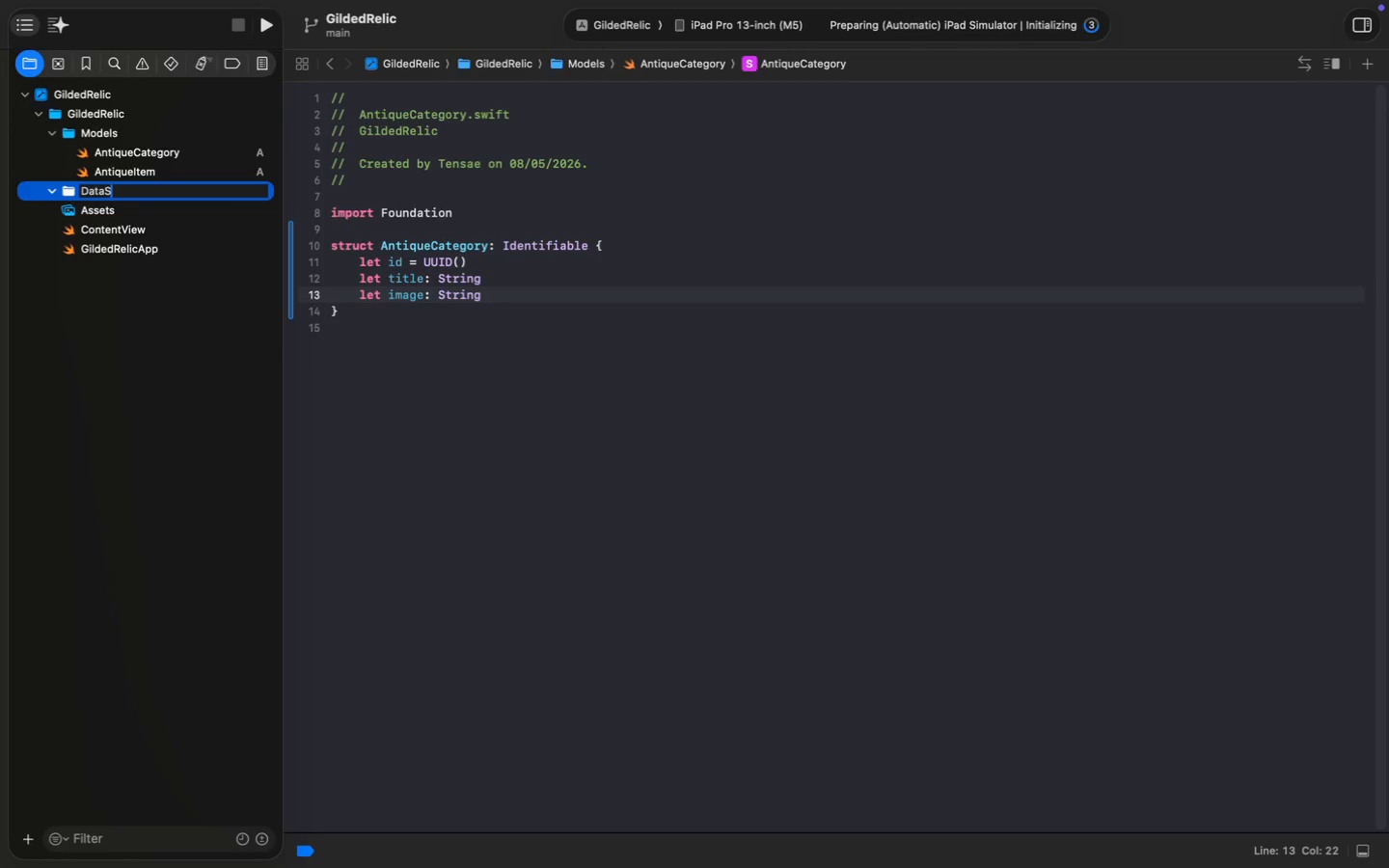 
 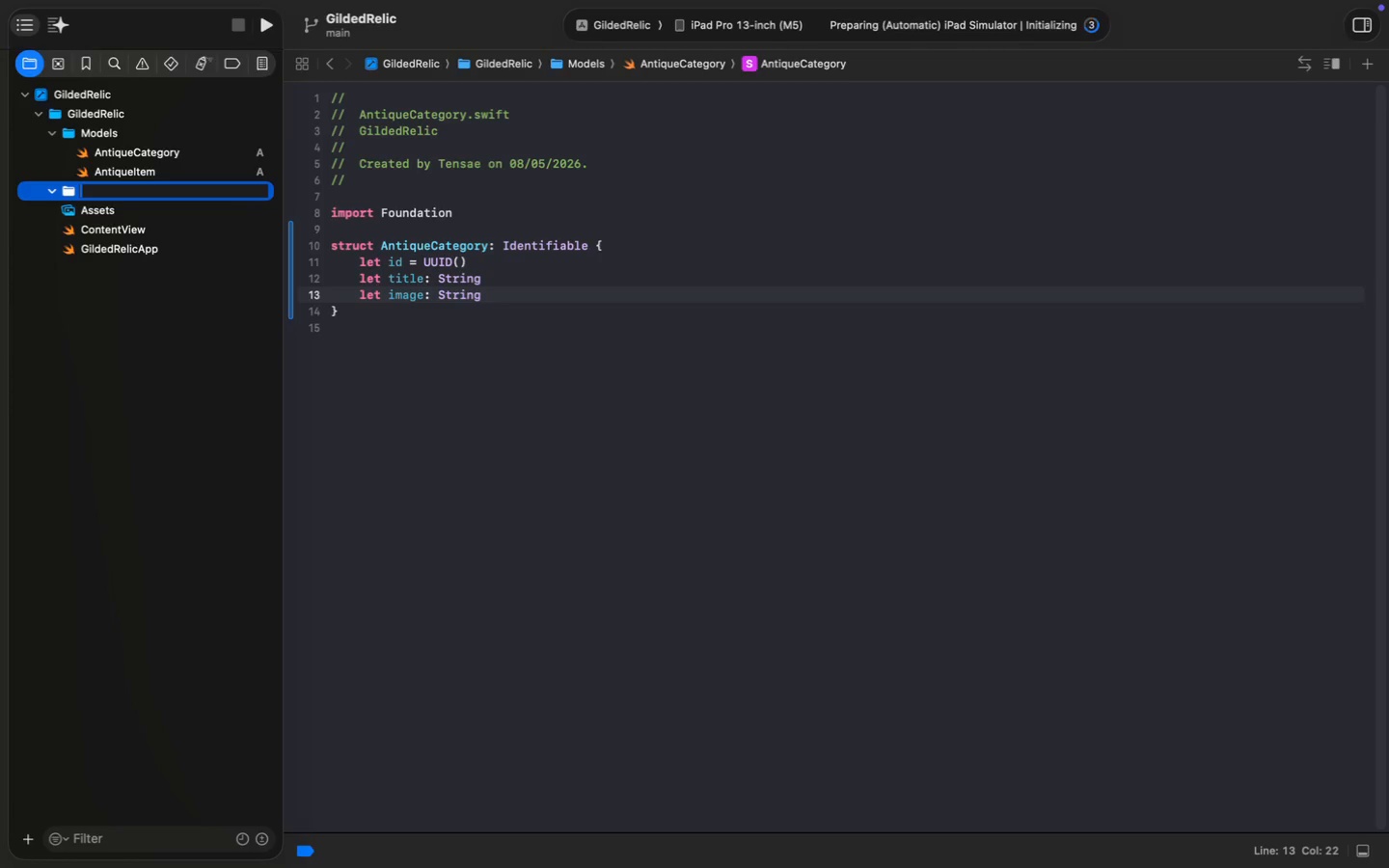 
key(Enter)
 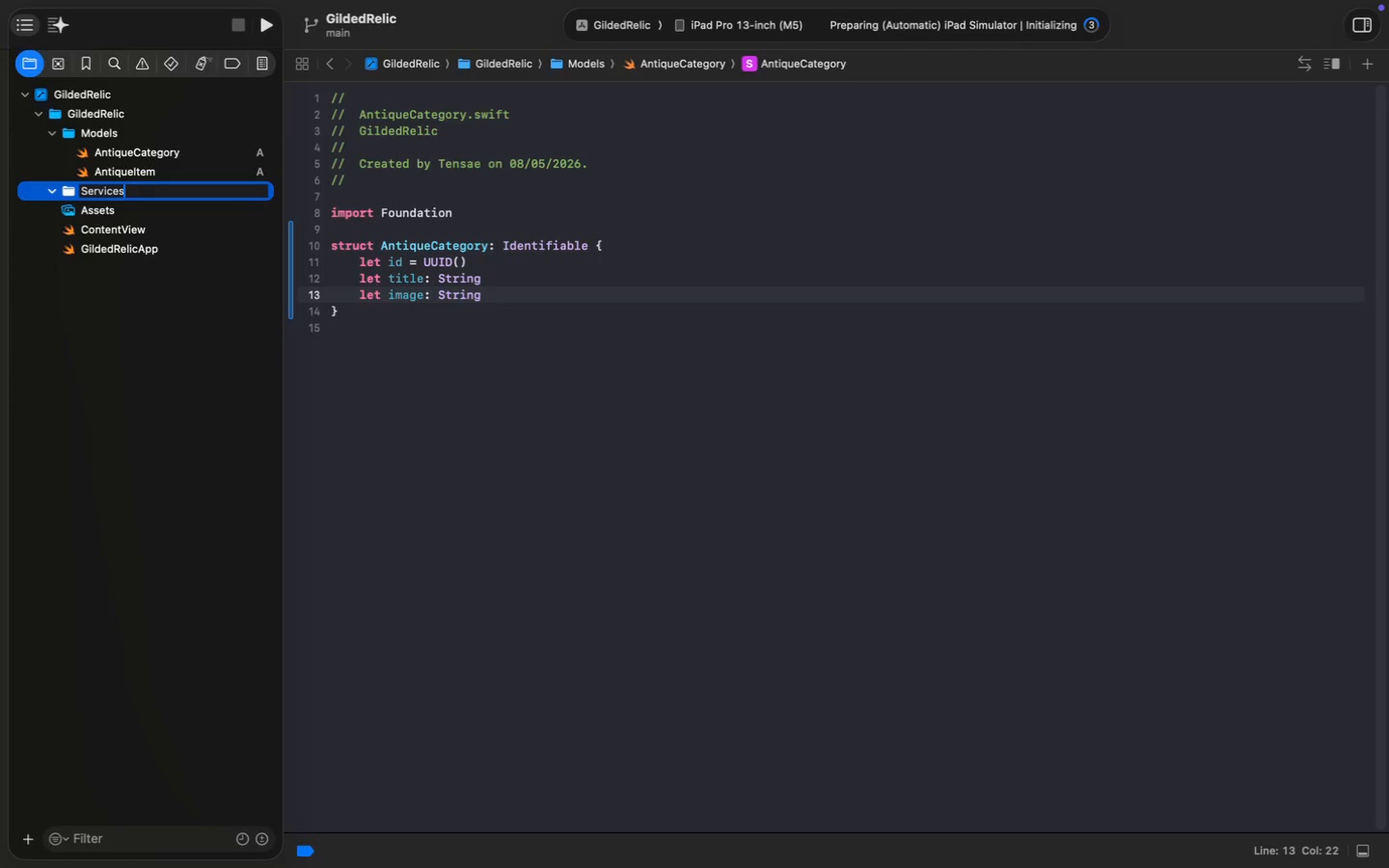 
key(Meta+N)
 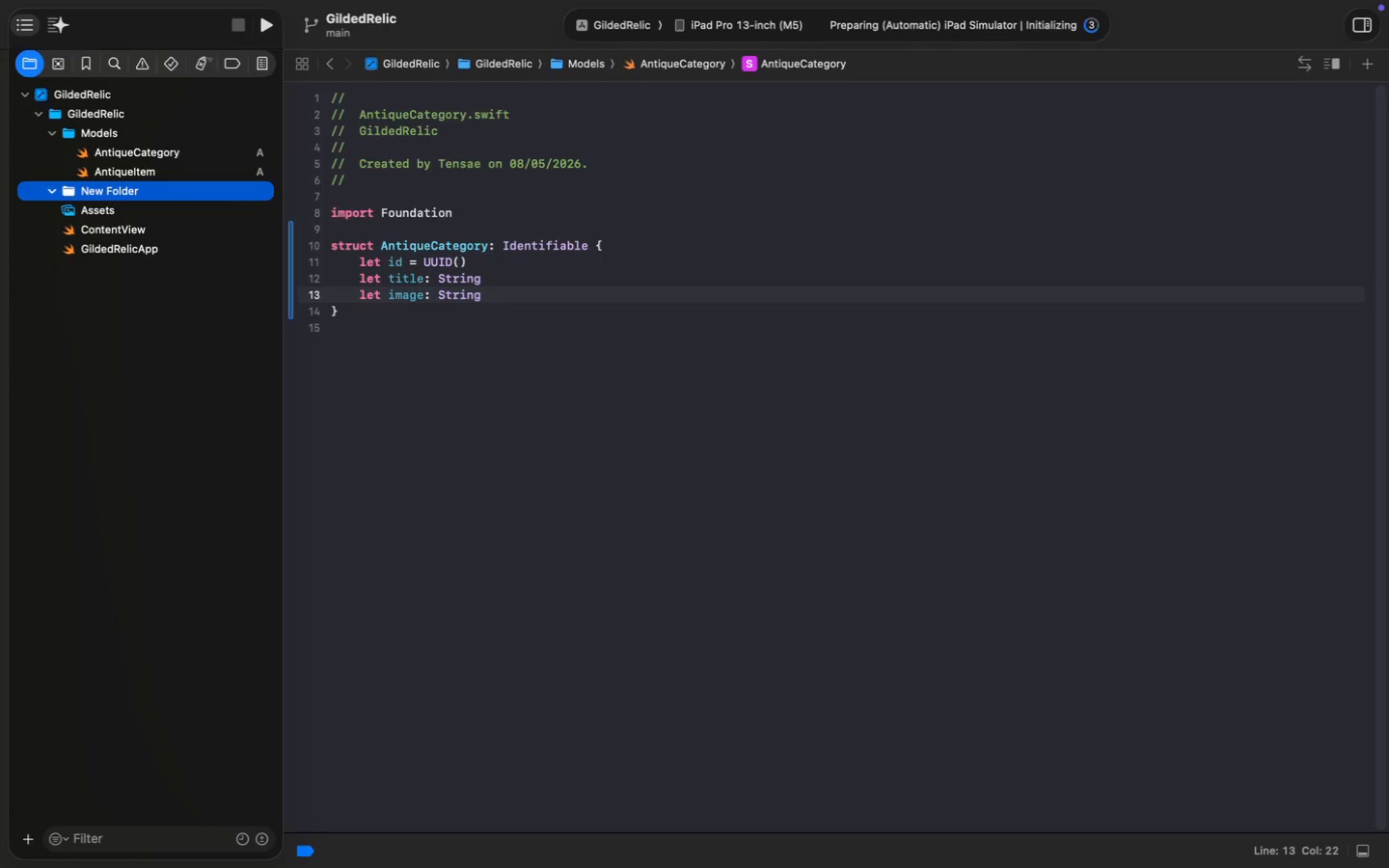 
key(Enter)
 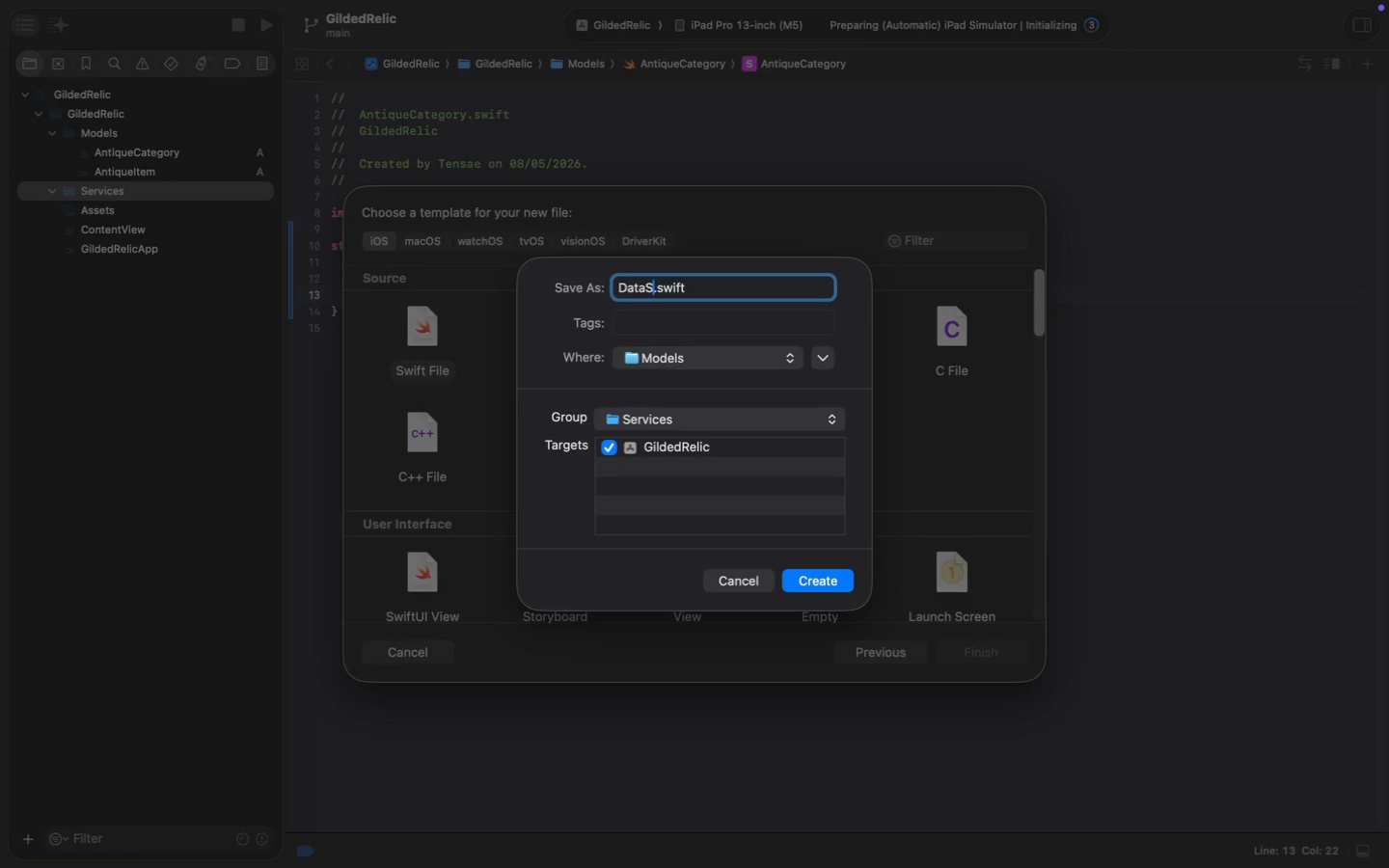 
type(DataService)
 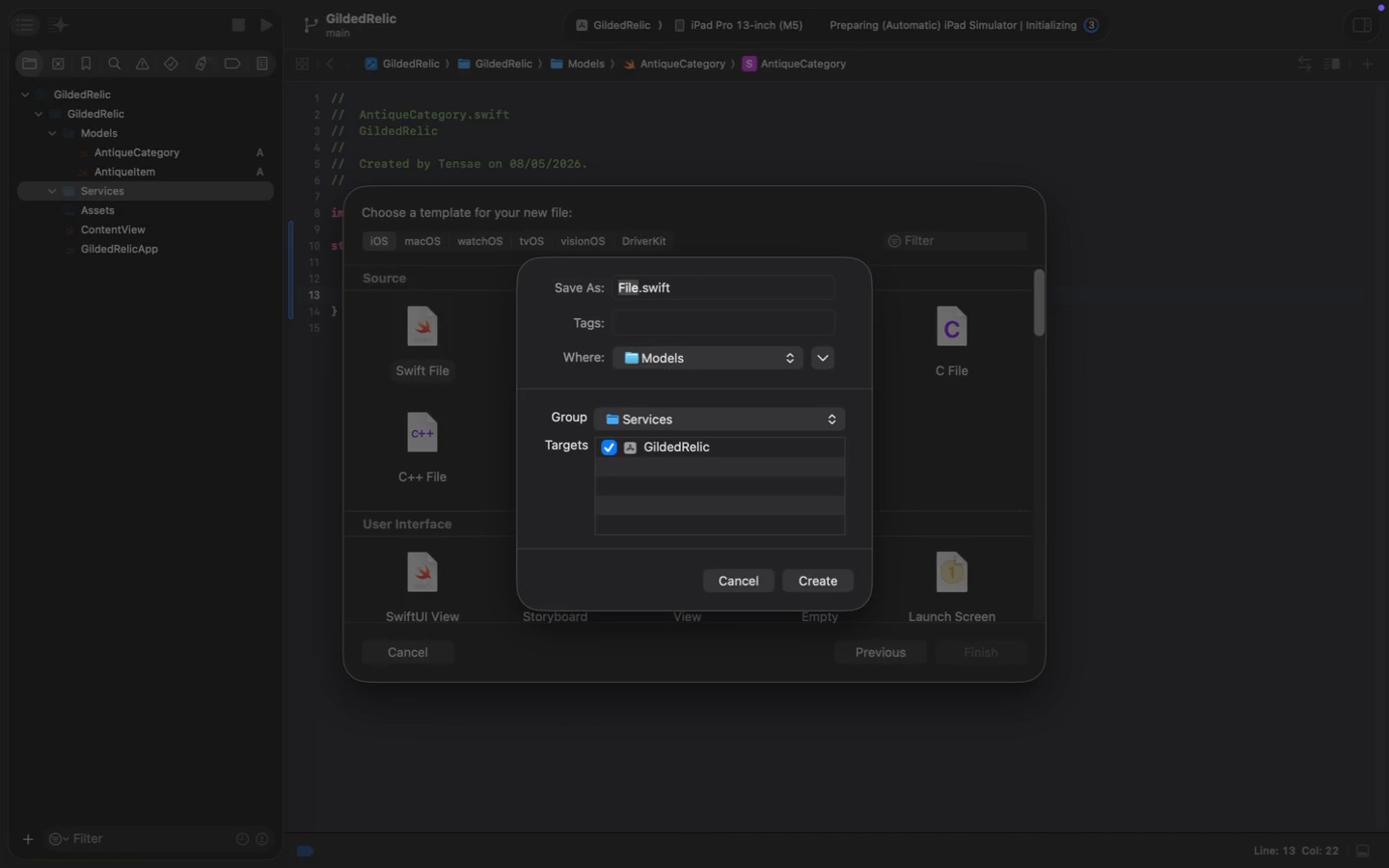 
key(Enter)
 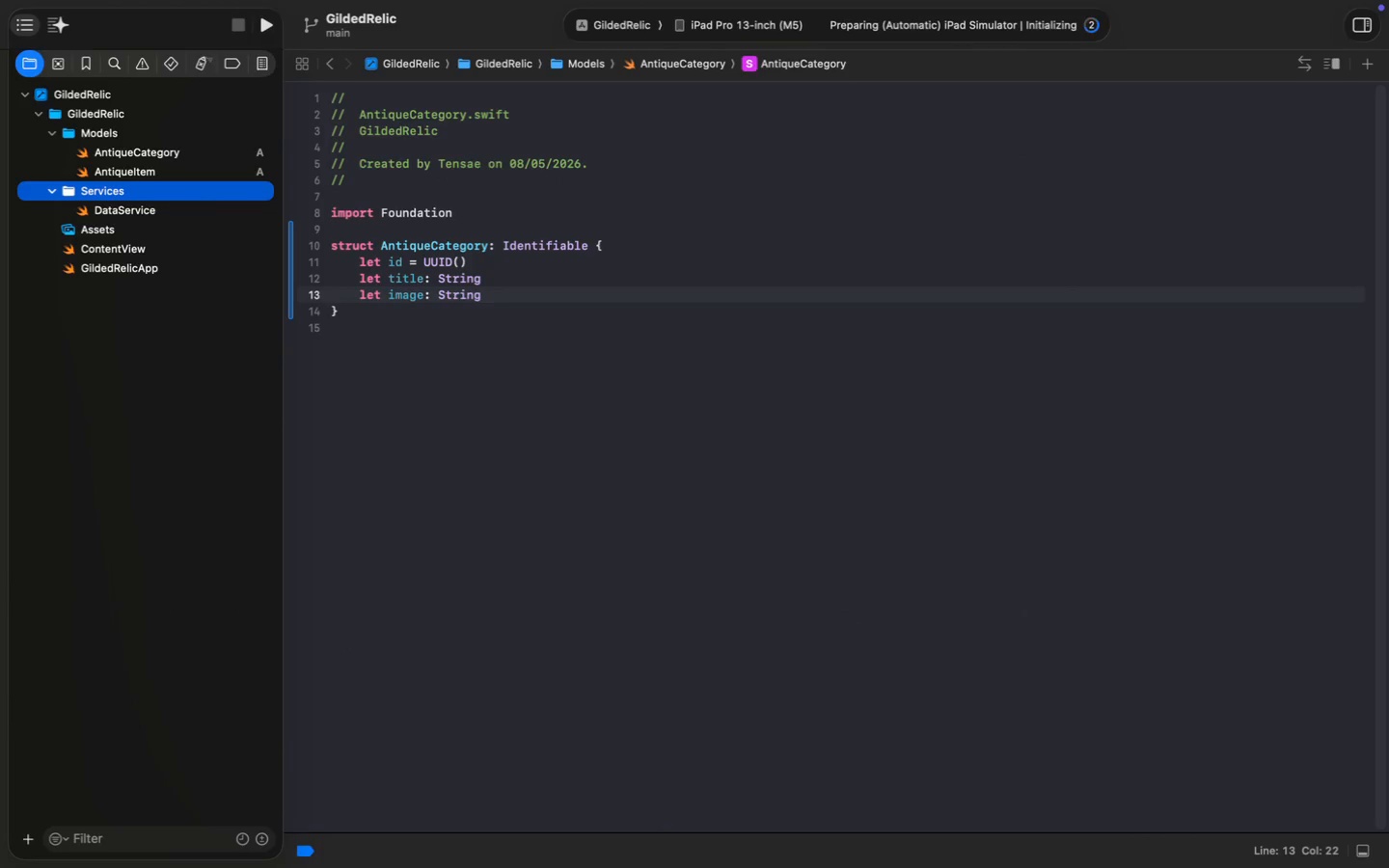 
wait(5.07)
 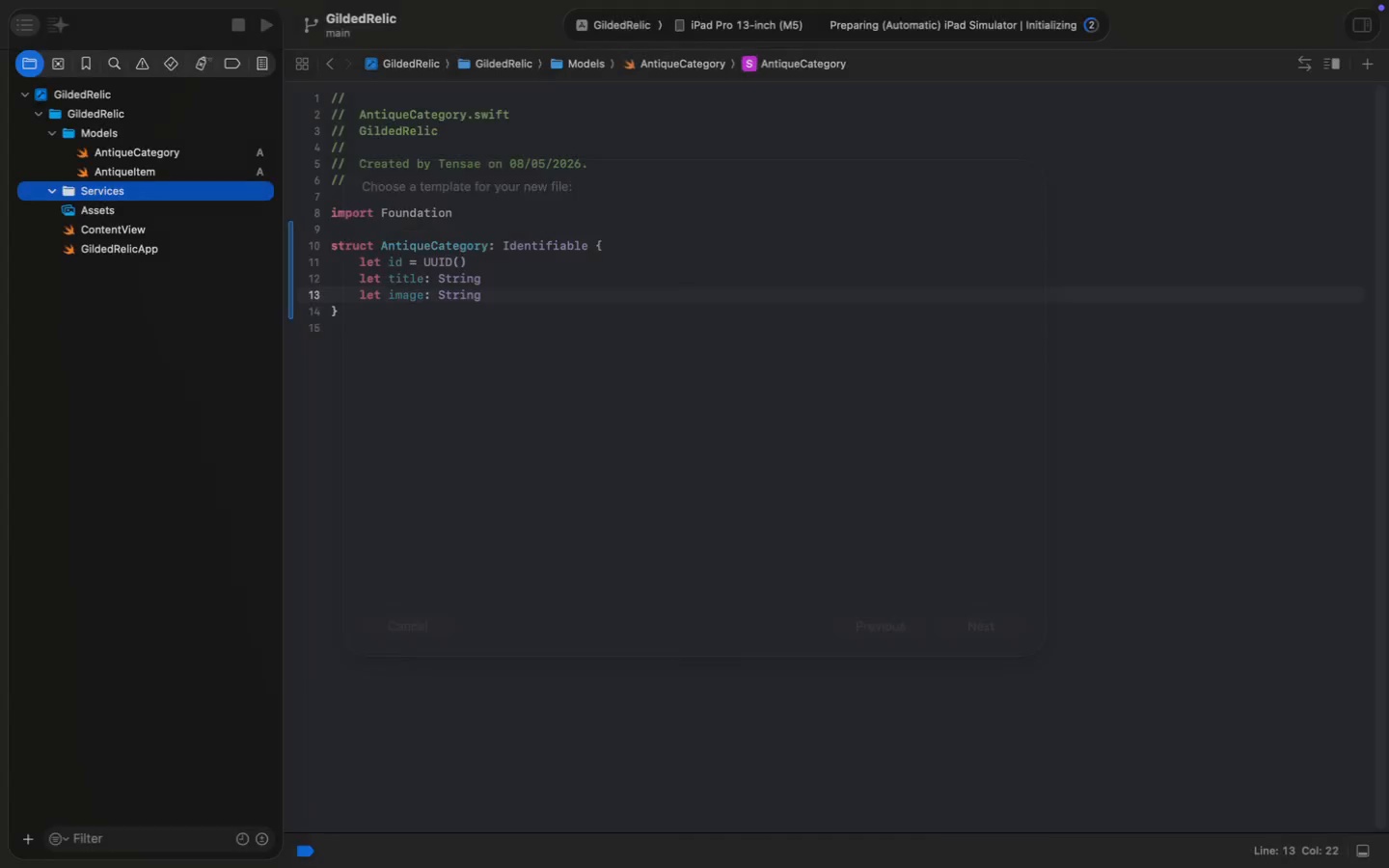 
left_click([409, 308])
 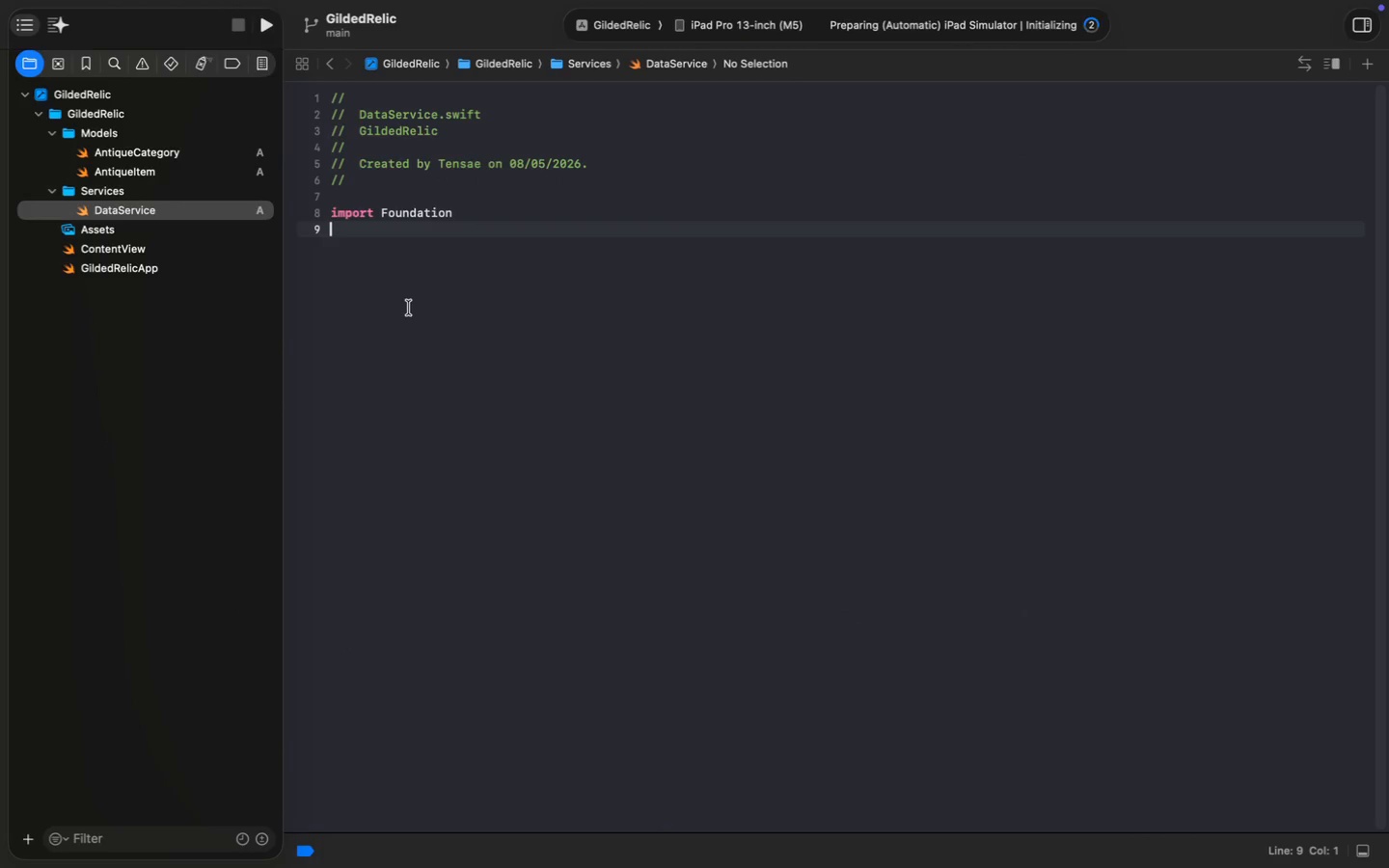 
key(Enter)
 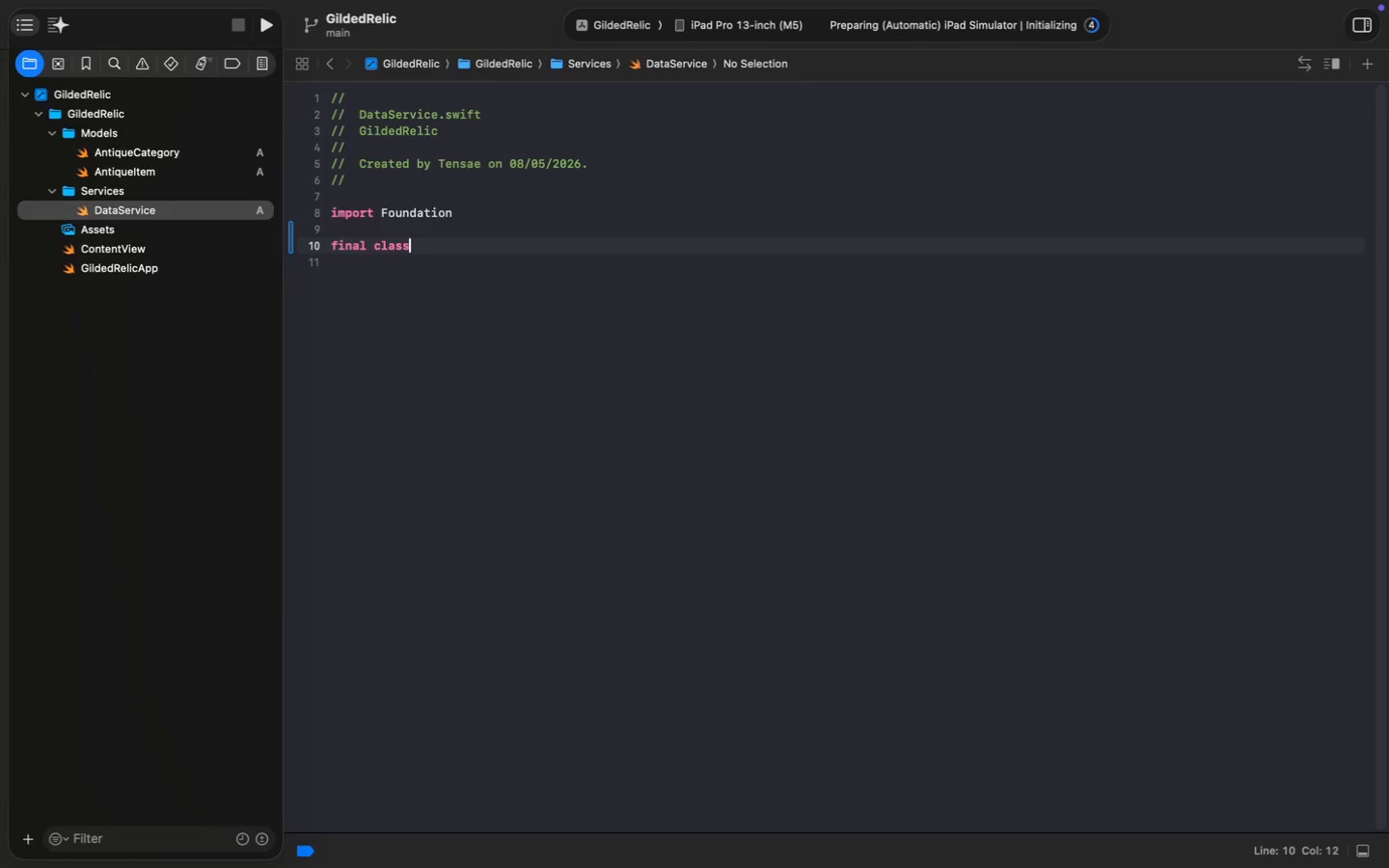 
type(final class Data)
key(Tab)
type( })
key(Backspace)
type({)
 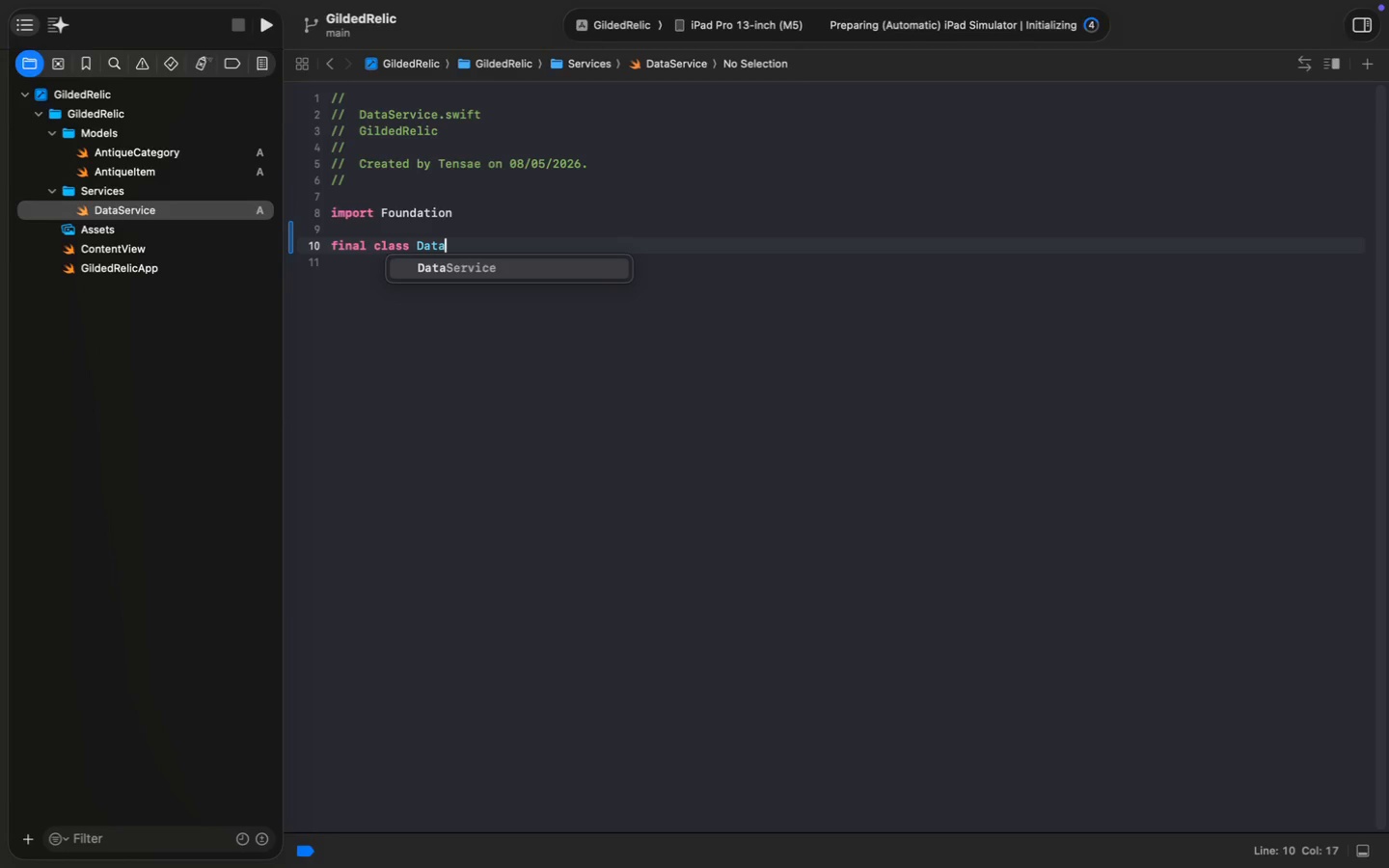 
 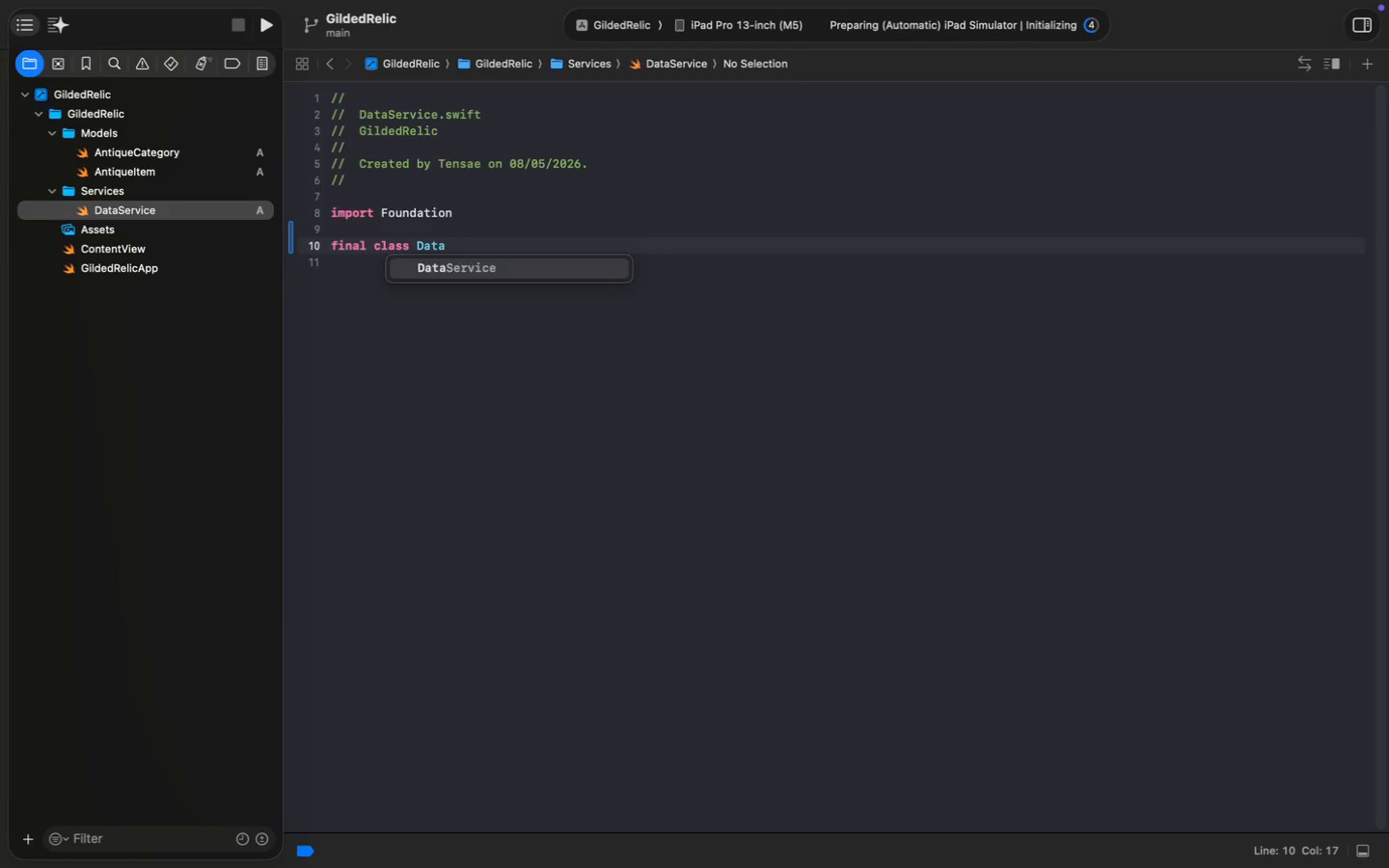 
key(Enter)
 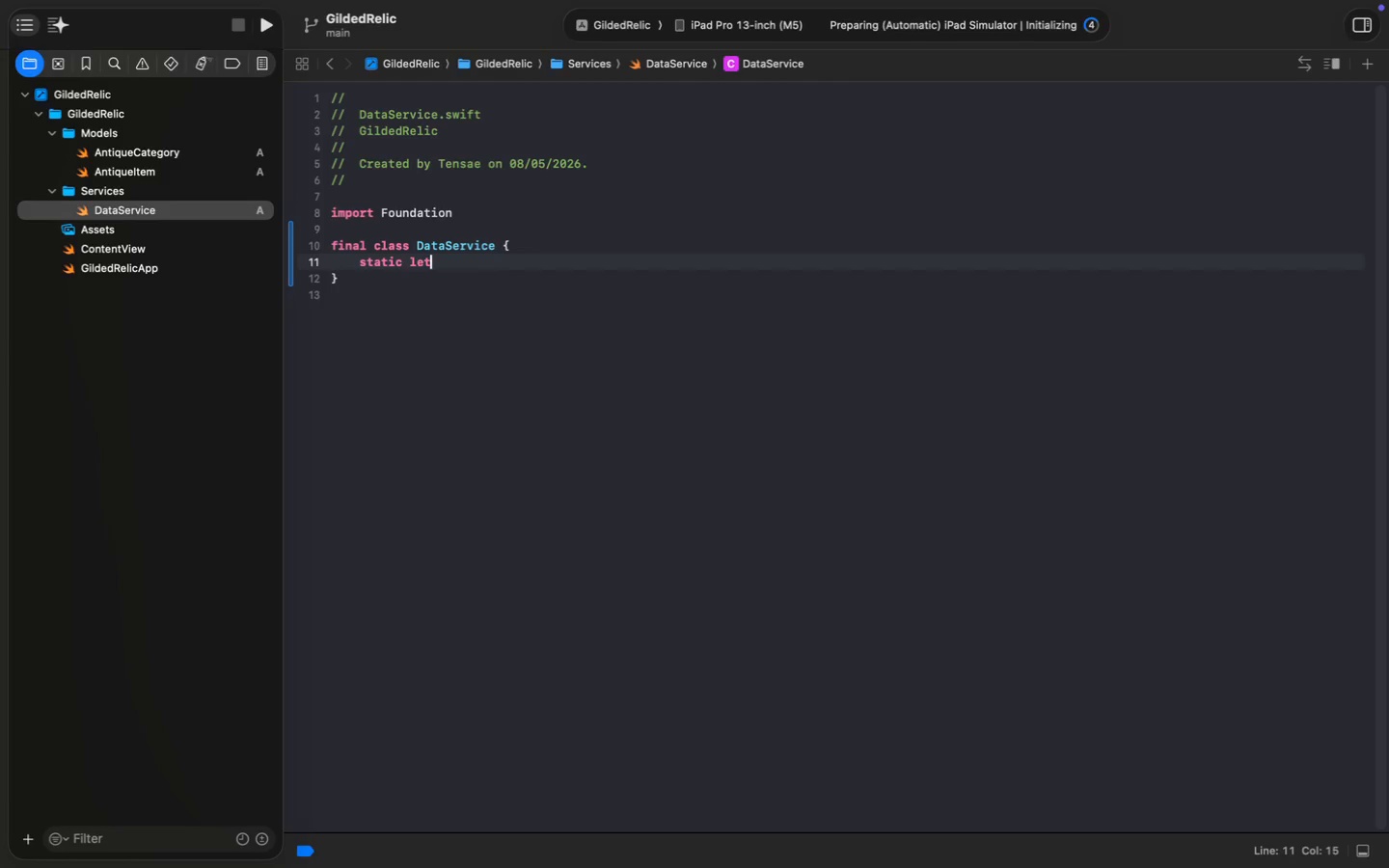 
type(static let shared = DataS)
 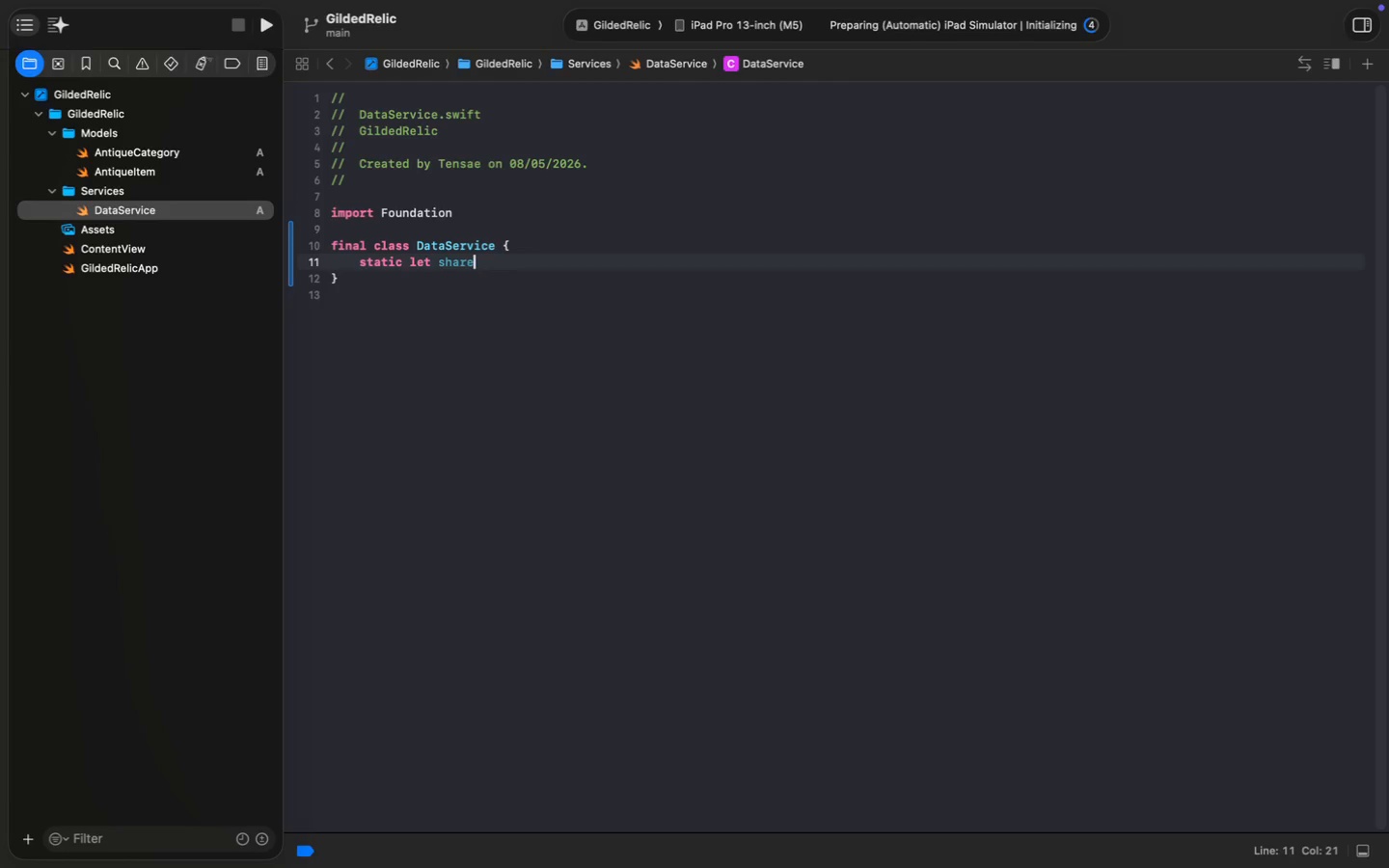 
key(Enter)
 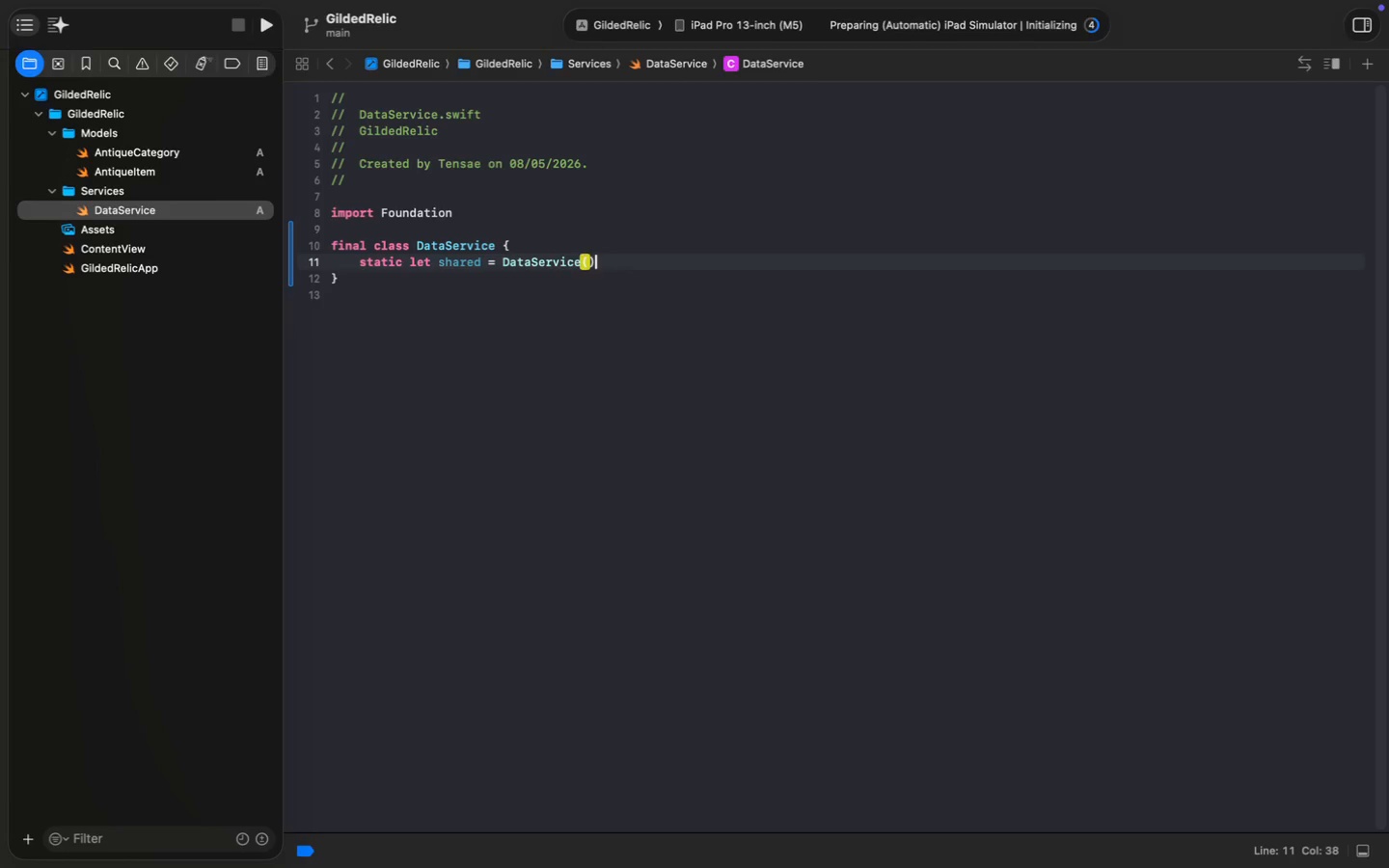 
type(())
 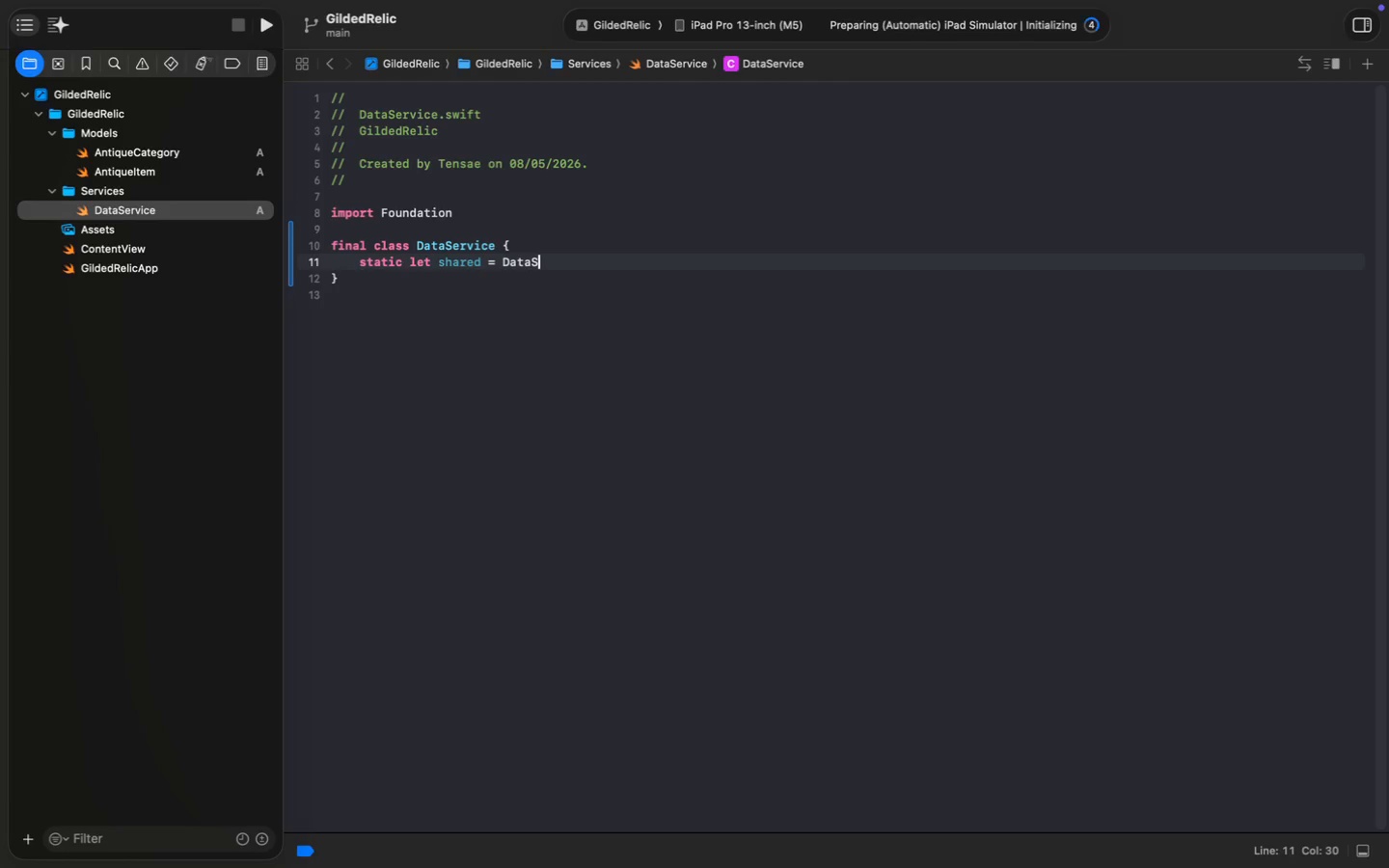 
key(Enter)
 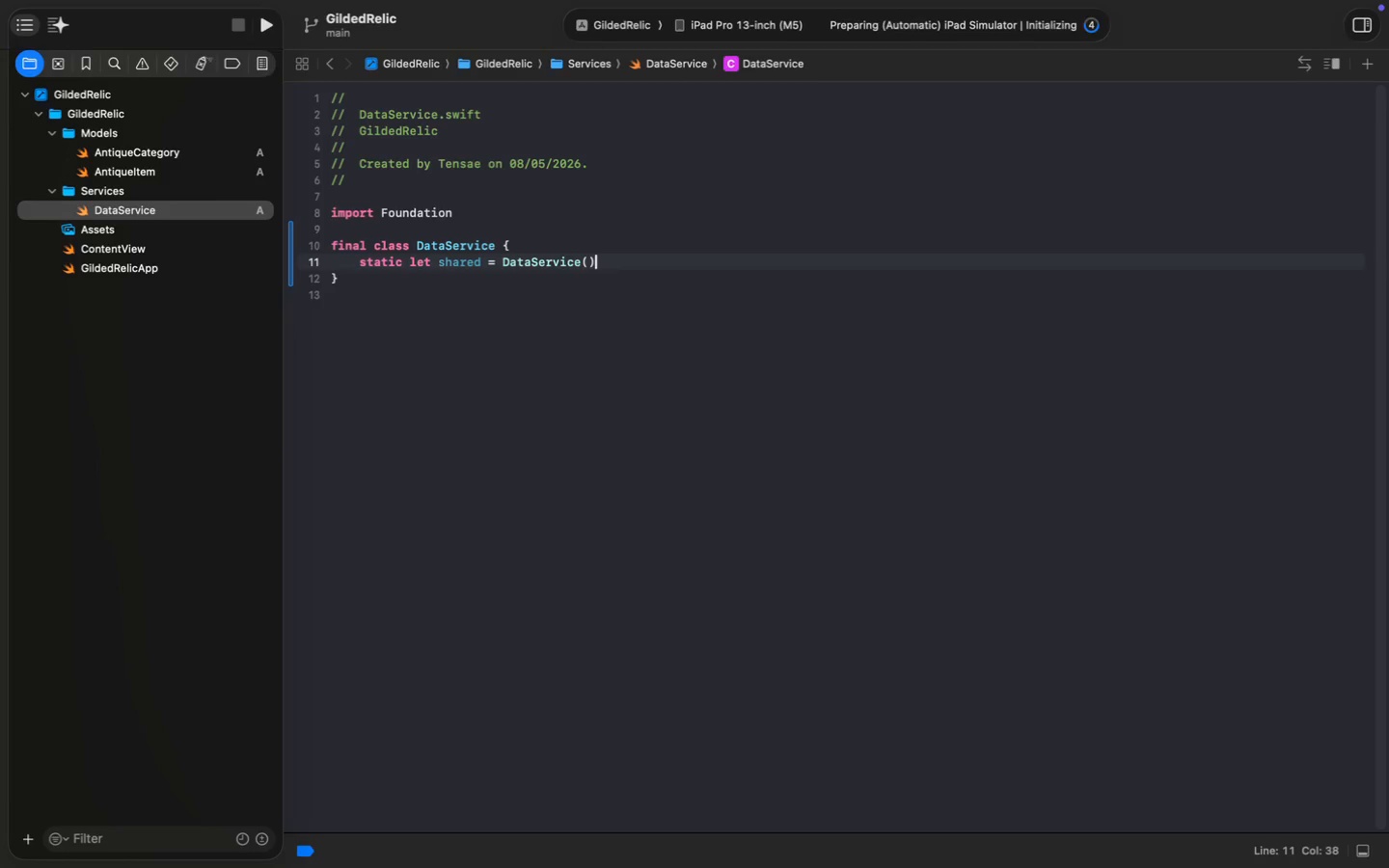 
key(Enter)
 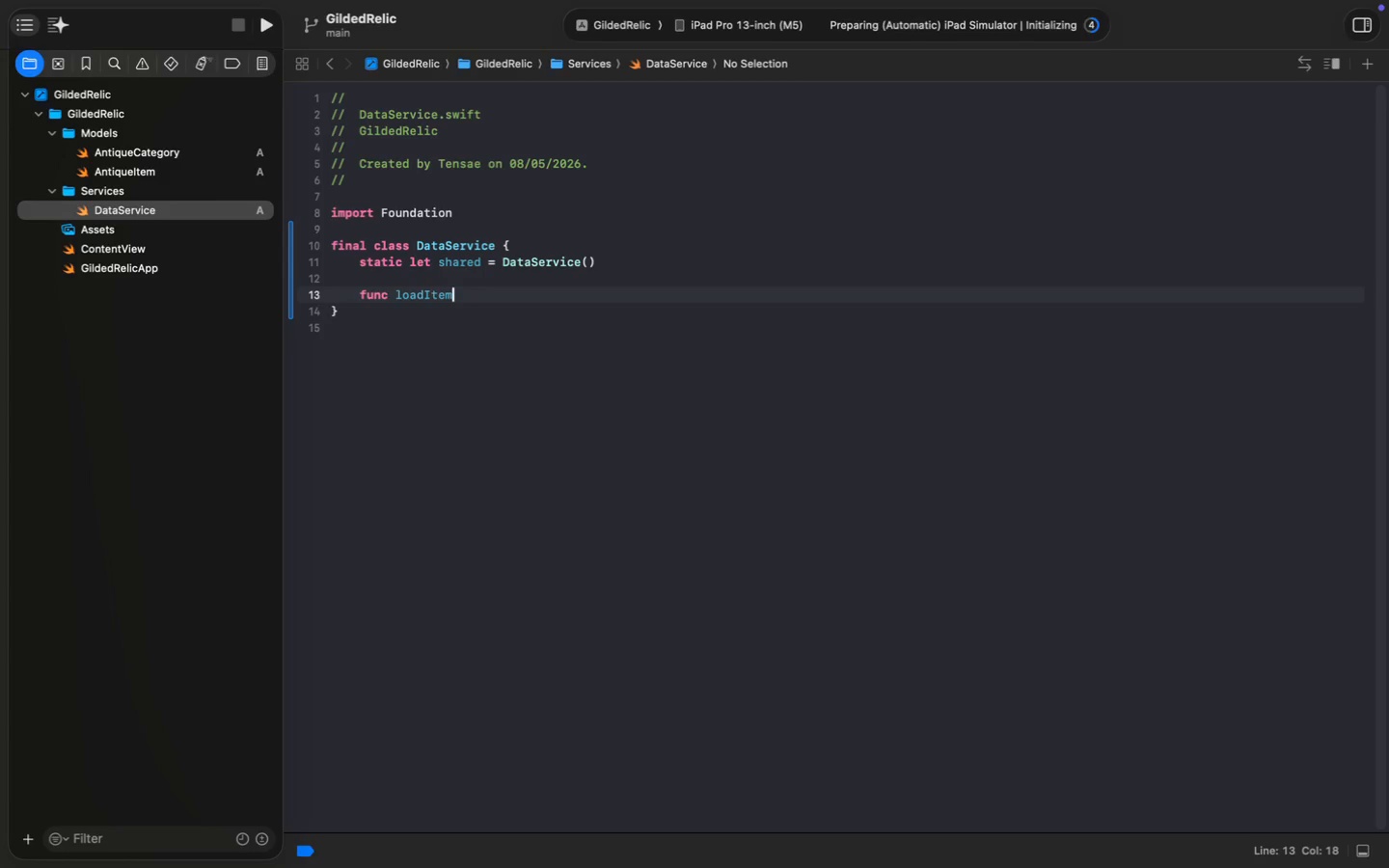 
type(func loadItems() -> [ANtiqu)
 